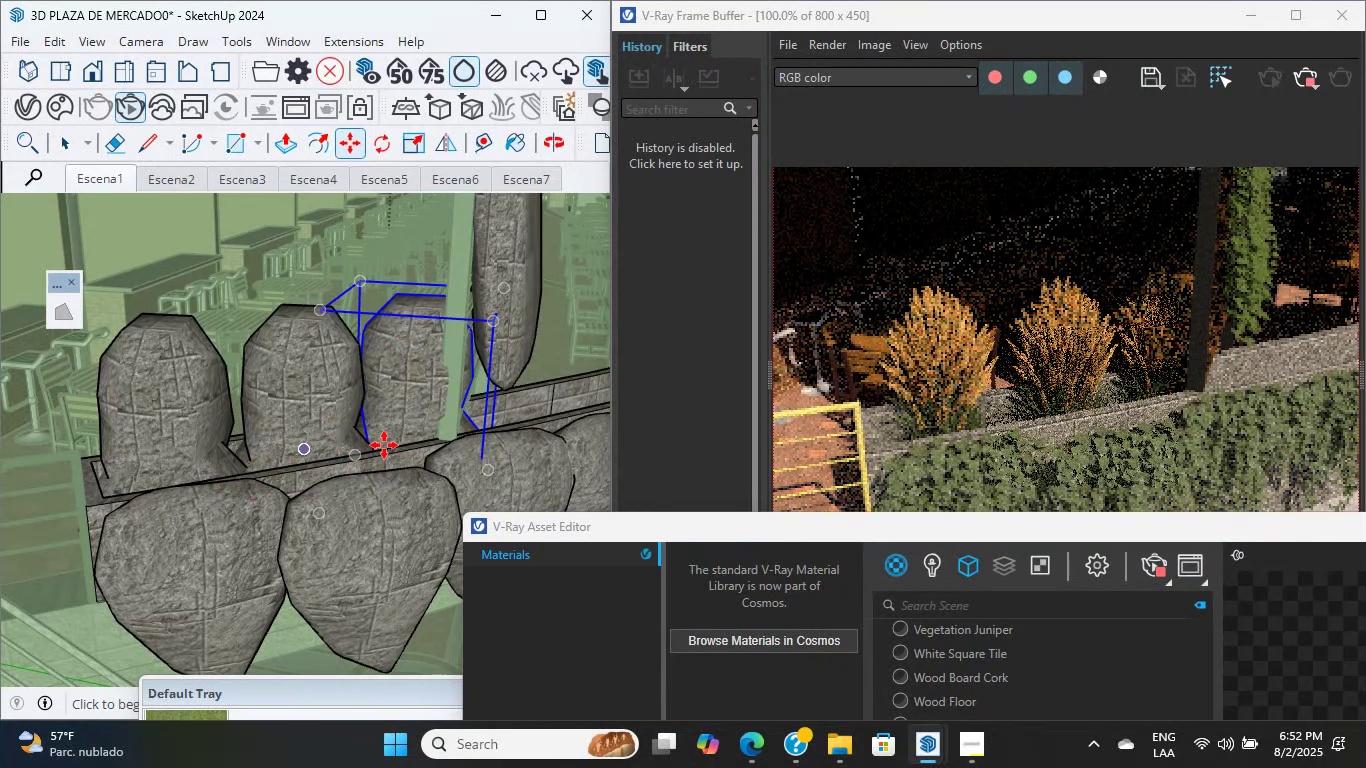 
left_click([390, 444])
 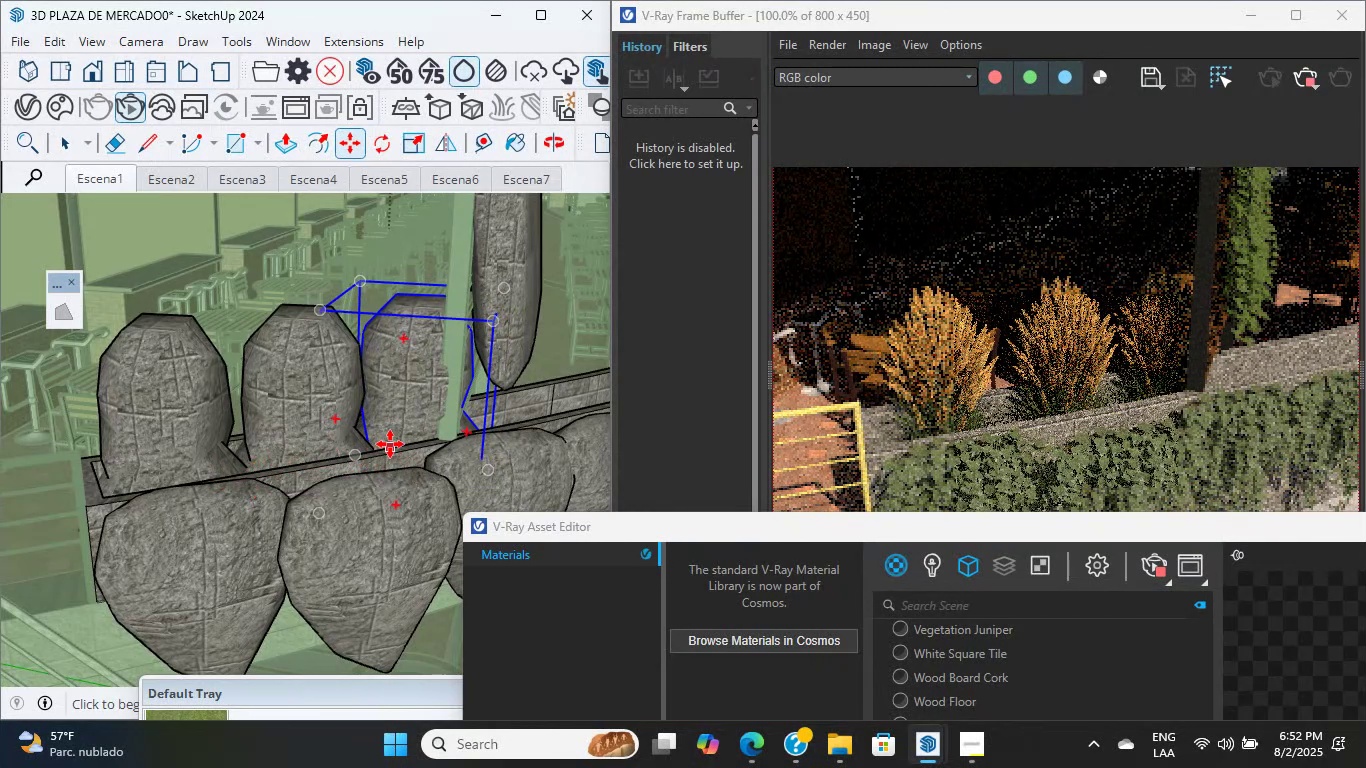 
key(Control+ControlLeft)
 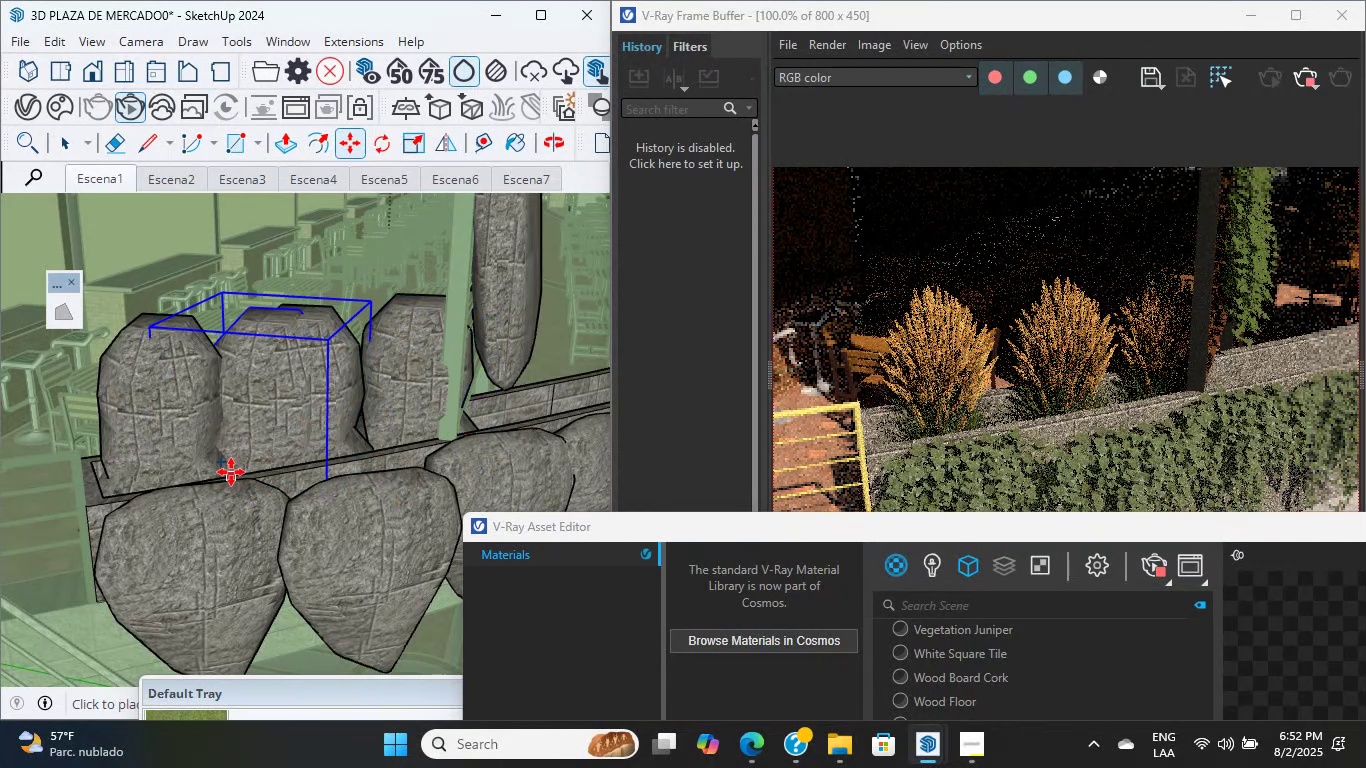 
left_click([231, 472])
 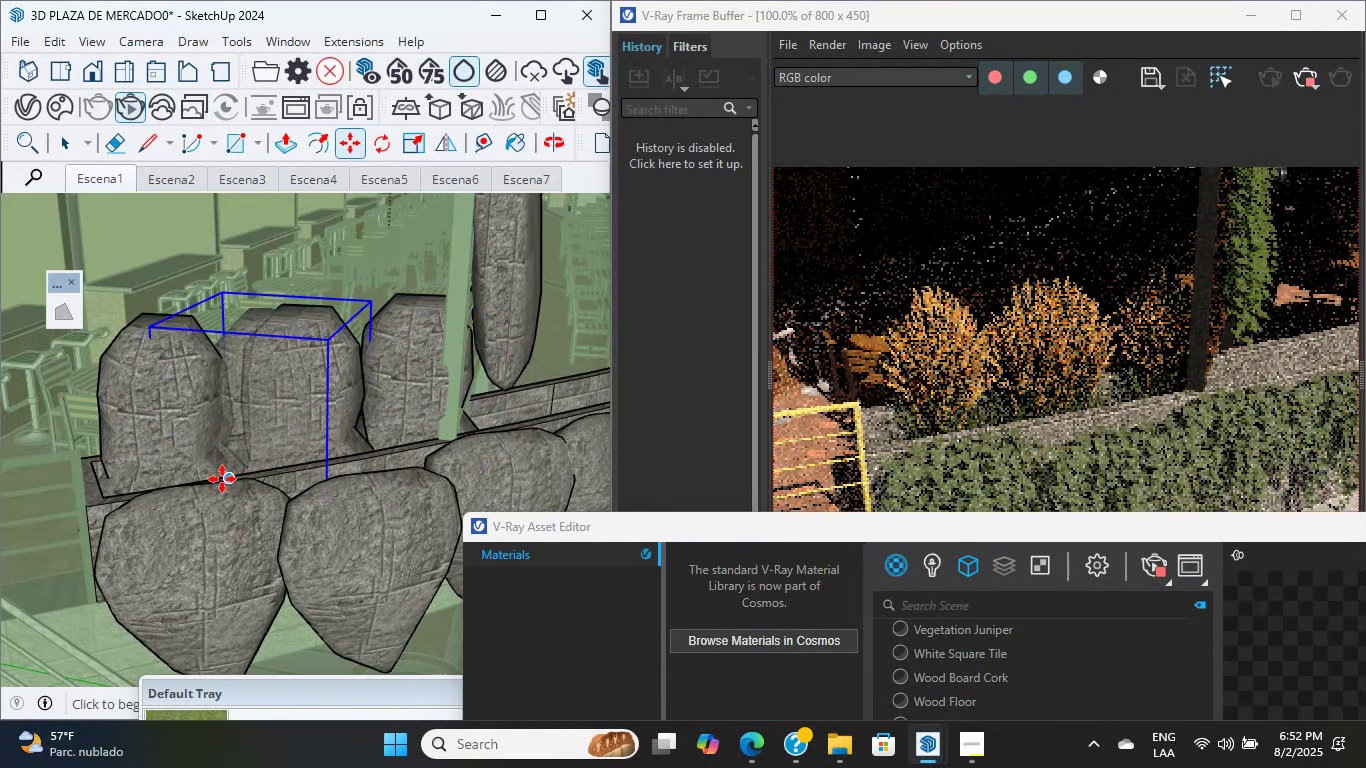 
scroll: coordinate [357, 418], scroll_direction: down, amount: 8.0
 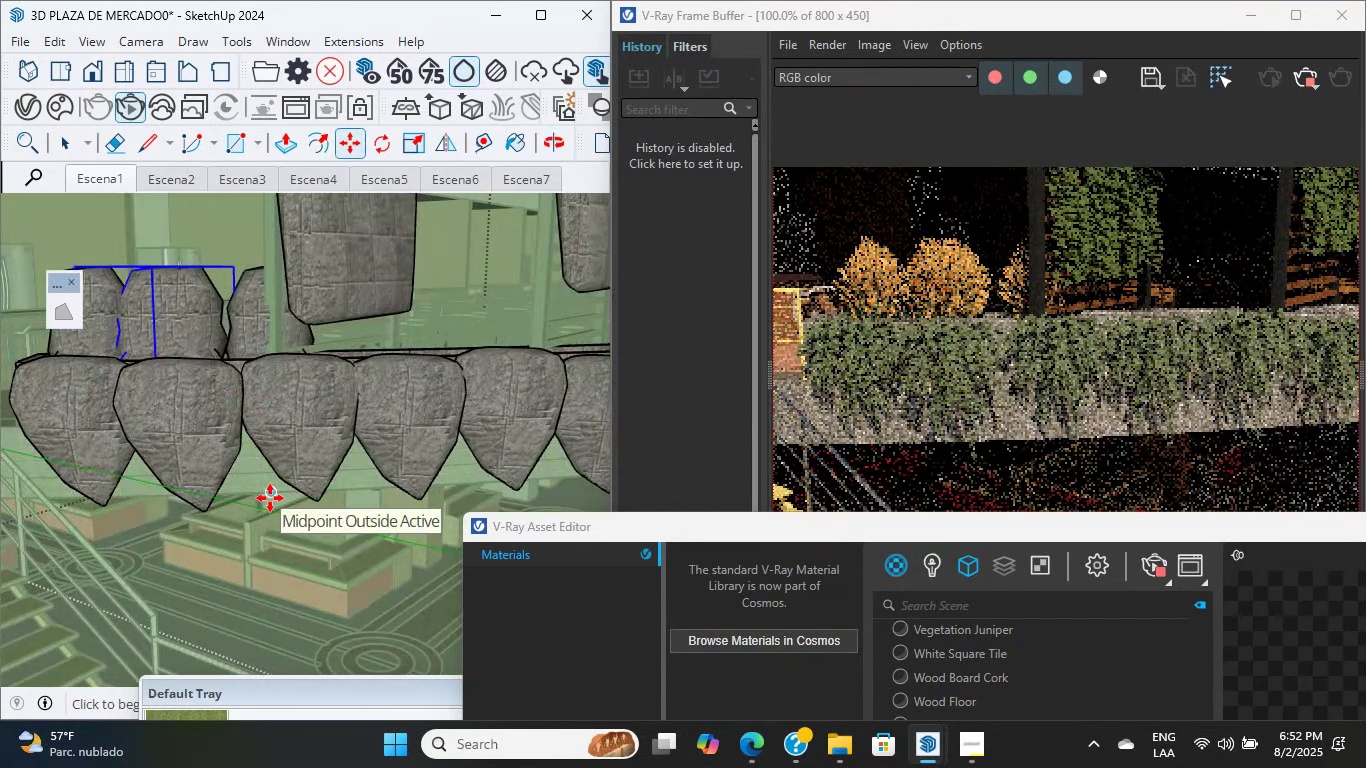 
hold_key(key=ShiftLeft, duration=0.58)
 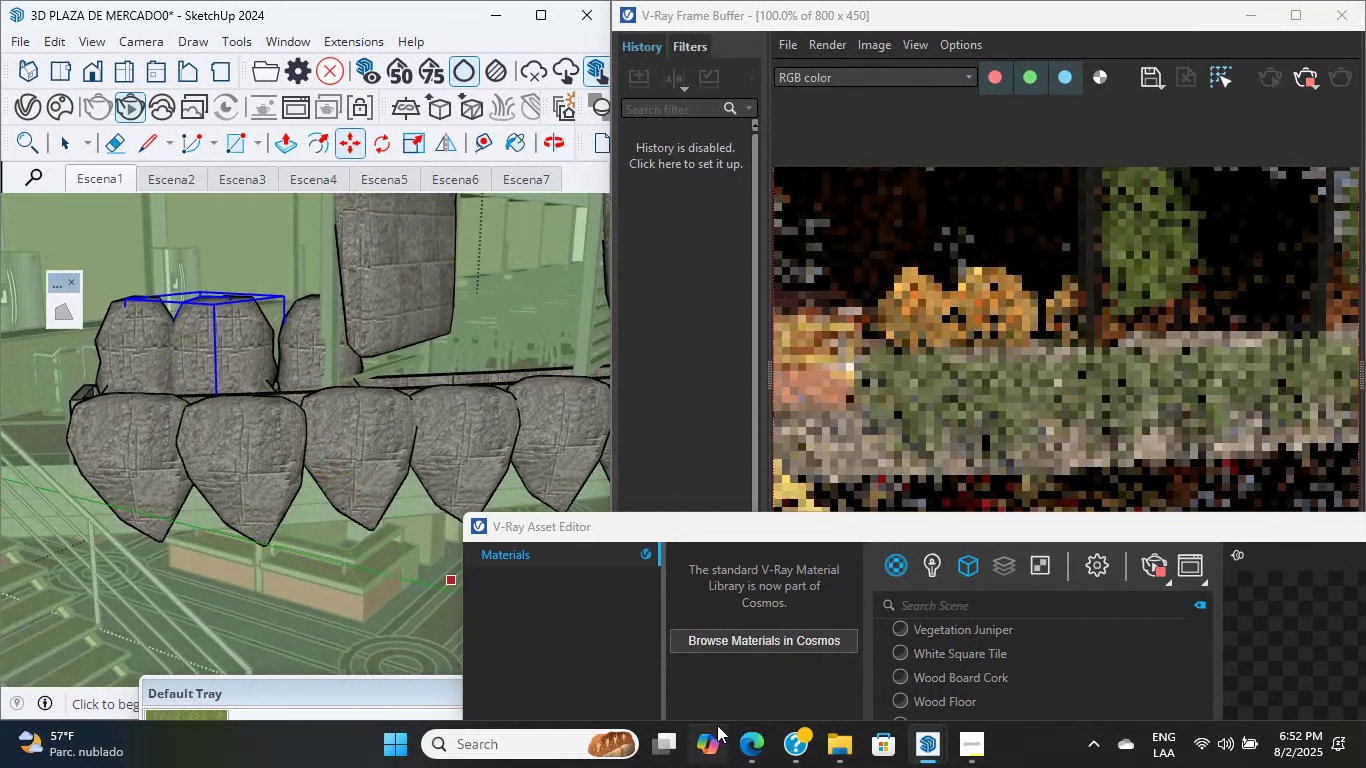 
left_click([743, 750])
 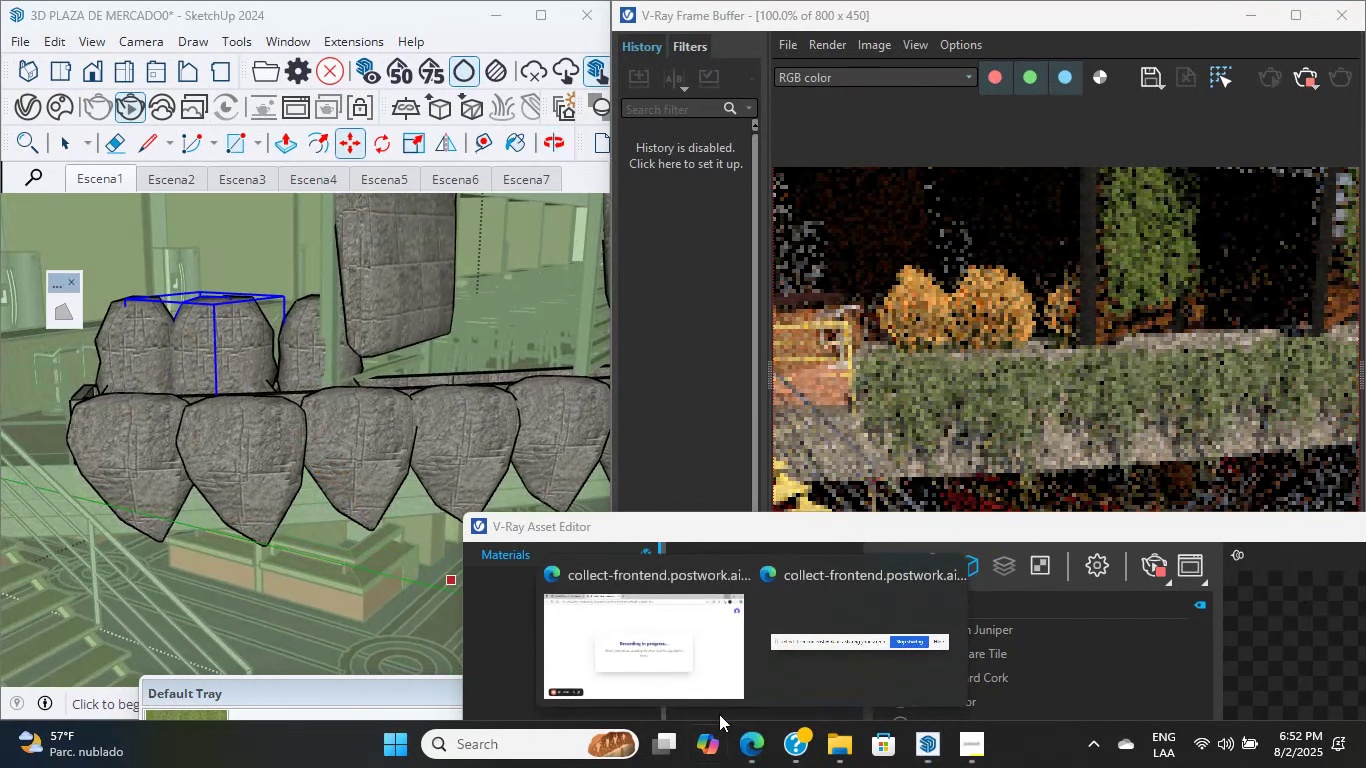 
left_click([666, 649])
 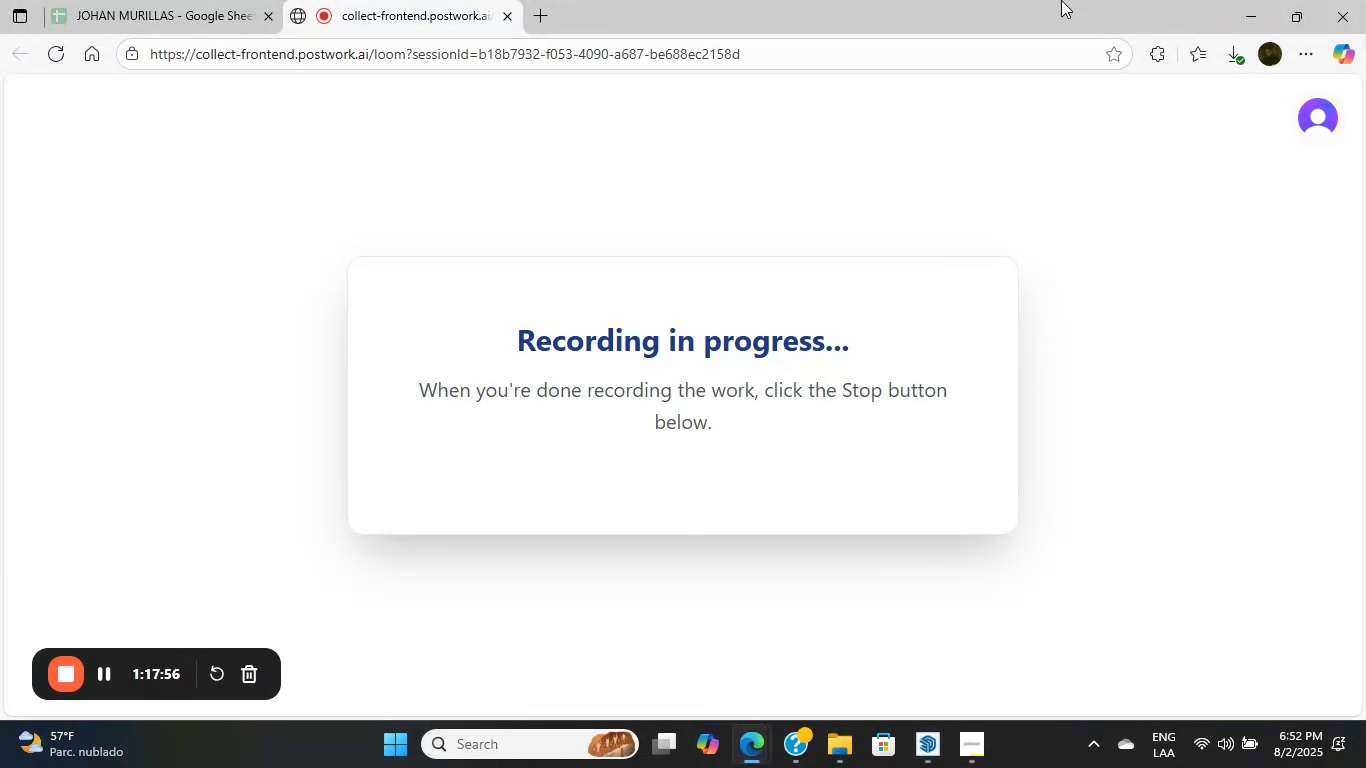 
left_click([1250, 0])
 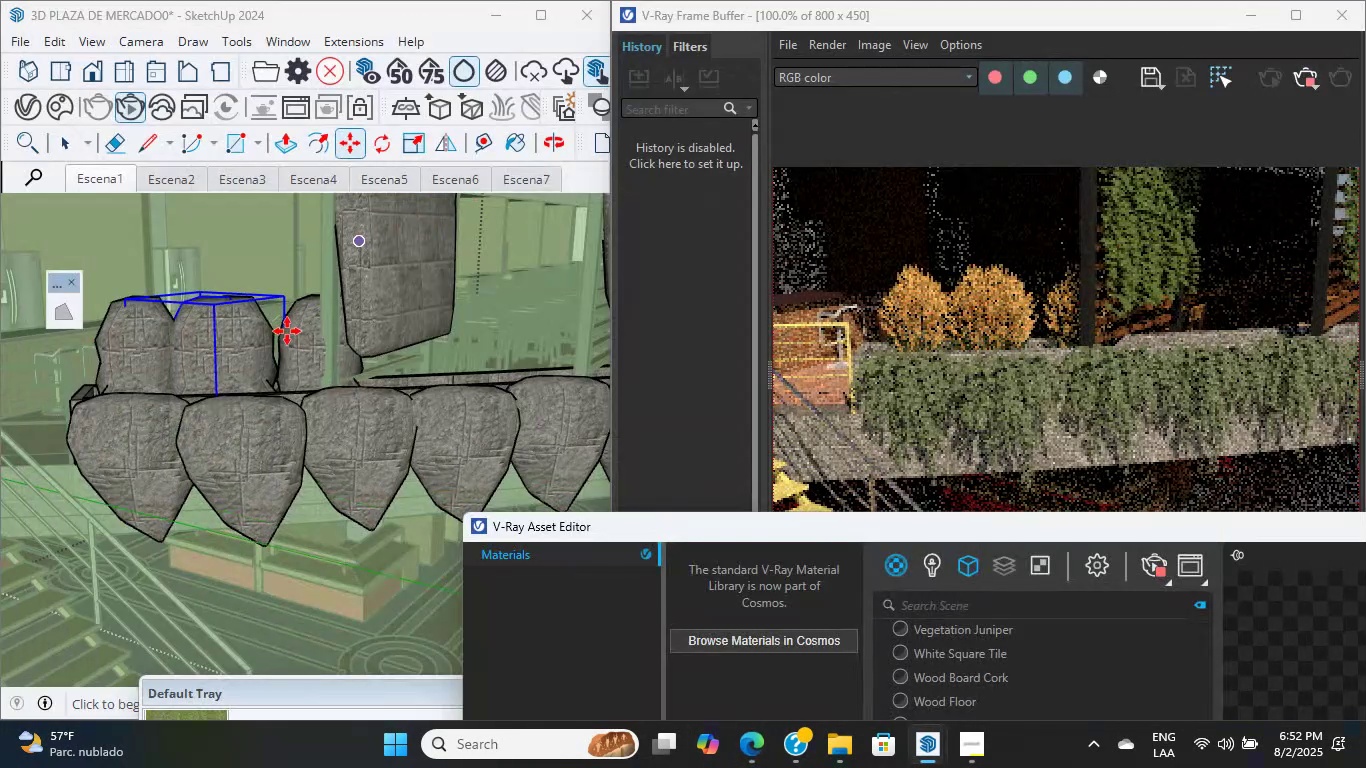 
scroll: coordinate [307, 389], scroll_direction: up, amount: 9.0
 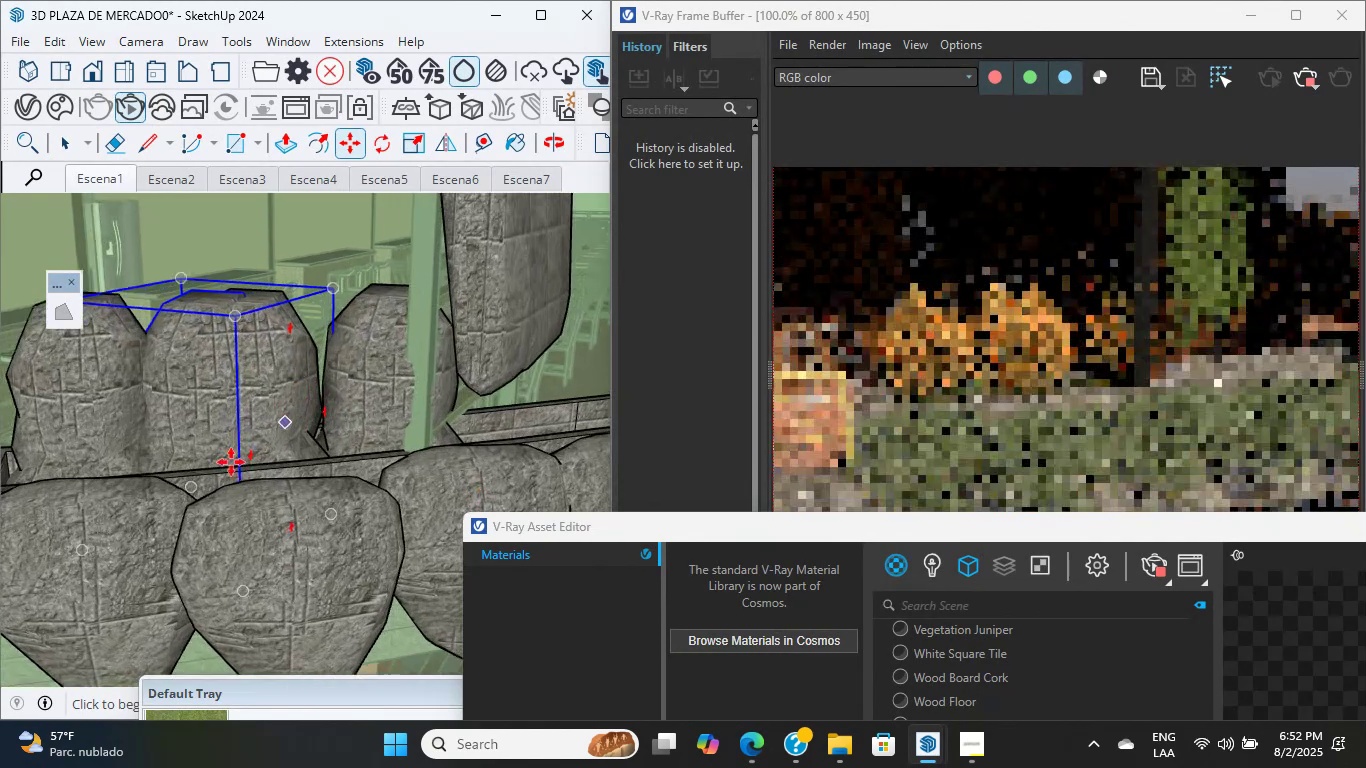 
hold_key(key=ShiftLeft, duration=0.34)
 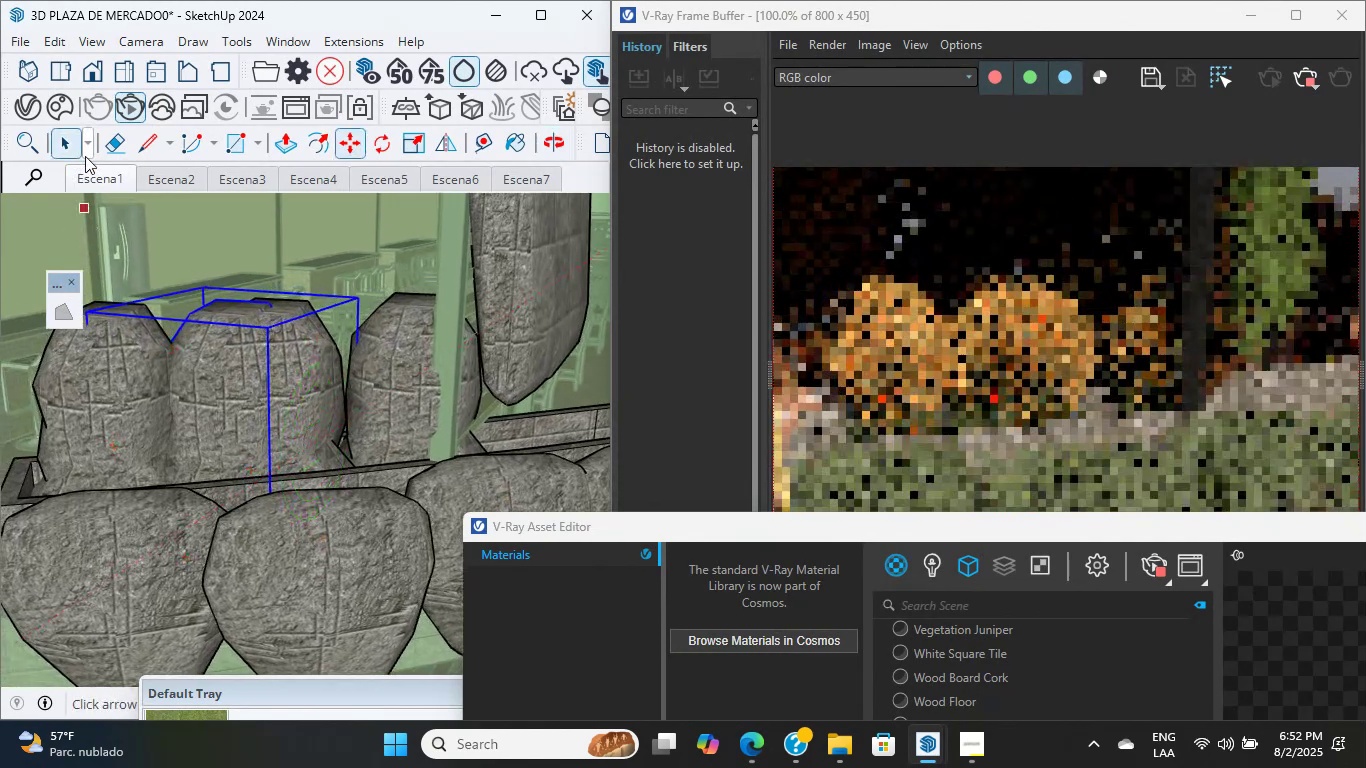 
left_click([58, 137])
 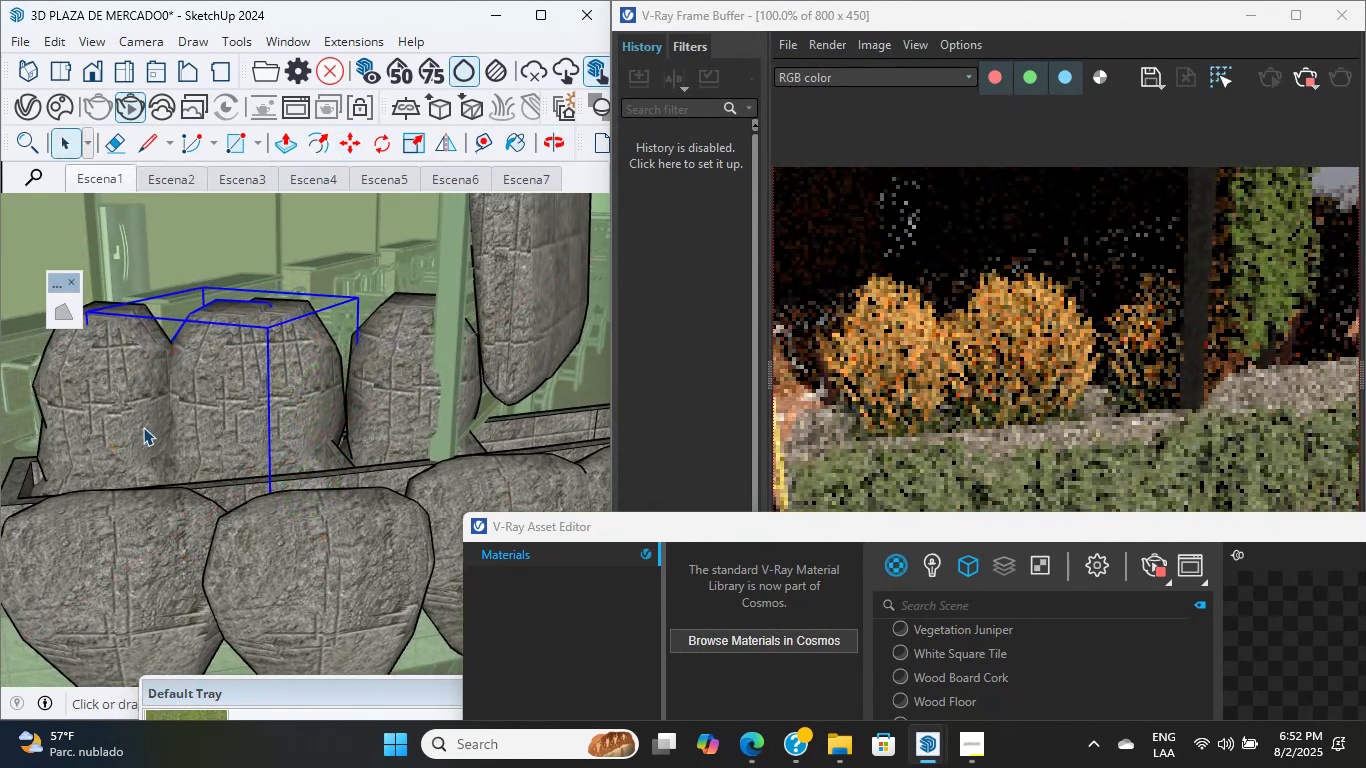 
hold_key(key=ShiftLeft, duration=1.99)
left_click([265, 389])
 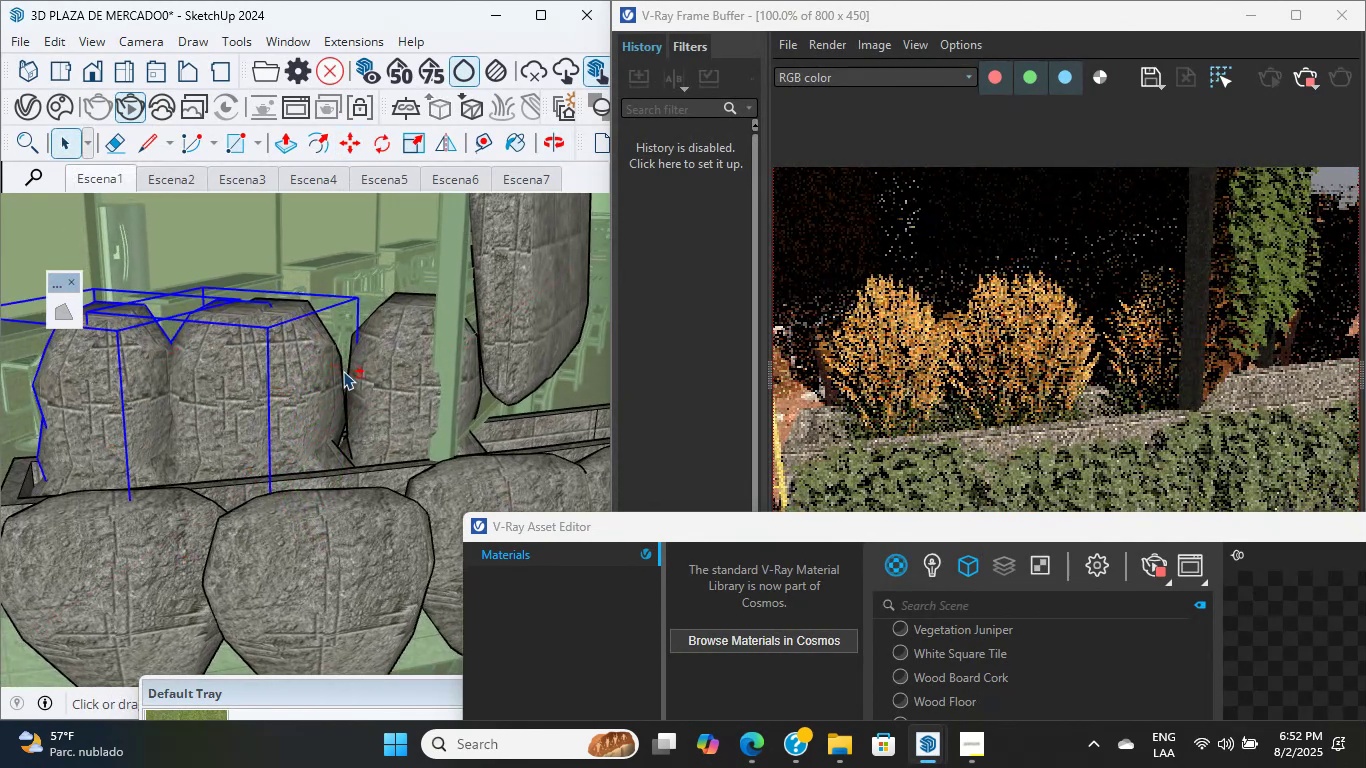 
left_click([380, 373])
 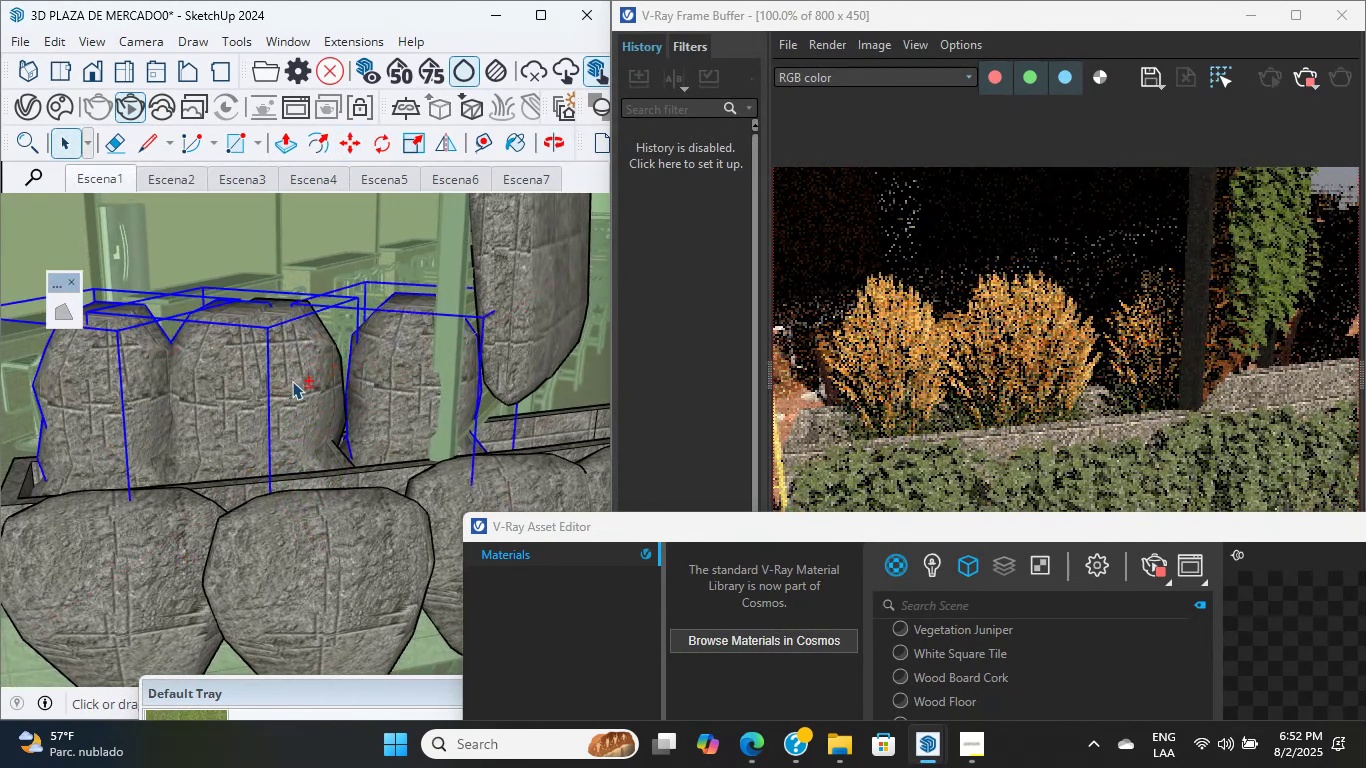 
double_click([292, 382])
 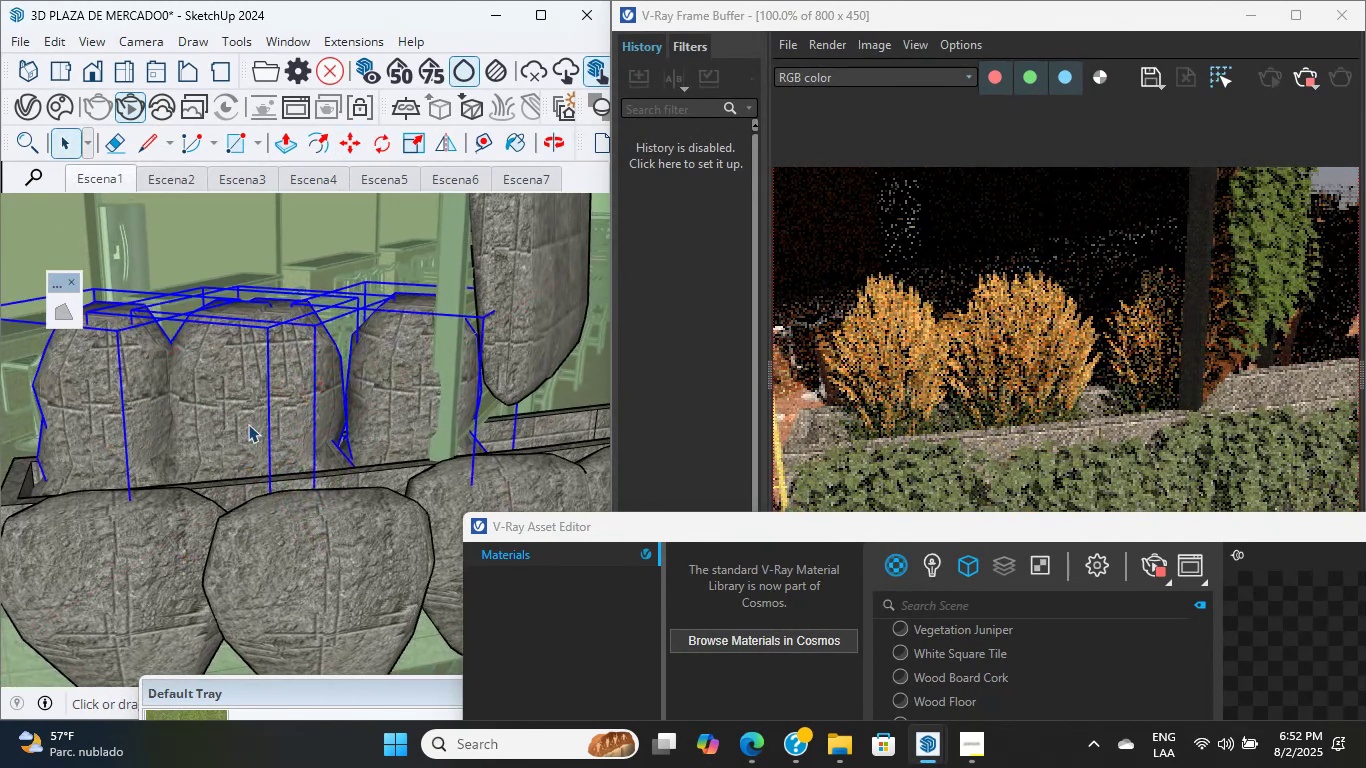 
key(M)
 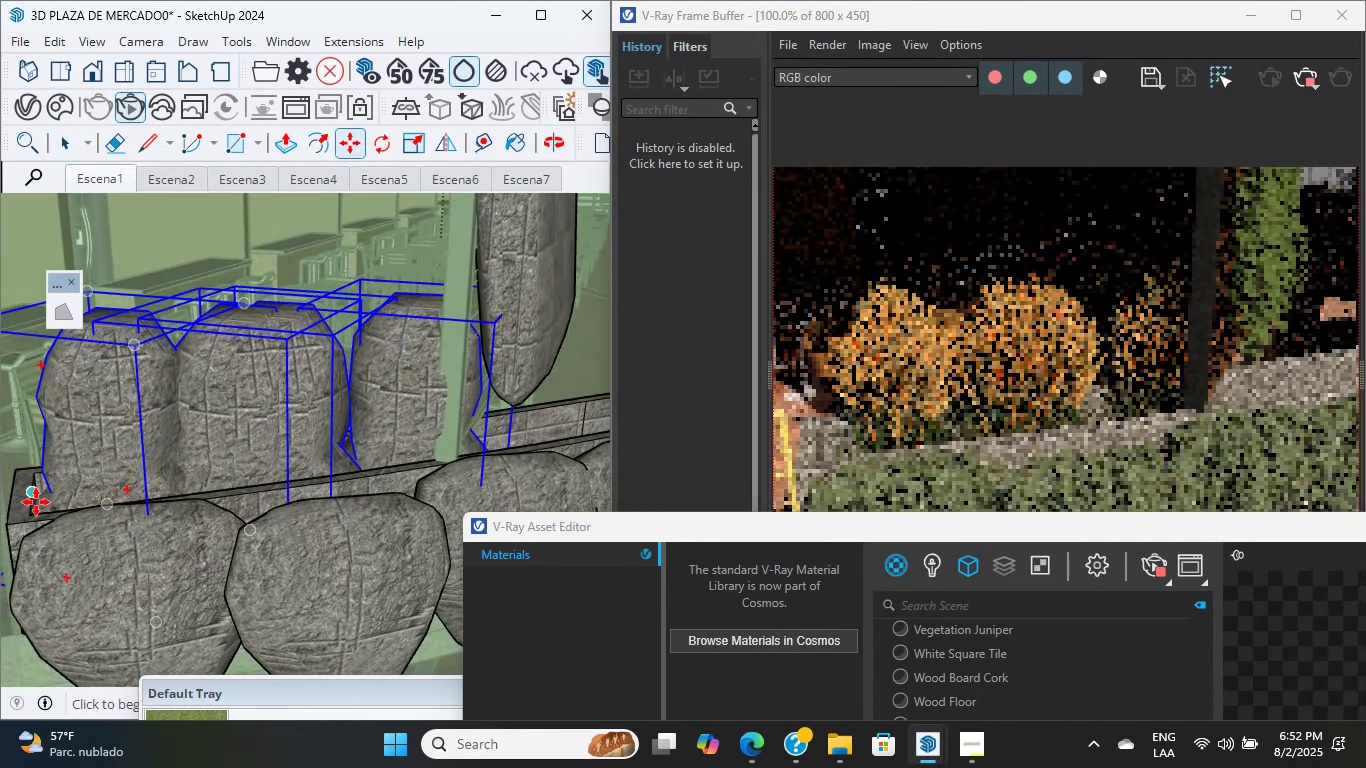 
key(Control+ControlLeft)
 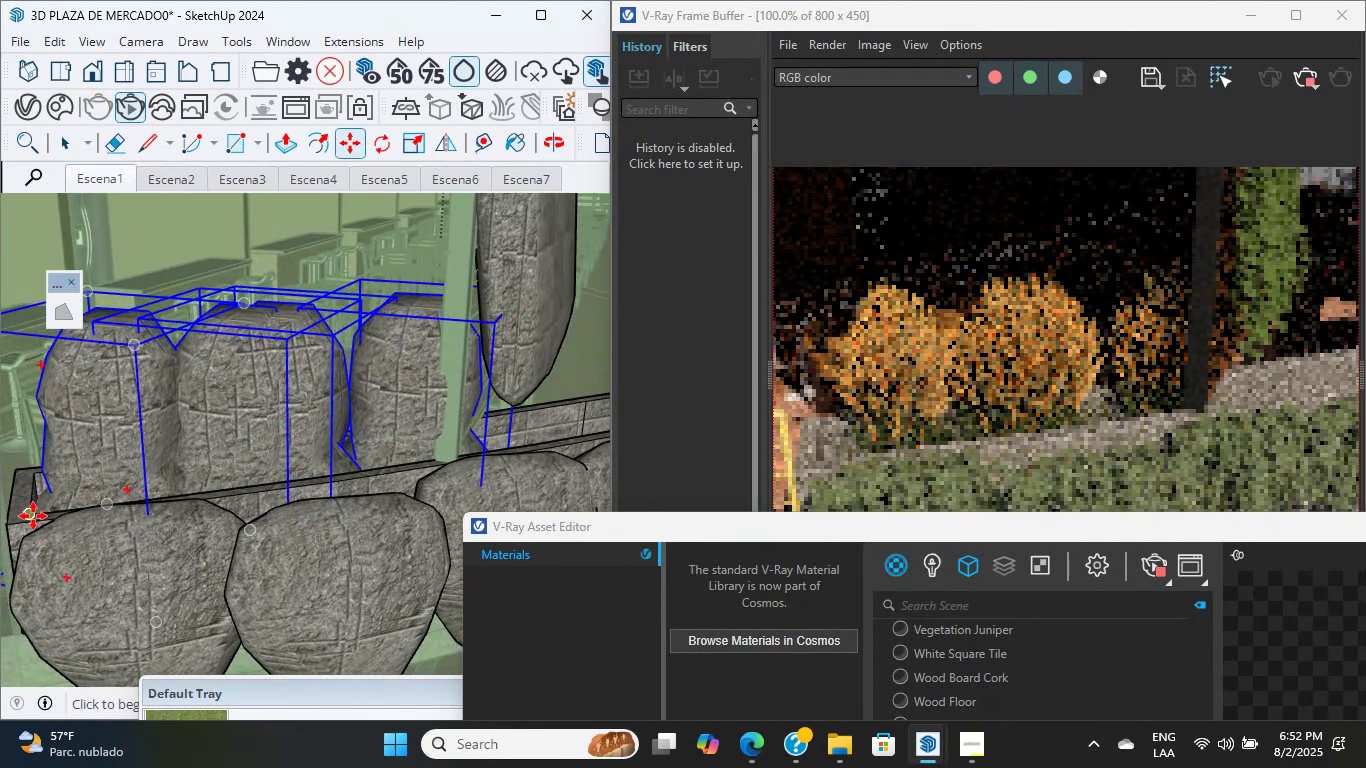 
left_click([33, 516])
 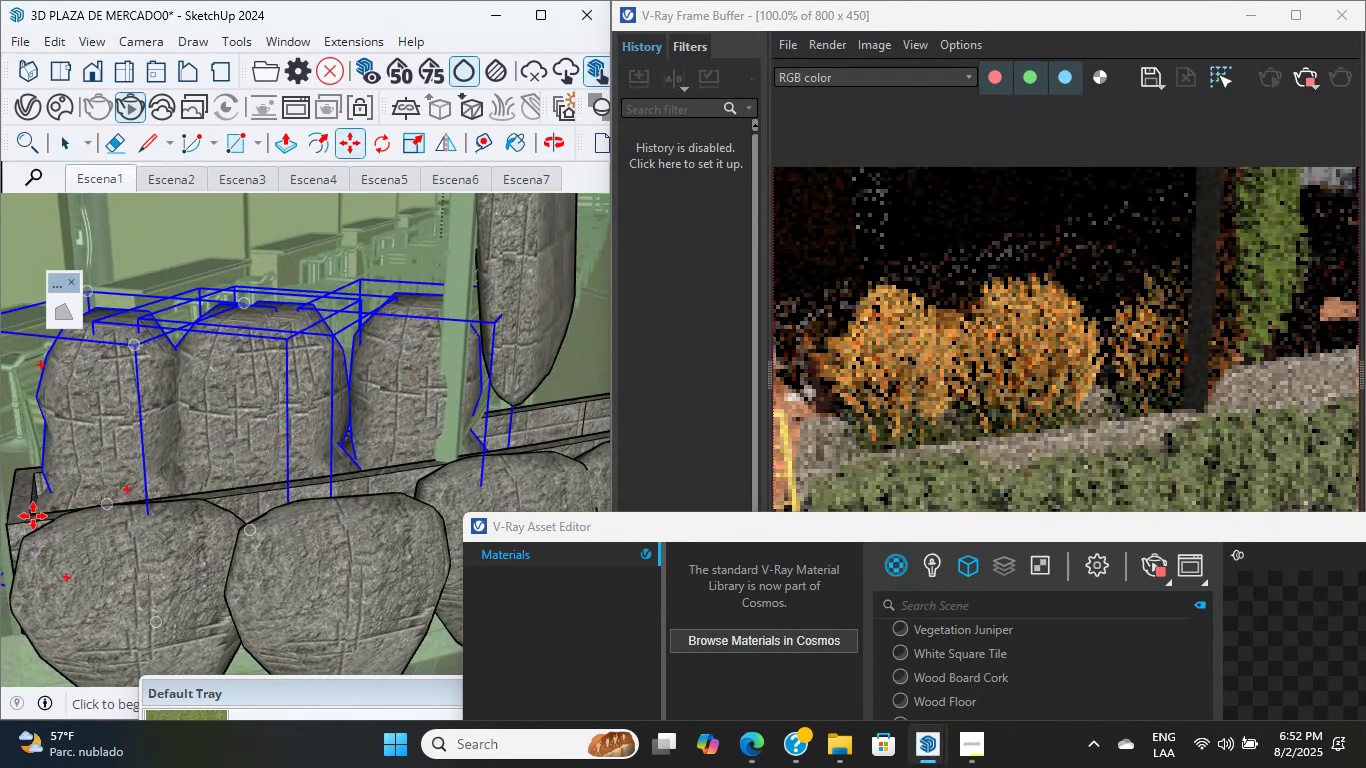 
hold_key(key=ShiftLeft, duration=0.67)
scroll: coordinate [297, 455], scroll_direction: down, amount: 2.0
 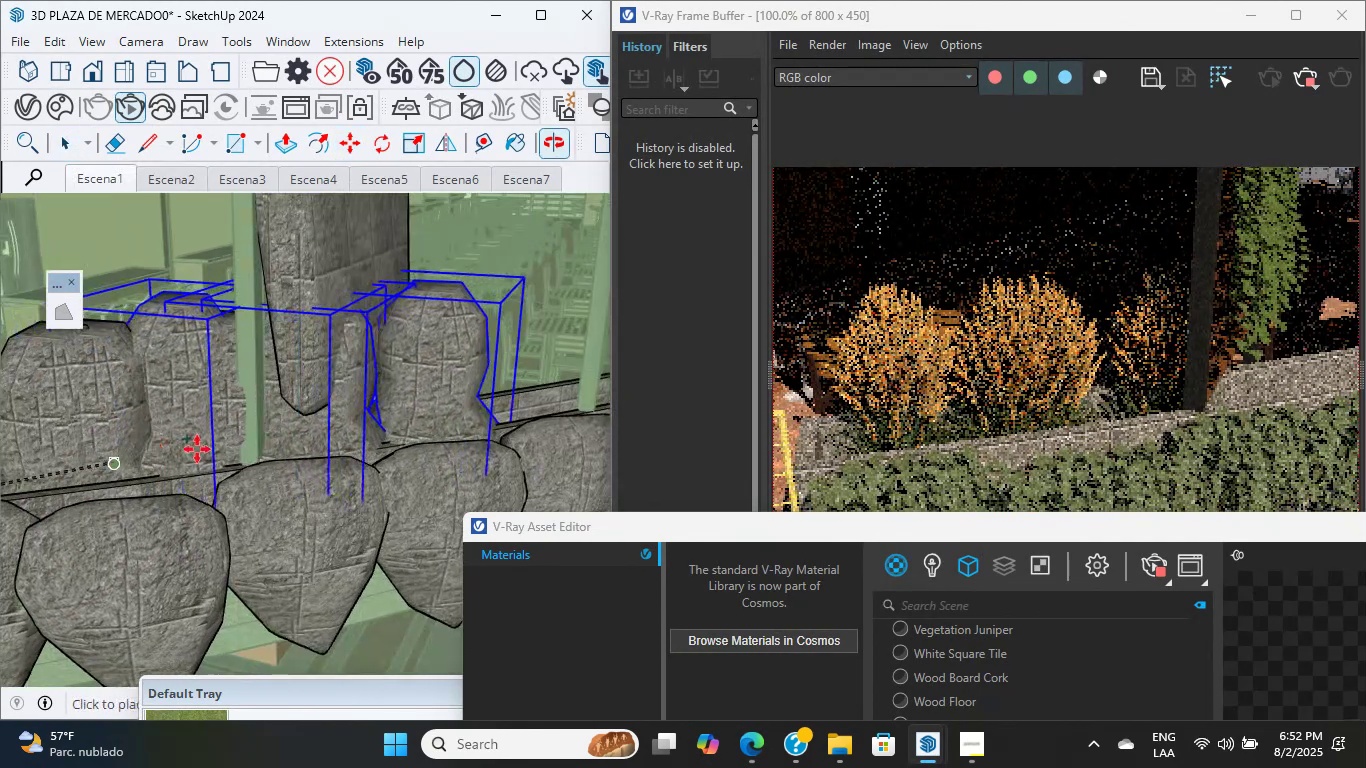 
scroll: coordinate [311, 421], scroll_direction: up, amount: 1.0
 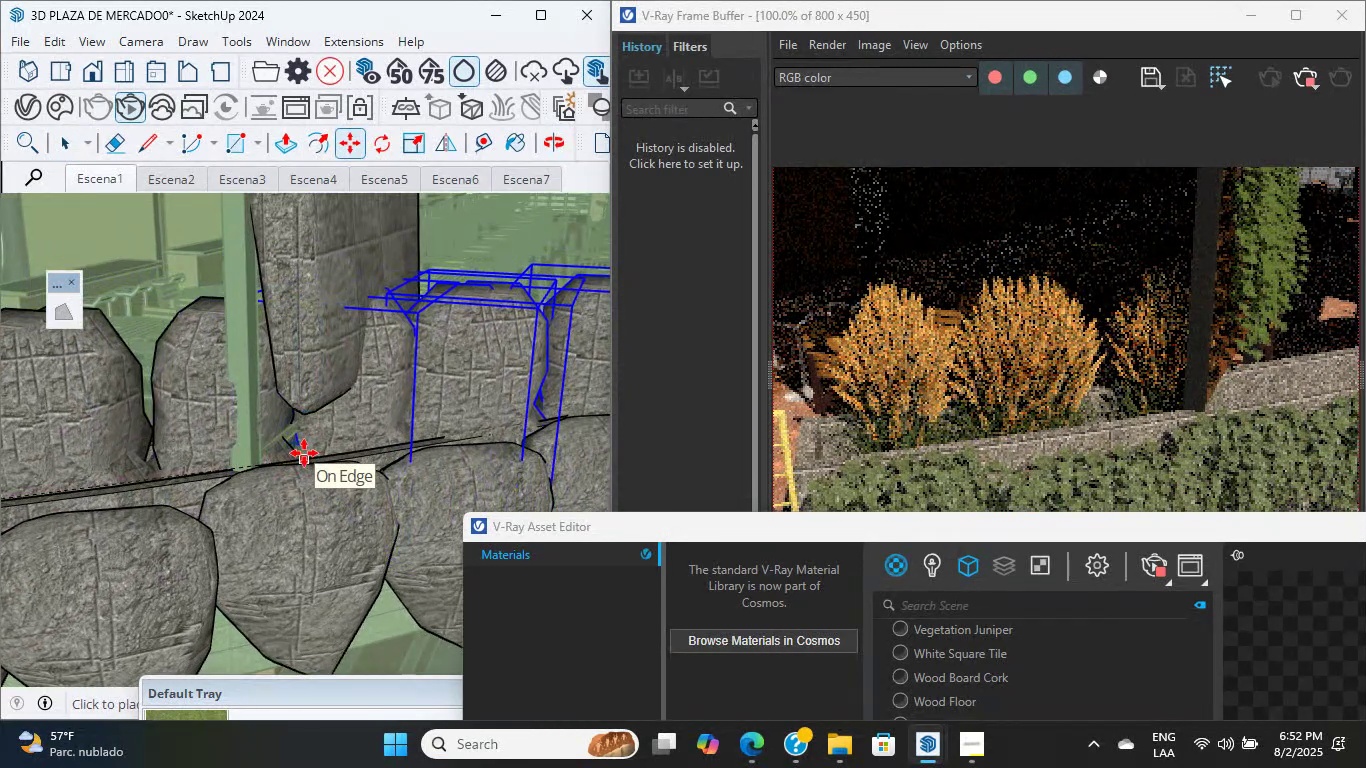 
left_click([304, 449])
 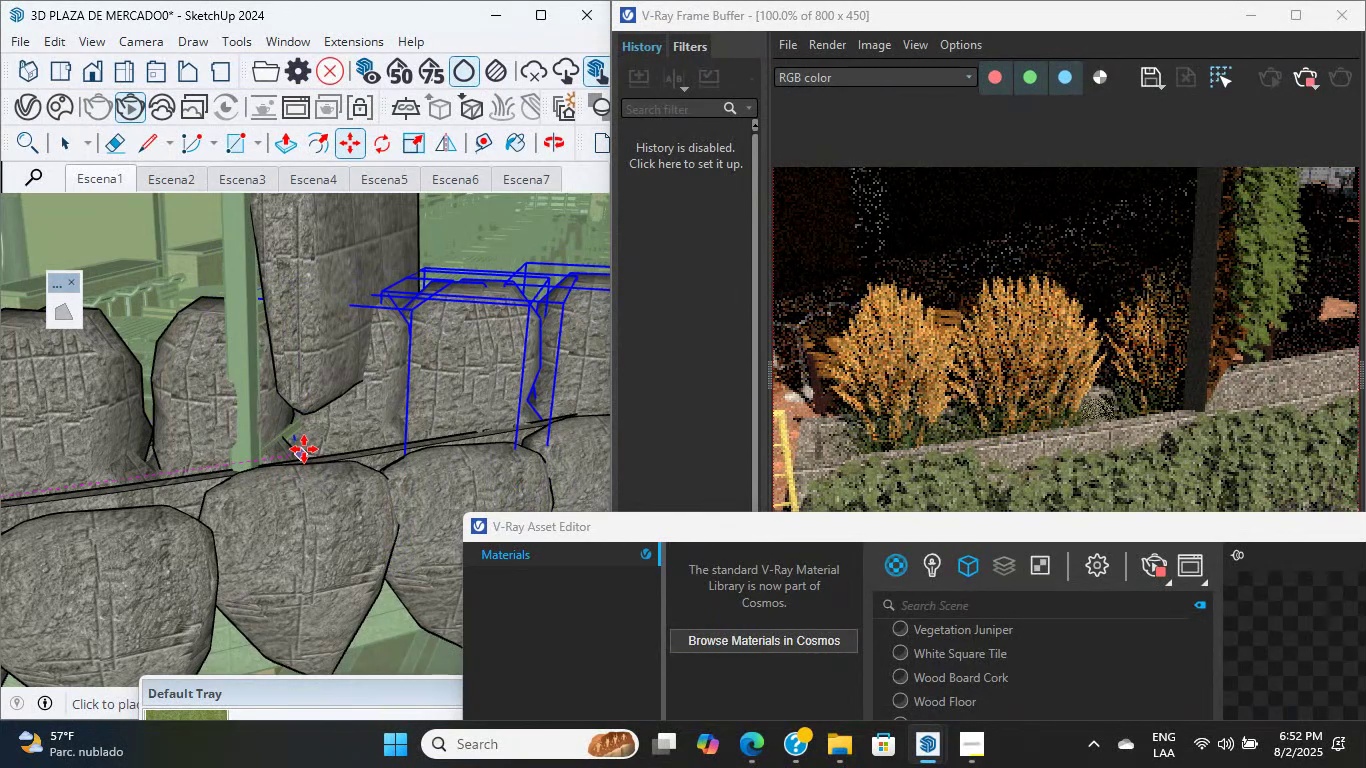 
scroll: coordinate [366, 427], scroll_direction: down, amount: 6.0
 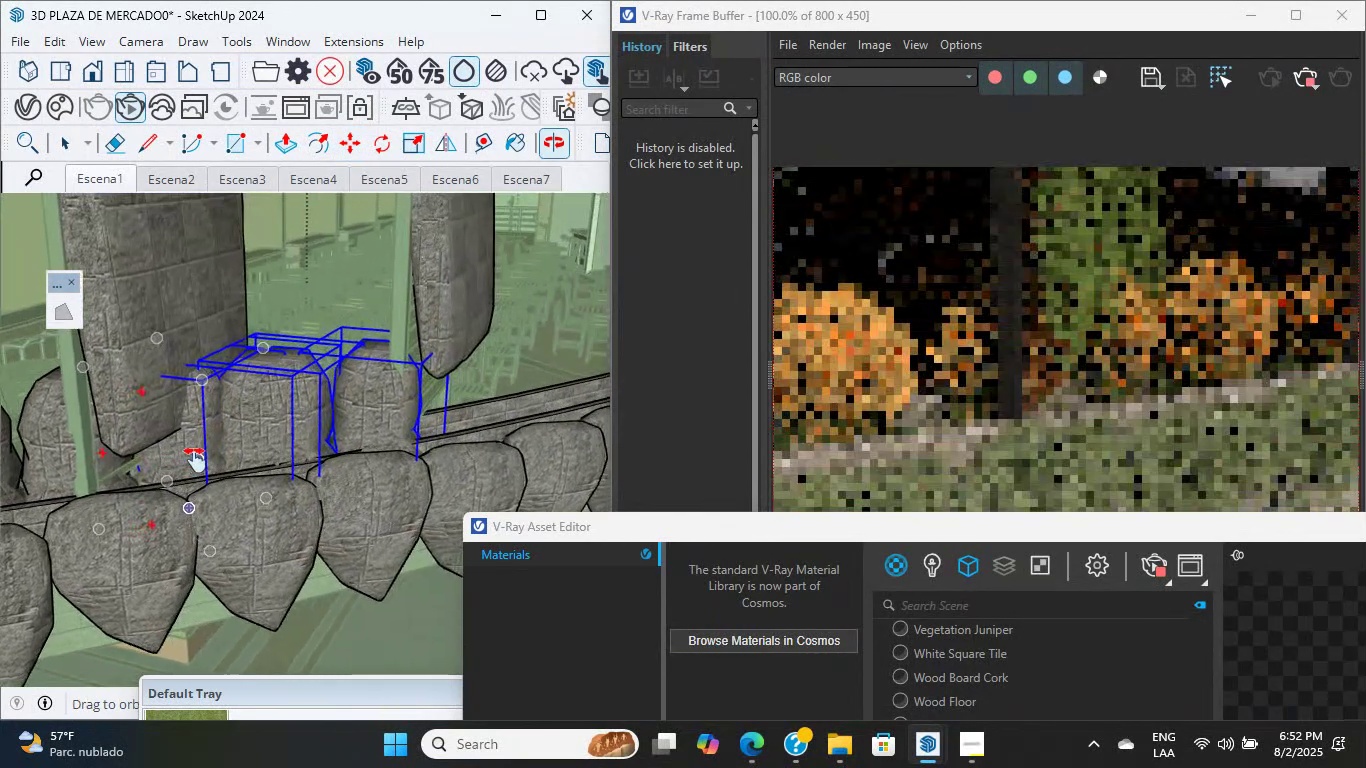 
hold_key(key=ShiftLeft, duration=0.67)
 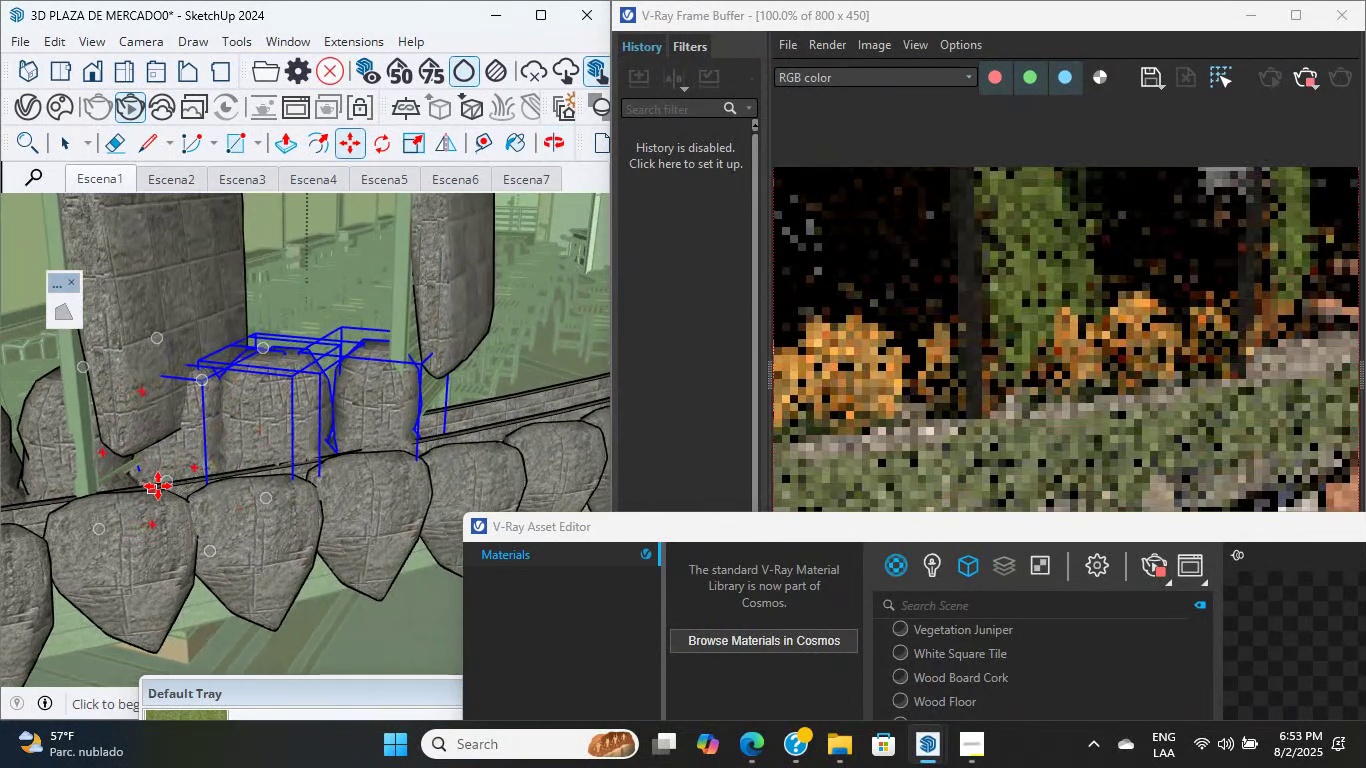 
key(Control+ControlLeft)
 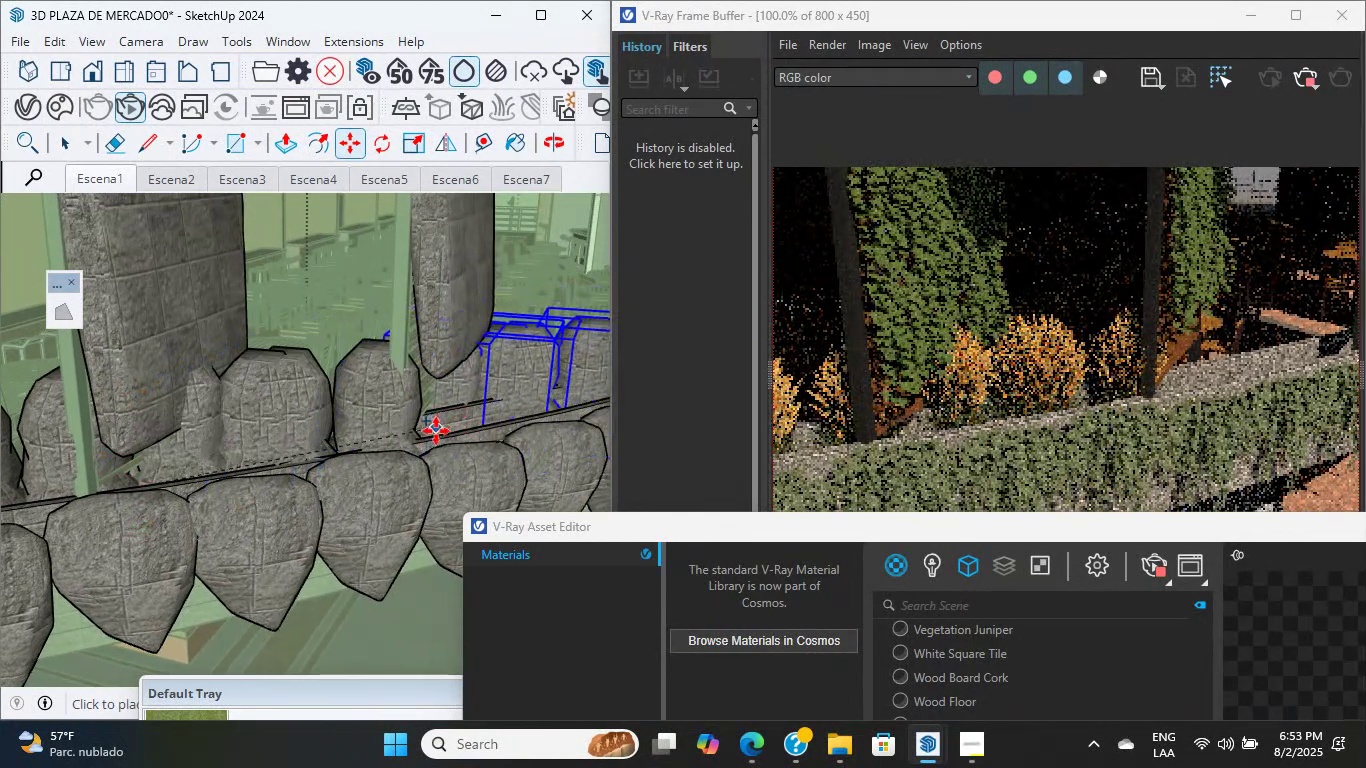 
left_click([434, 435])
 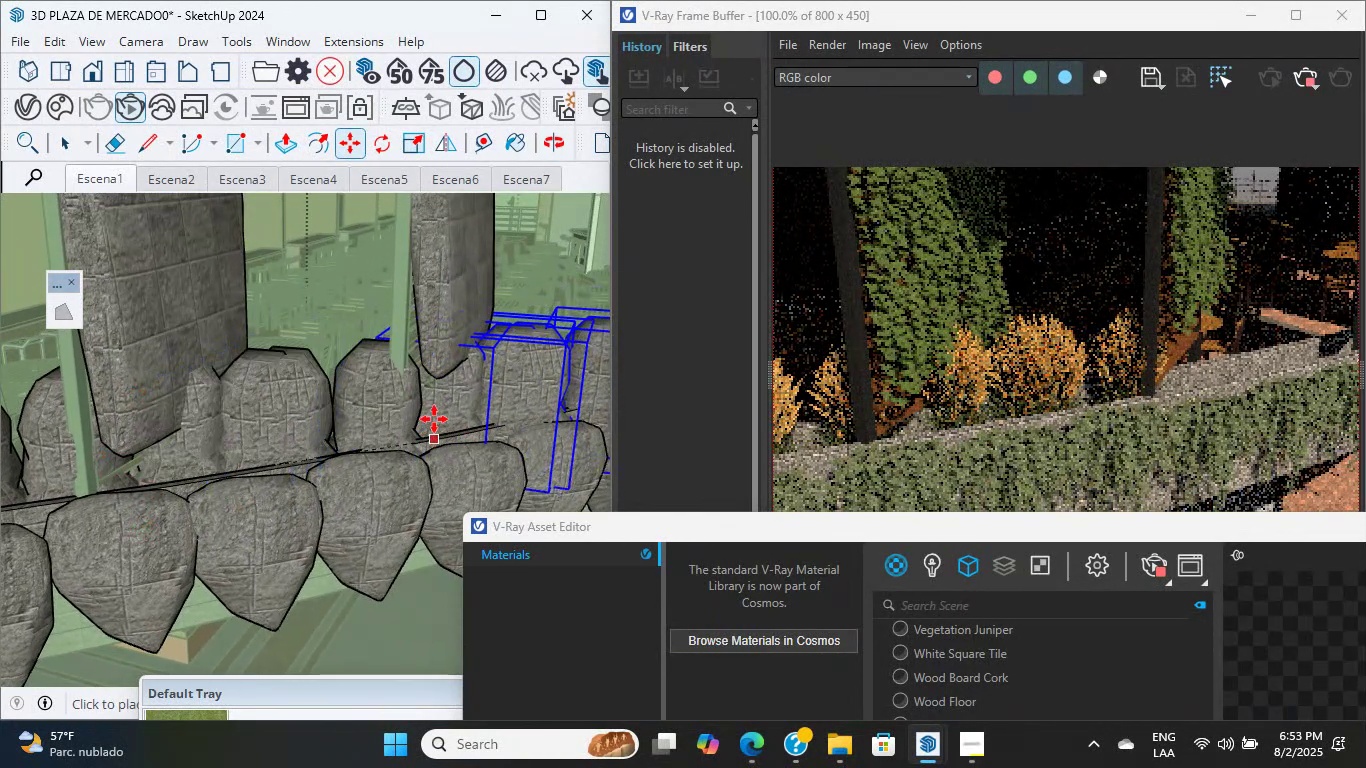 
scroll: coordinate [431, 364], scroll_direction: down, amount: 6.0
 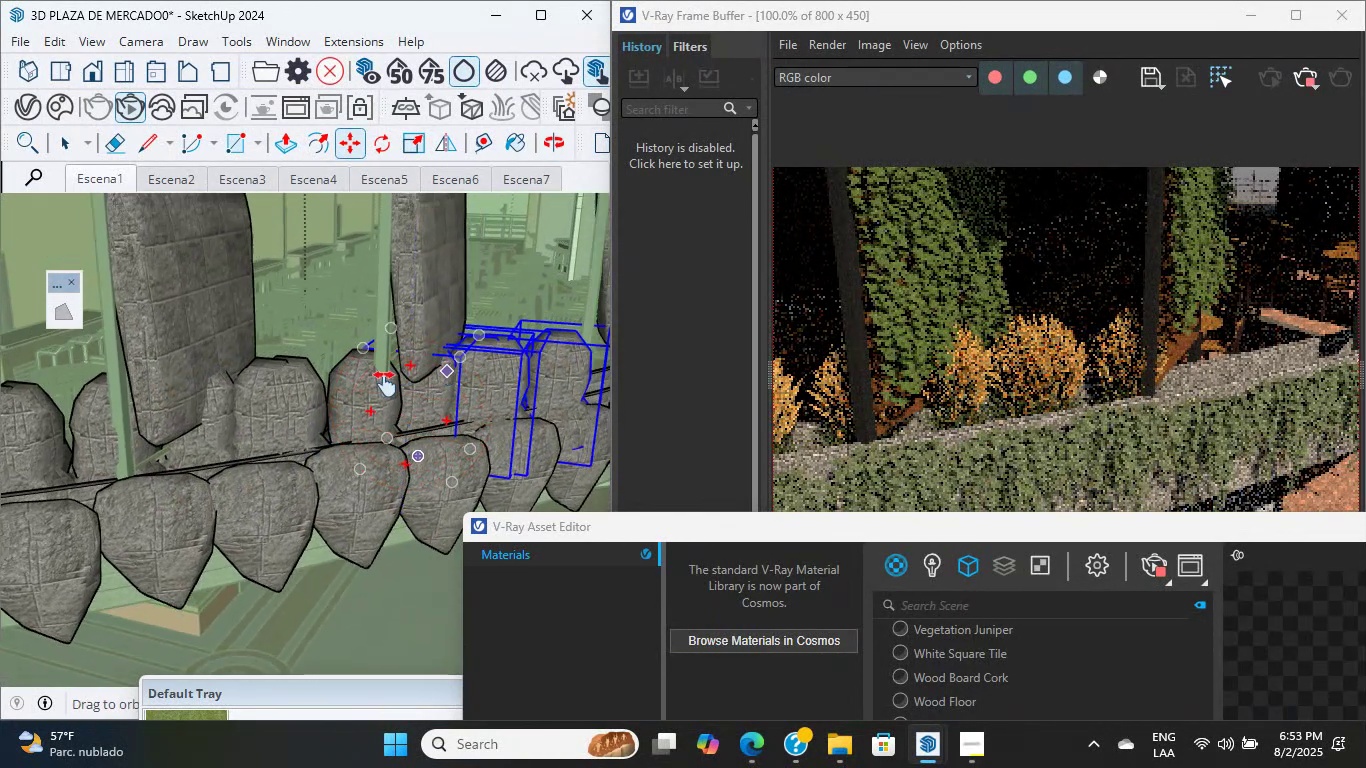 
hold_key(key=ShiftLeft, duration=0.46)
 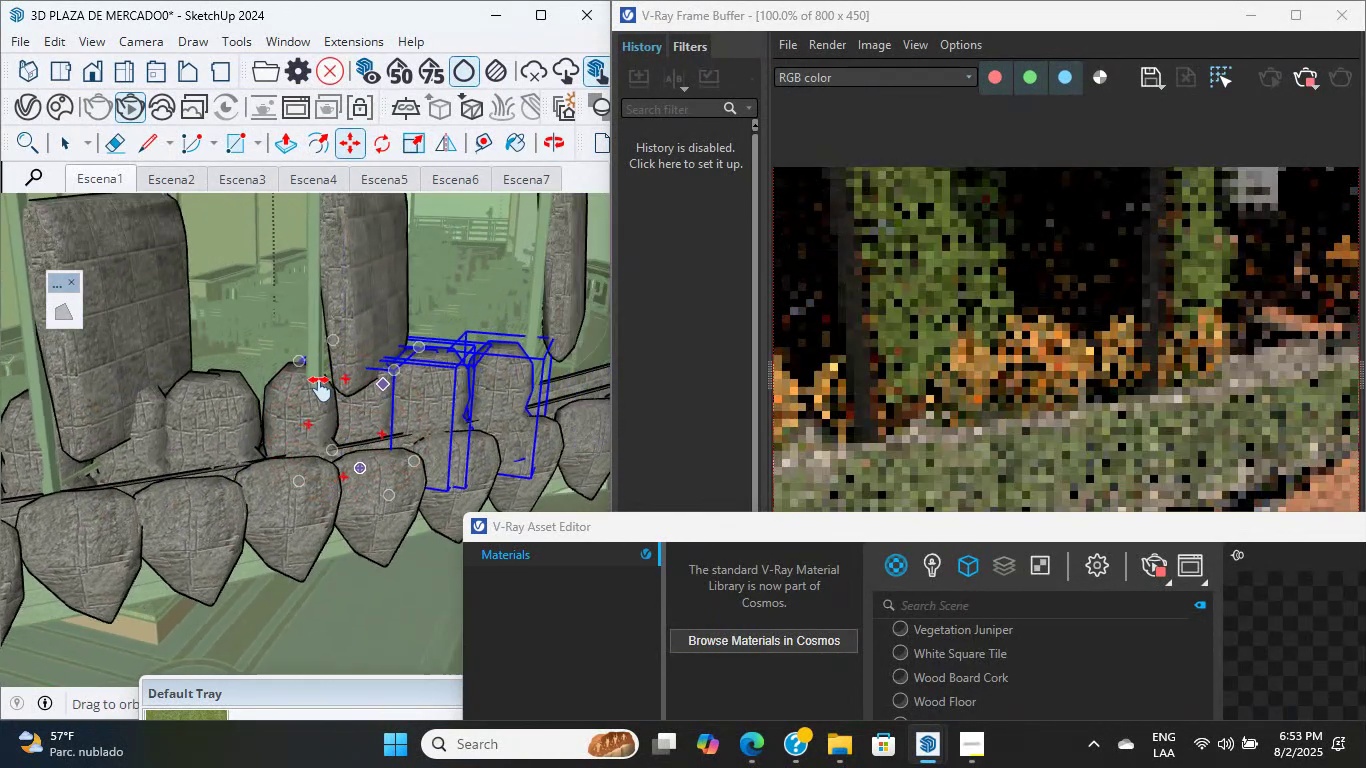 
scroll: coordinate [307, 495], scroll_direction: down, amount: 7.0
 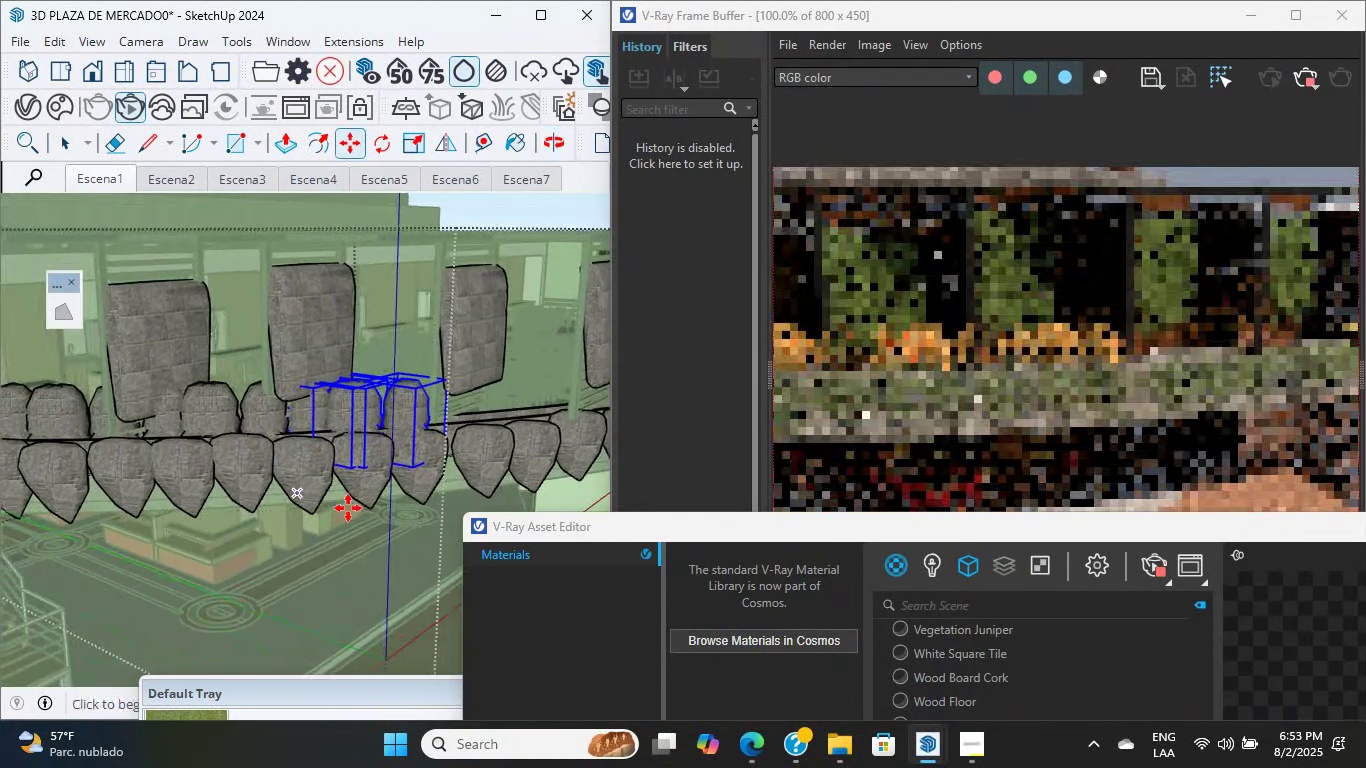 
hold_key(key=ShiftLeft, duration=0.62)
 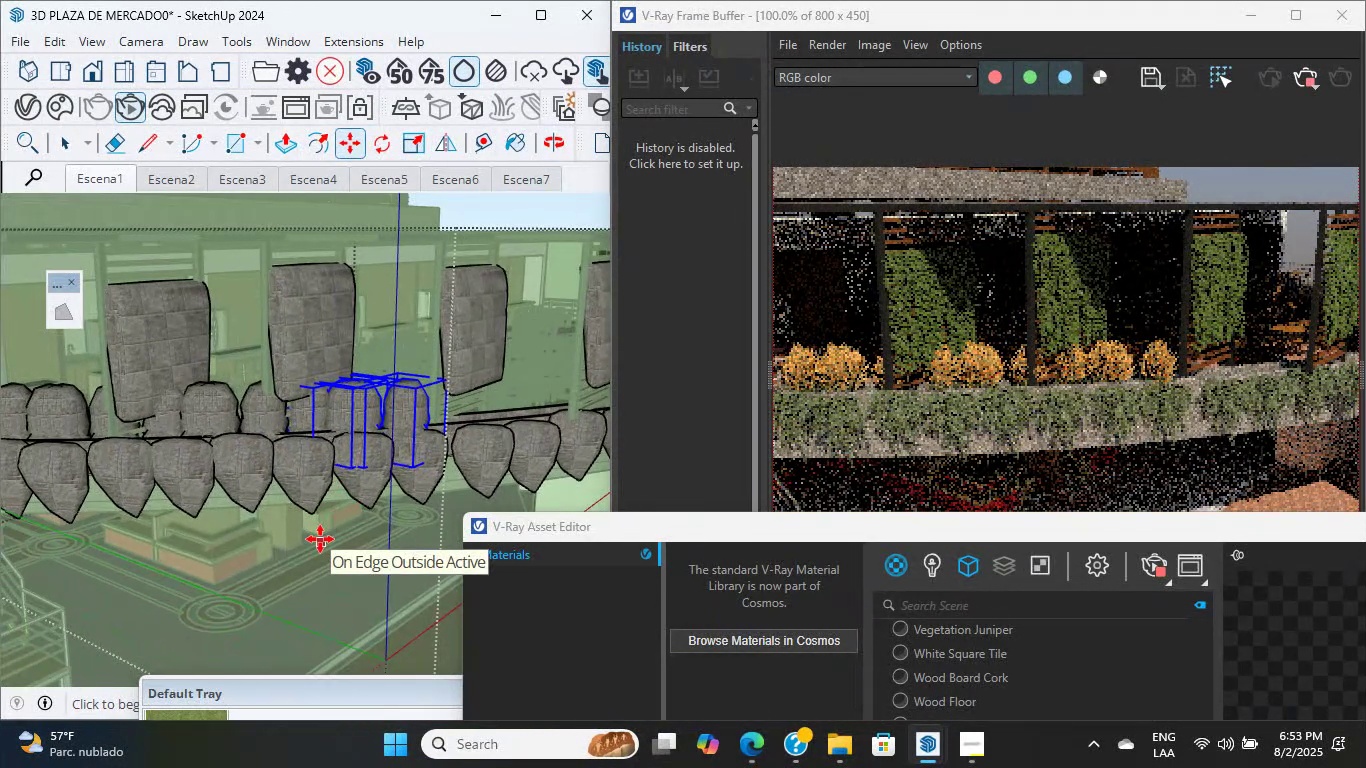 
scroll: coordinate [338, 524], scroll_direction: down, amount: 3.0
 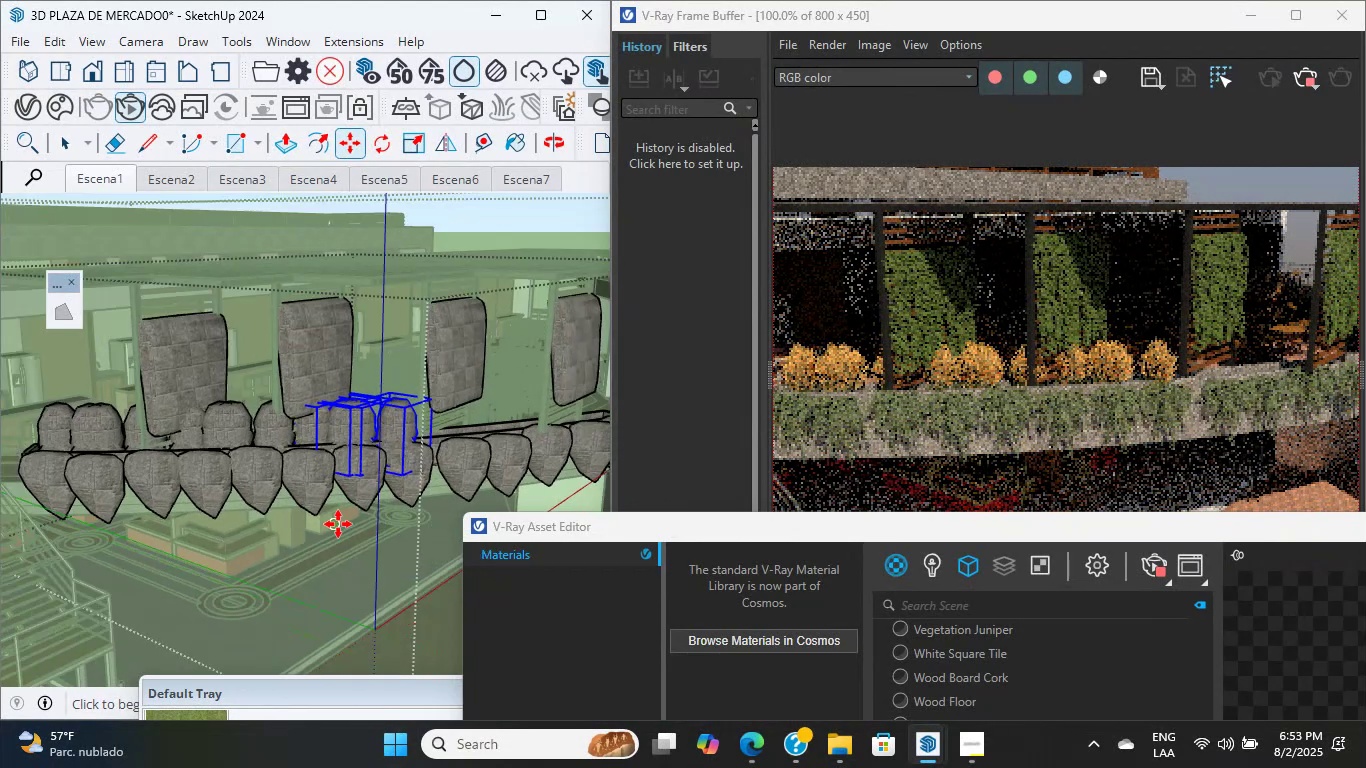 
hold_key(key=ShiftLeft, duration=0.44)
 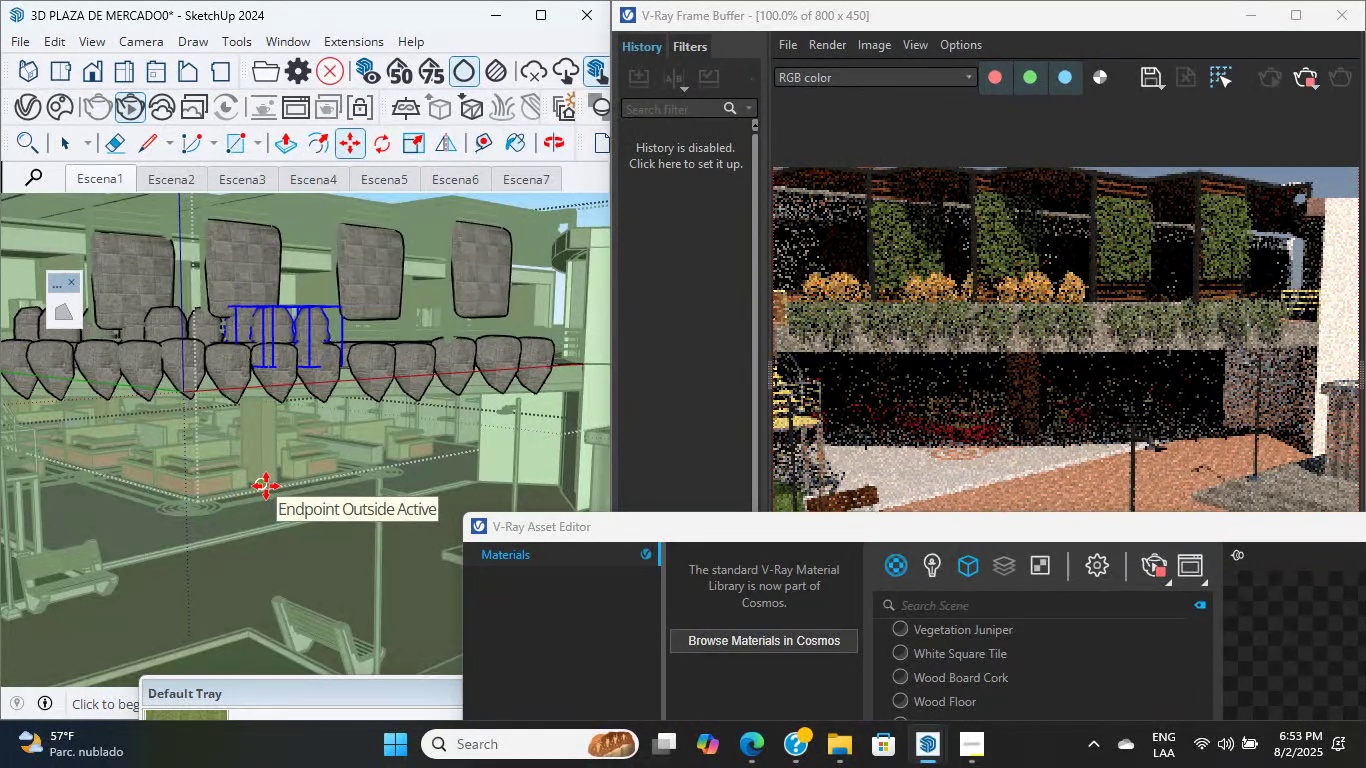 
scroll: coordinate [284, 352], scroll_direction: up, amount: 31.0
 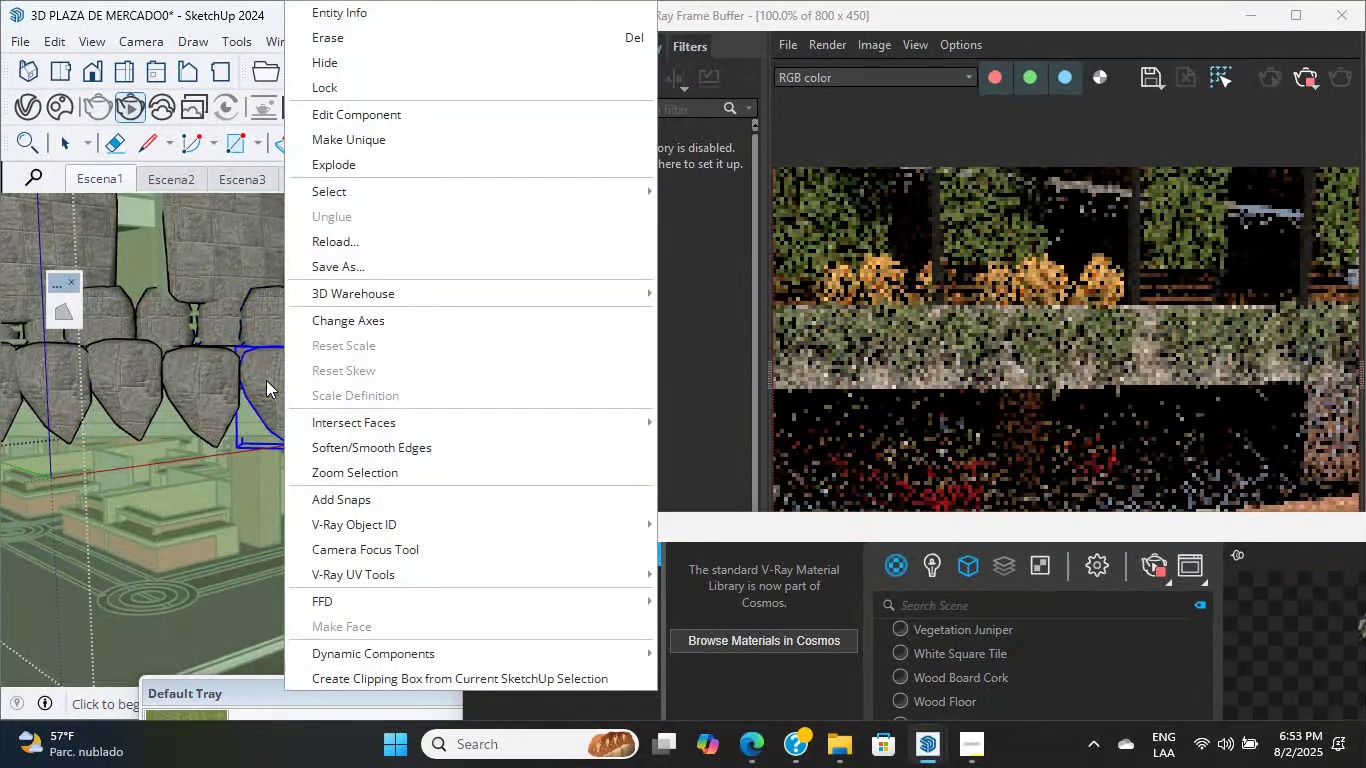 
key(Escape)
 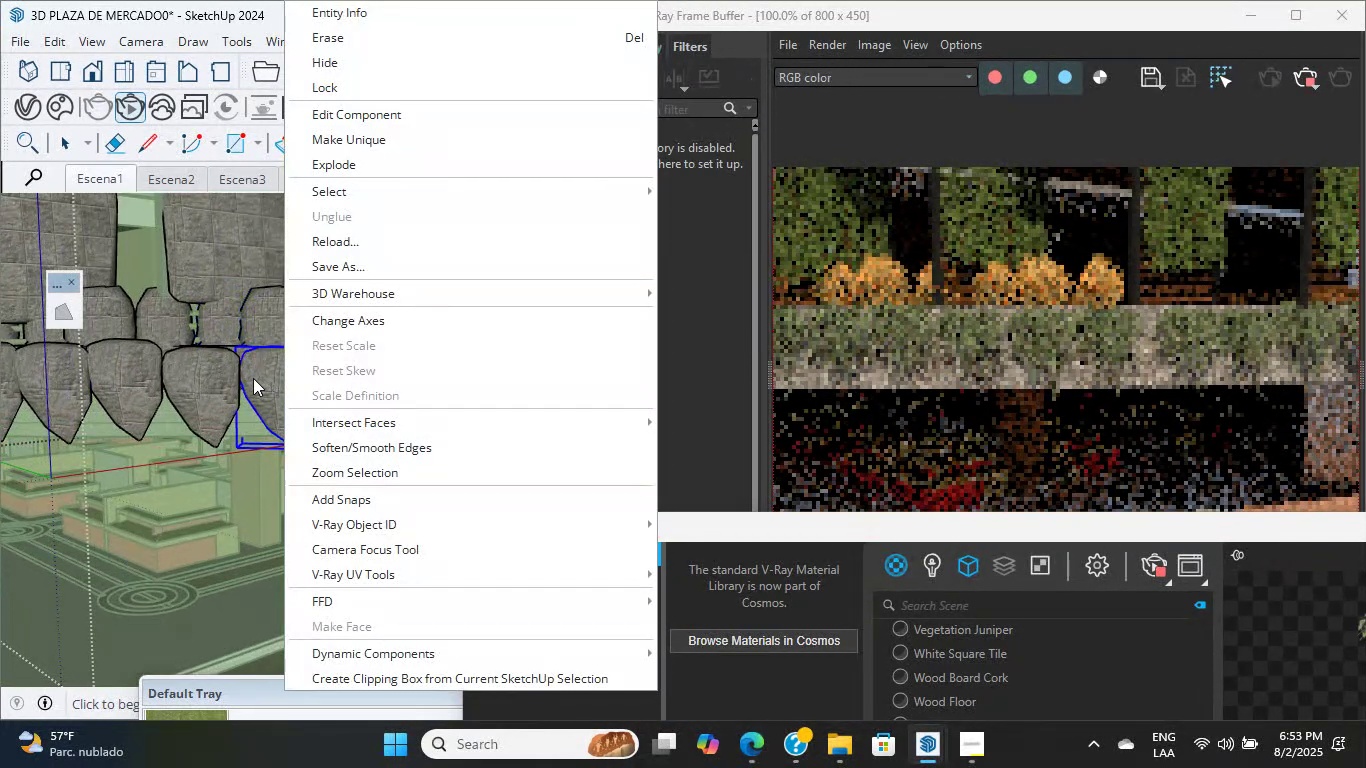 
scroll: coordinate [301, 307], scroll_direction: up, amount: 7.0
 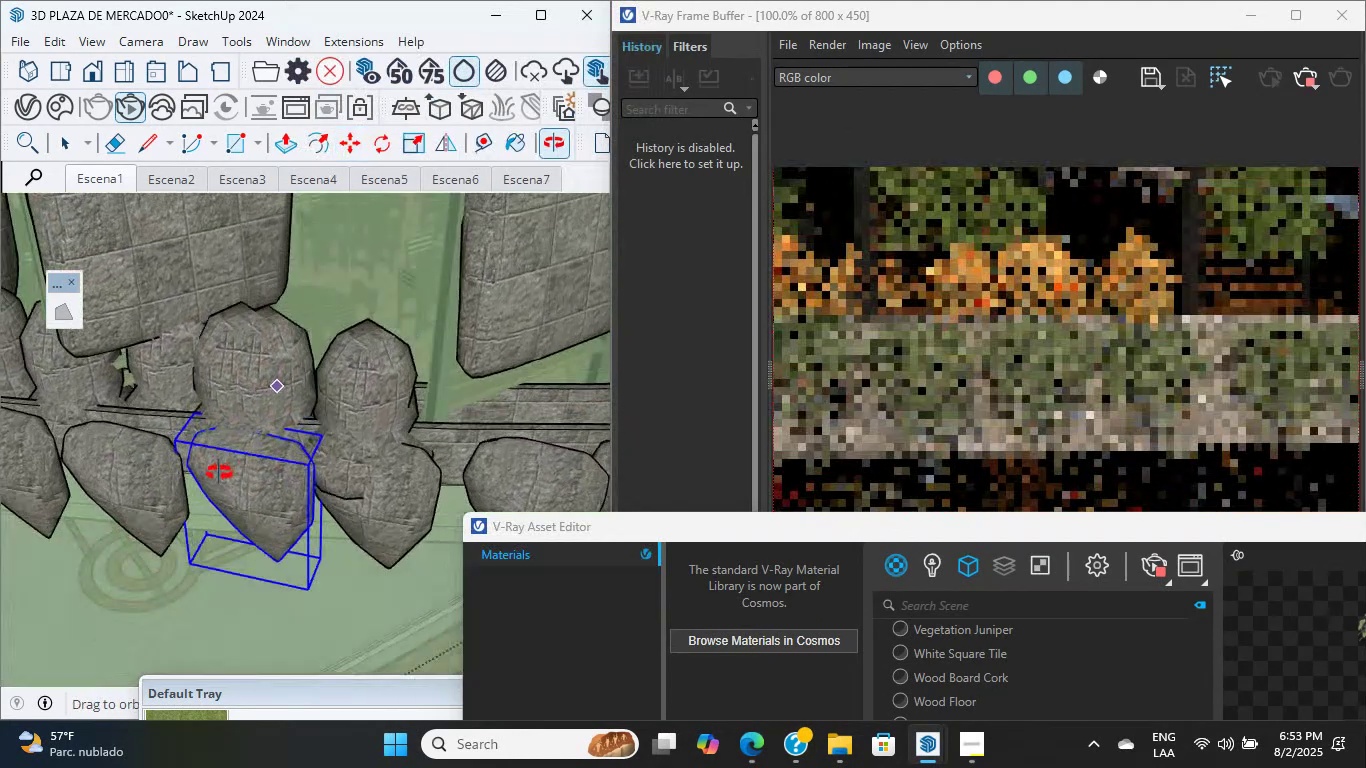 
key(Control+S)
 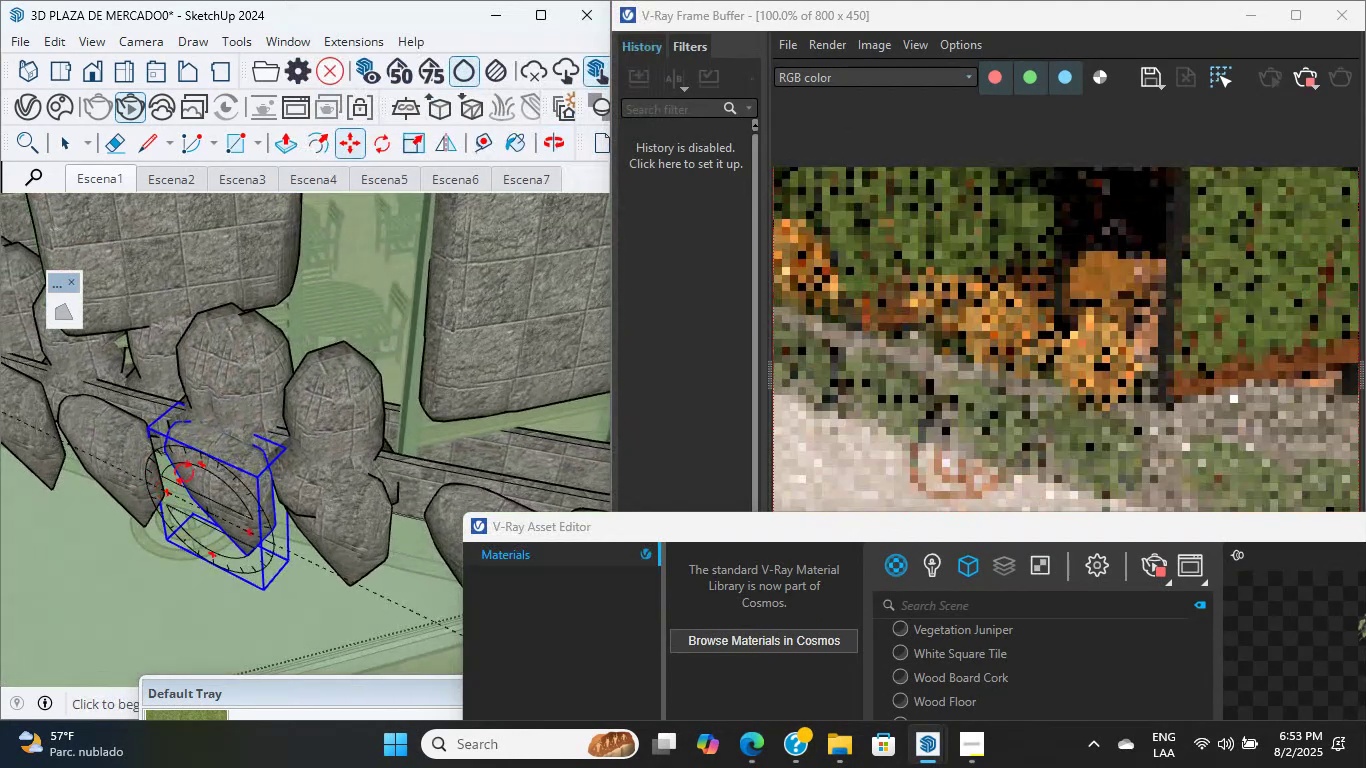 
scroll: coordinate [268, 452], scroll_direction: up, amount: 6.0
 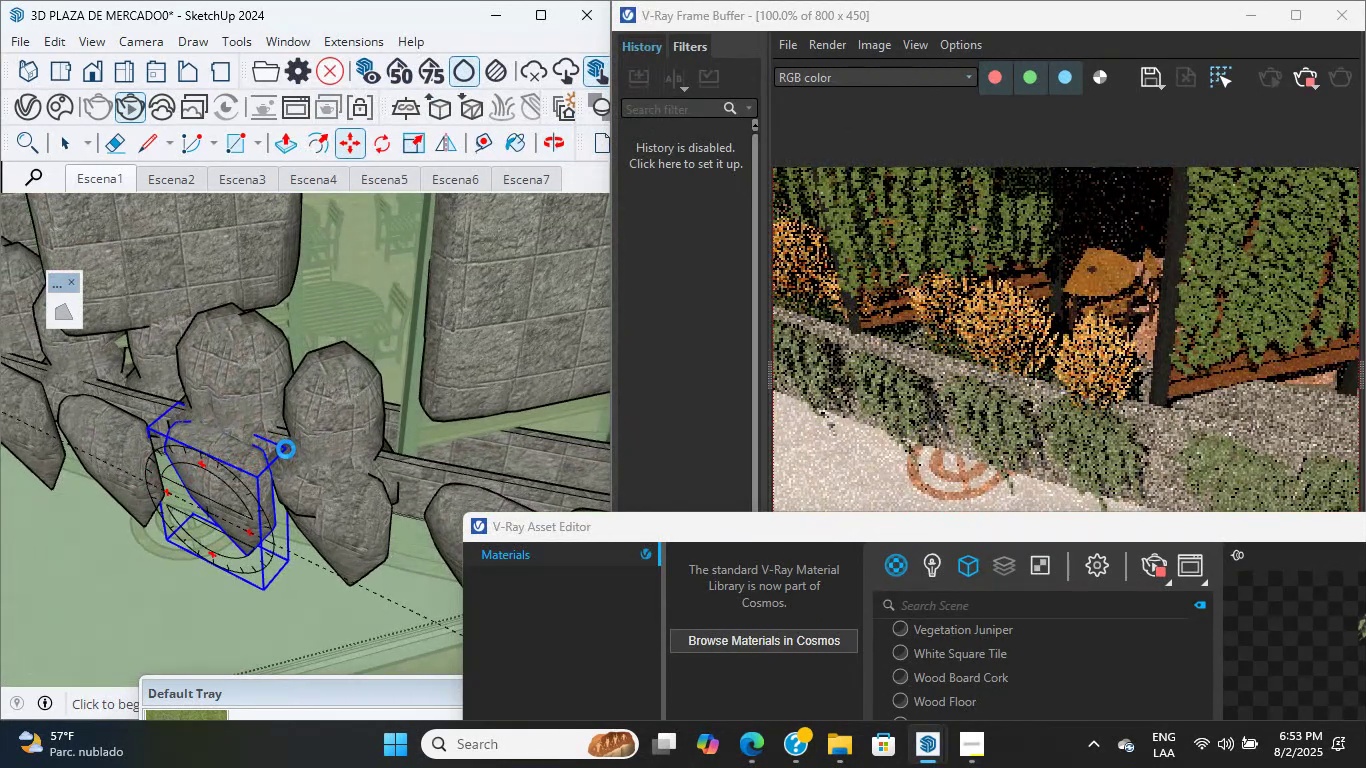 
hold_key(key=ShiftLeft, duration=0.78)
 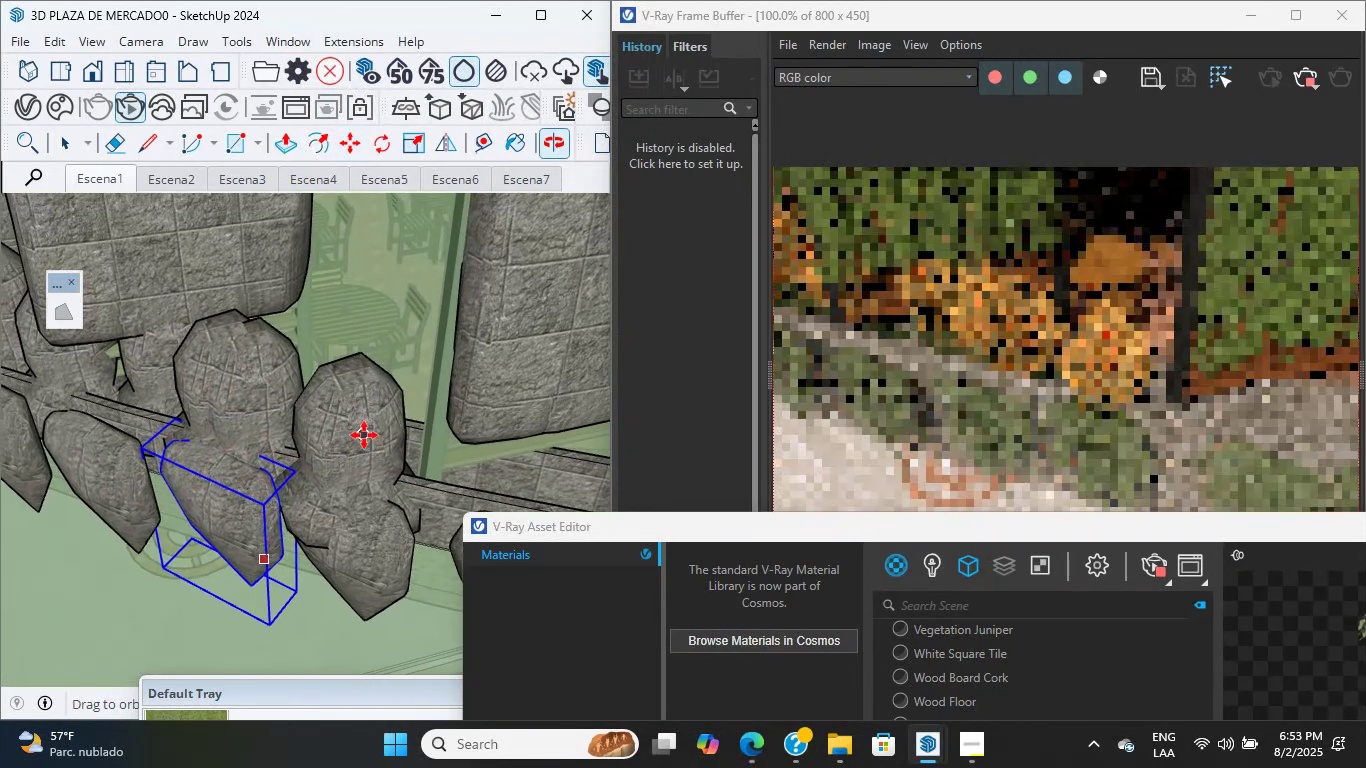 
scroll: coordinate [364, 446], scroll_direction: up, amount: 5.0
 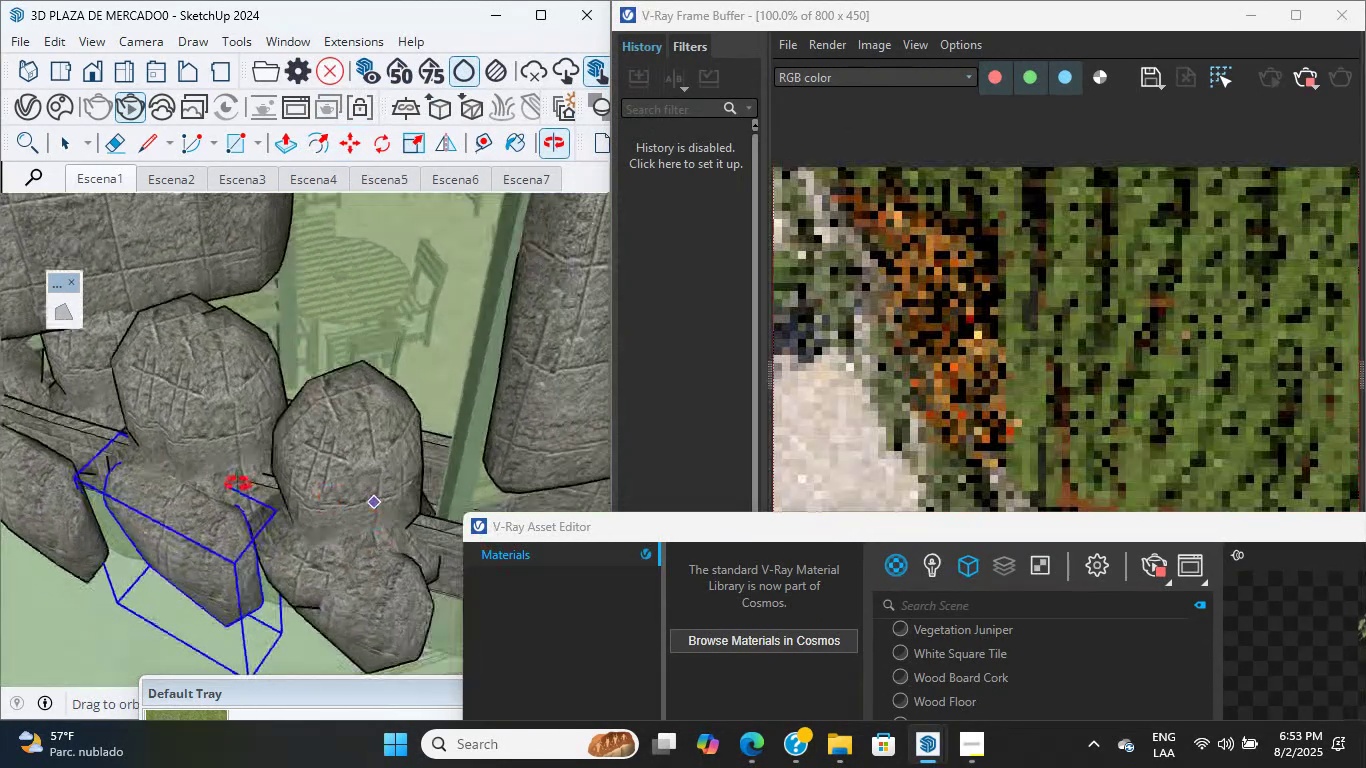 
scroll: coordinate [377, 408], scroll_direction: down, amount: 11.0
 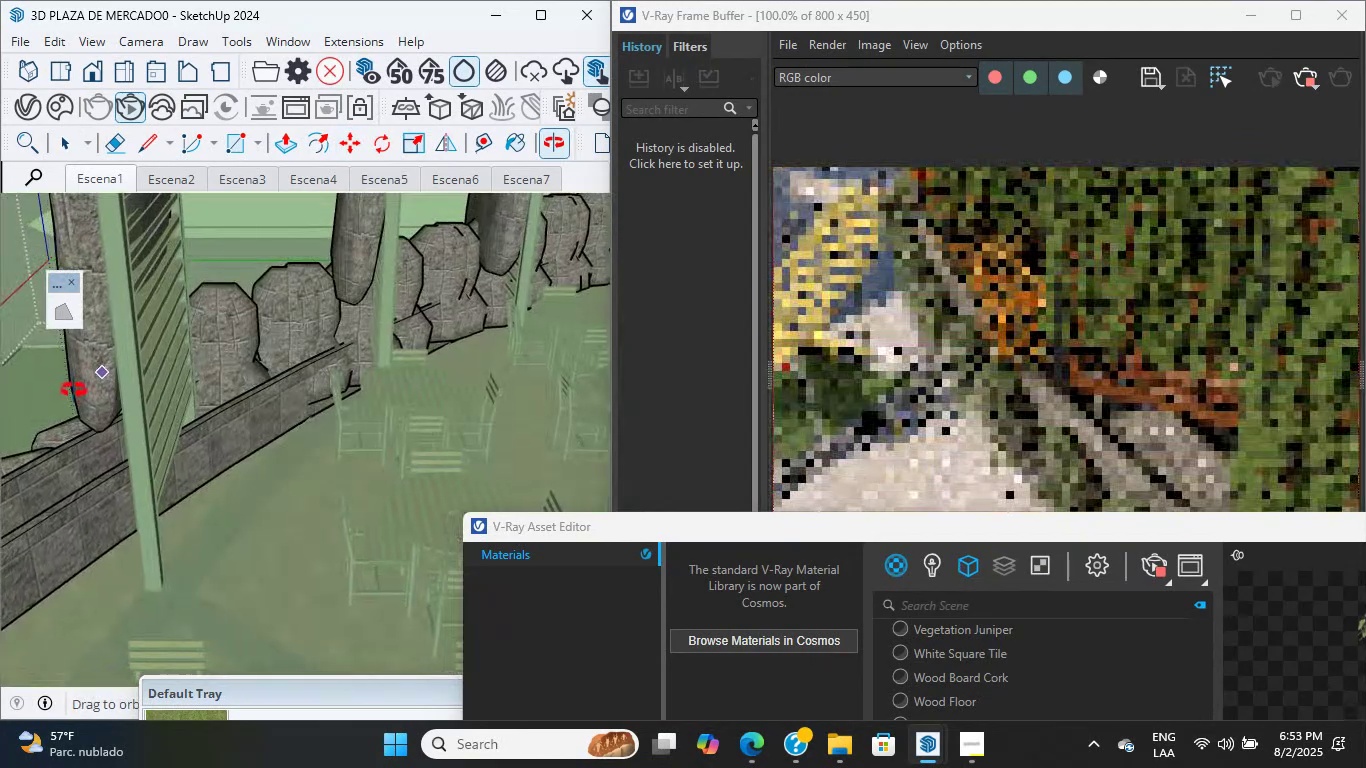 
scroll: coordinate [378, 360], scroll_direction: up, amount: 13.0
 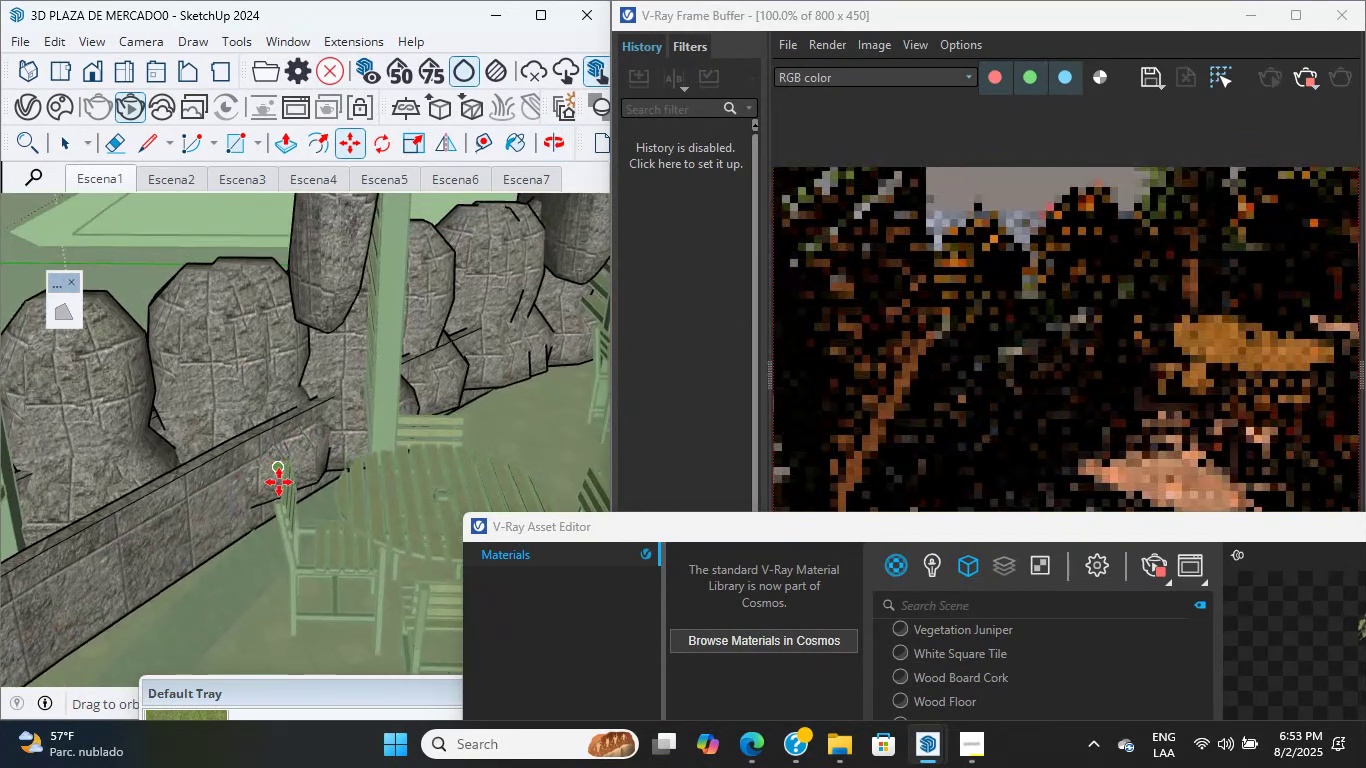 
hold_key(key=ShiftLeft, duration=0.62)
 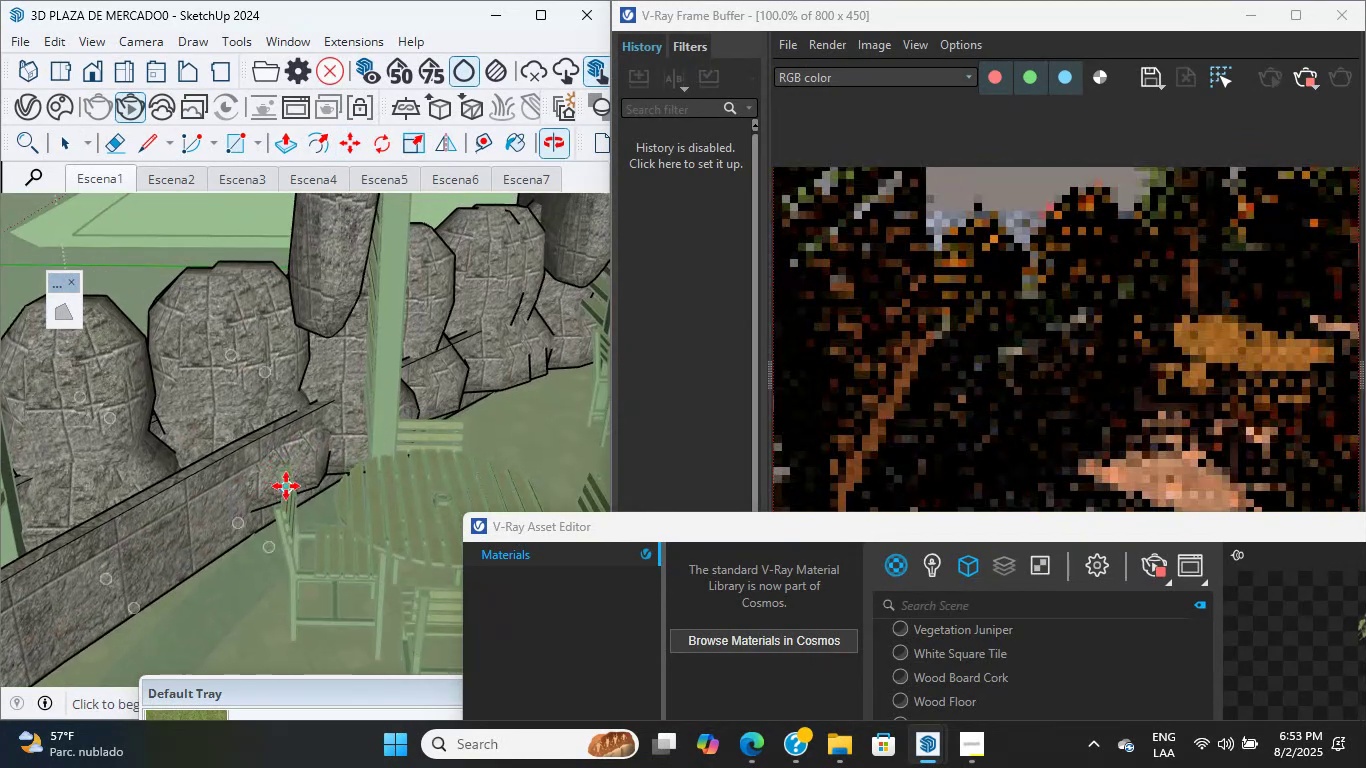 
hold_key(key=ShiftLeft, duration=0.52)
 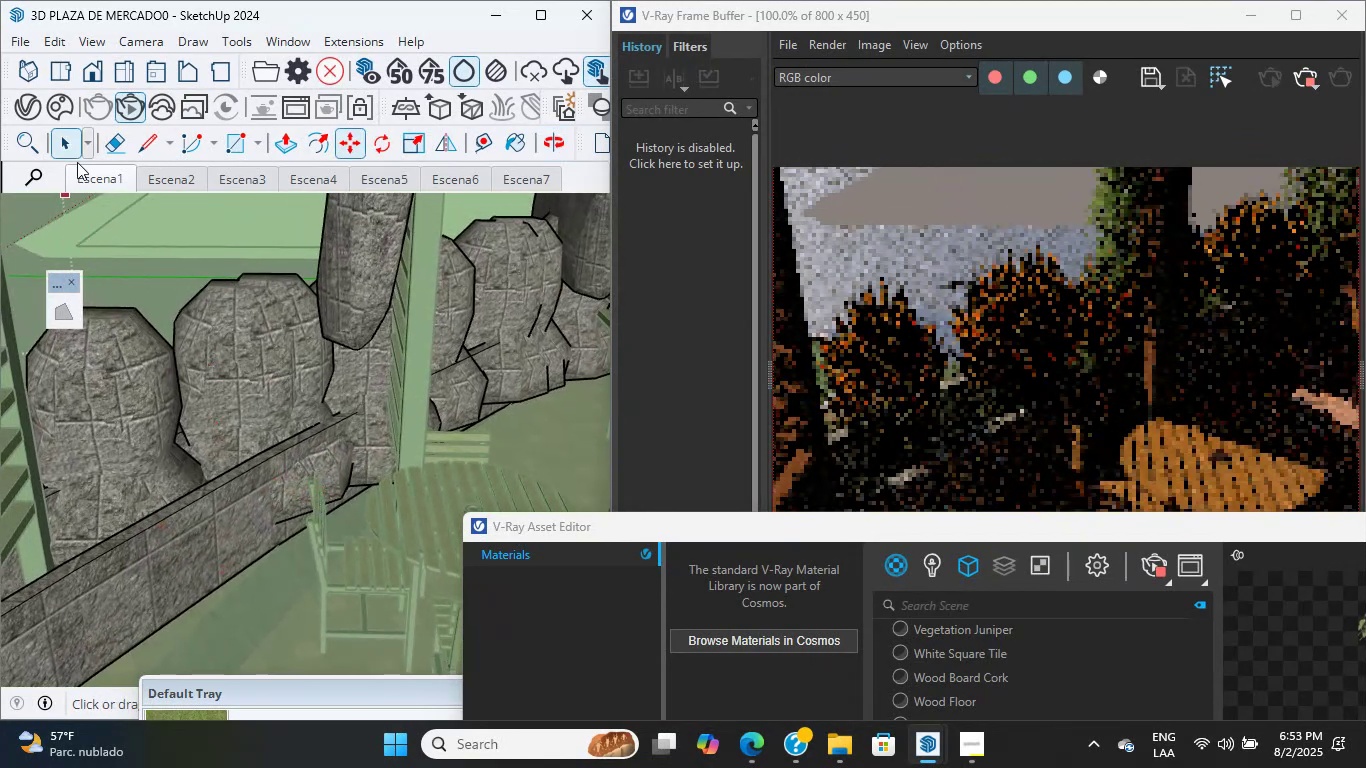 
left_click([82, 418])
 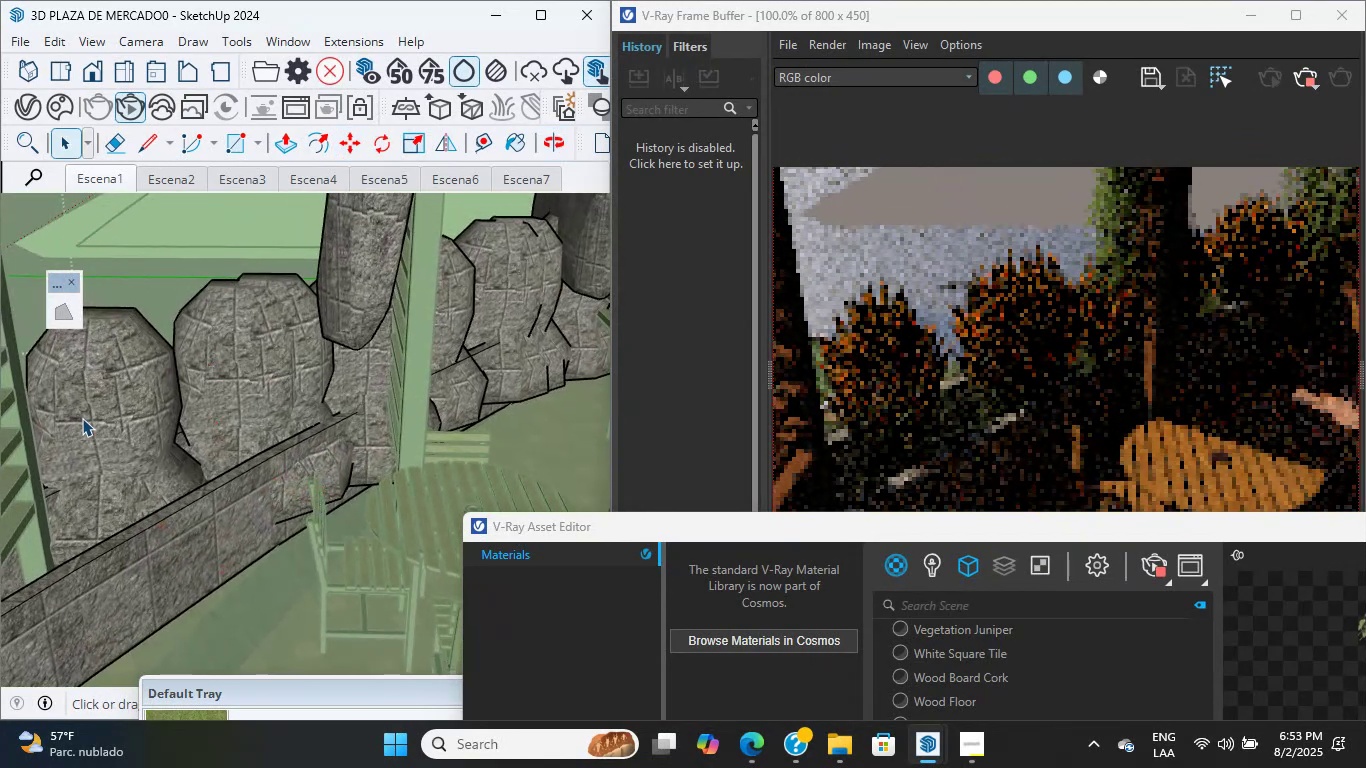 
hold_key(key=ShiftLeft, duration=3.07)
double_click([249, 400])
 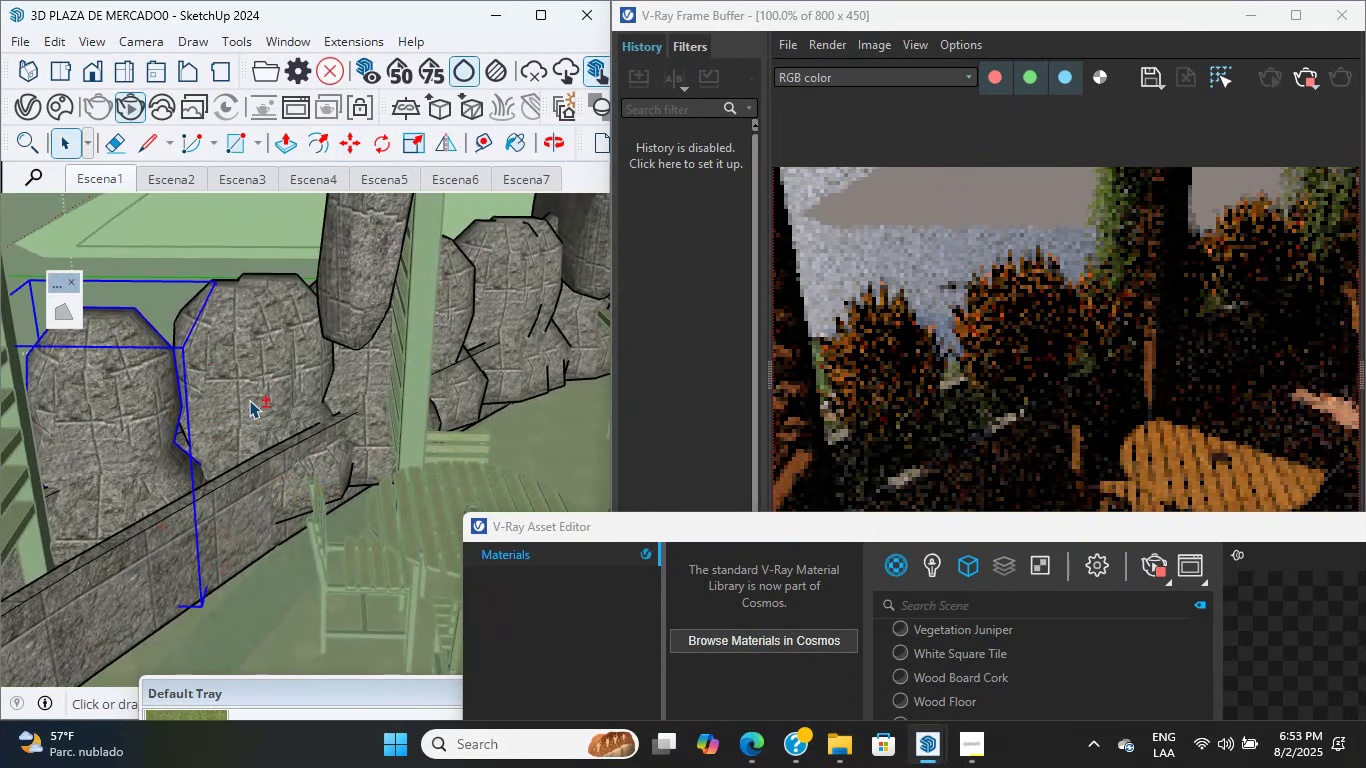 
scroll: coordinate [313, 356], scroll_direction: up, amount: 4.0
 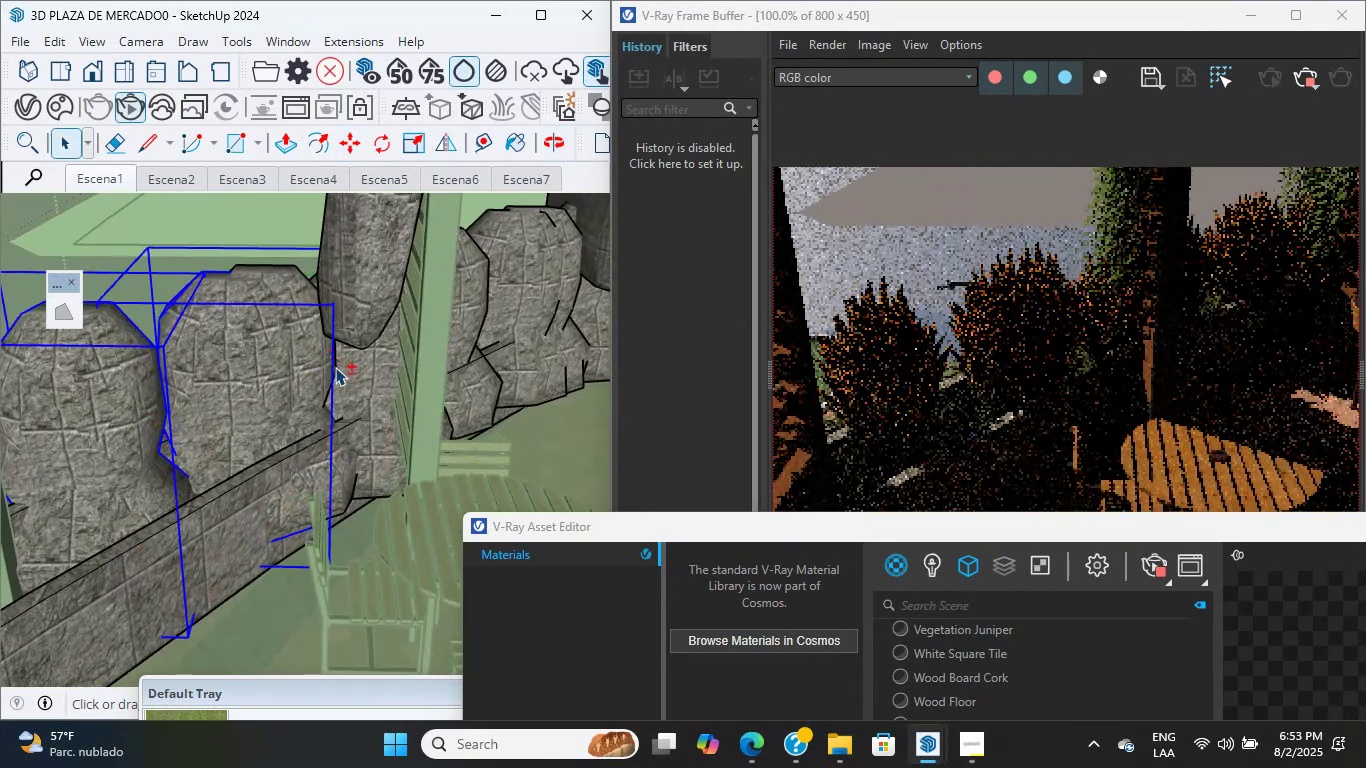 
left_click([335, 368])
 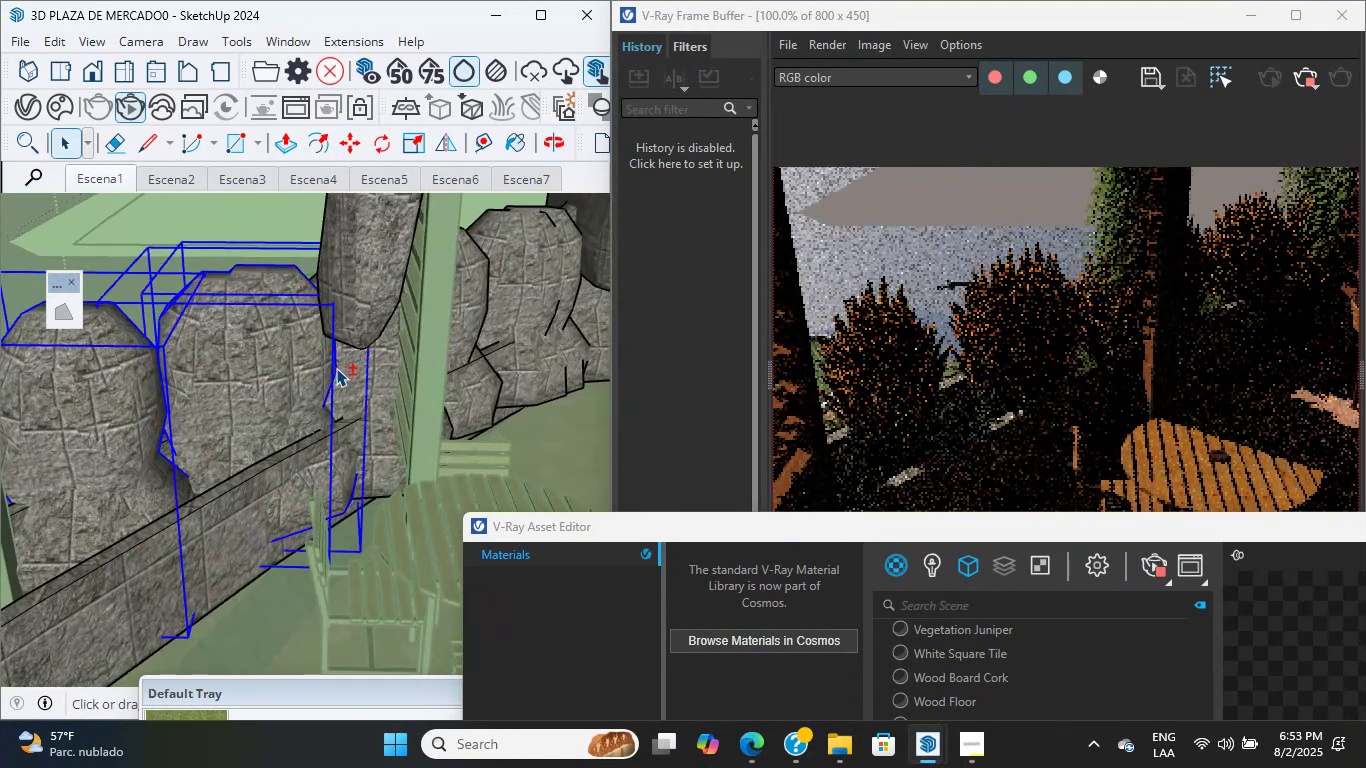 
scroll: coordinate [335, 369], scroll_direction: down, amount: 5.0
 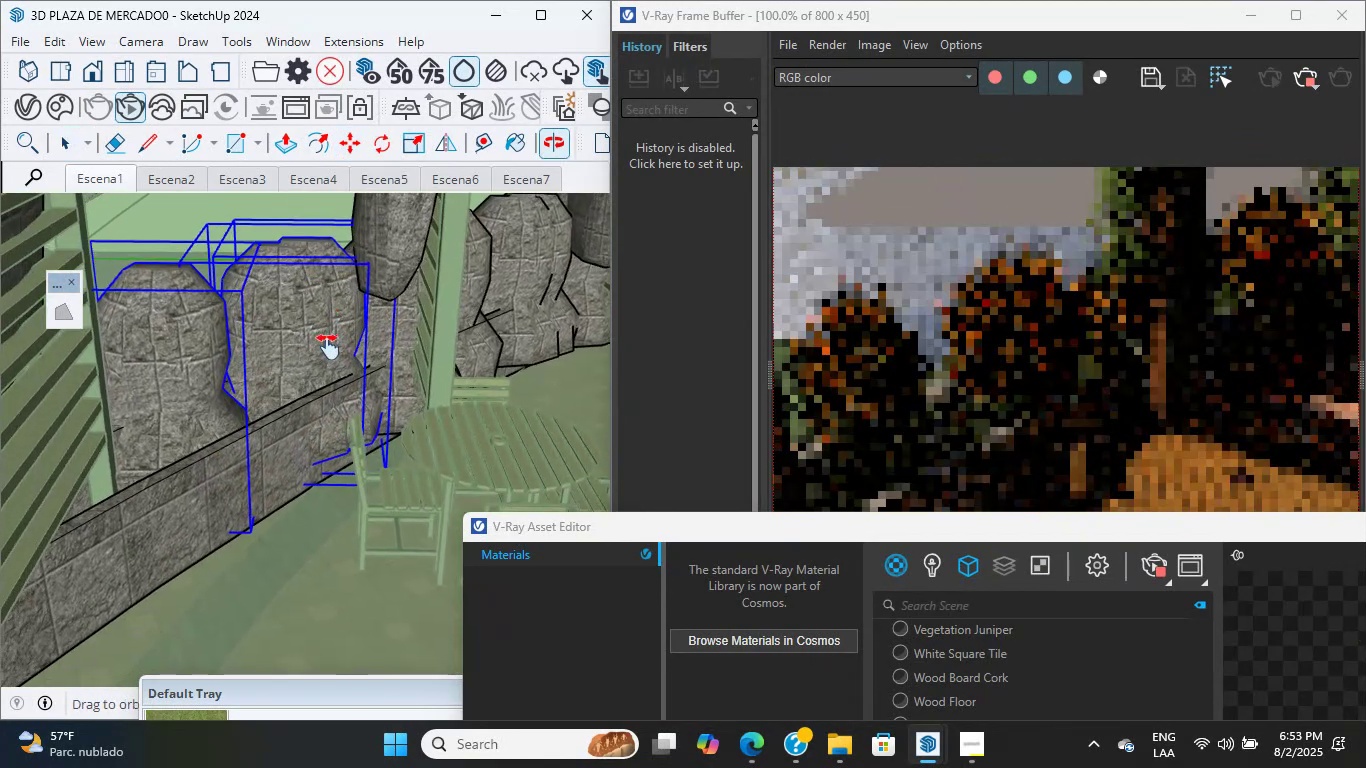 
scroll: coordinate [178, 429], scroll_direction: up, amount: 4.0
 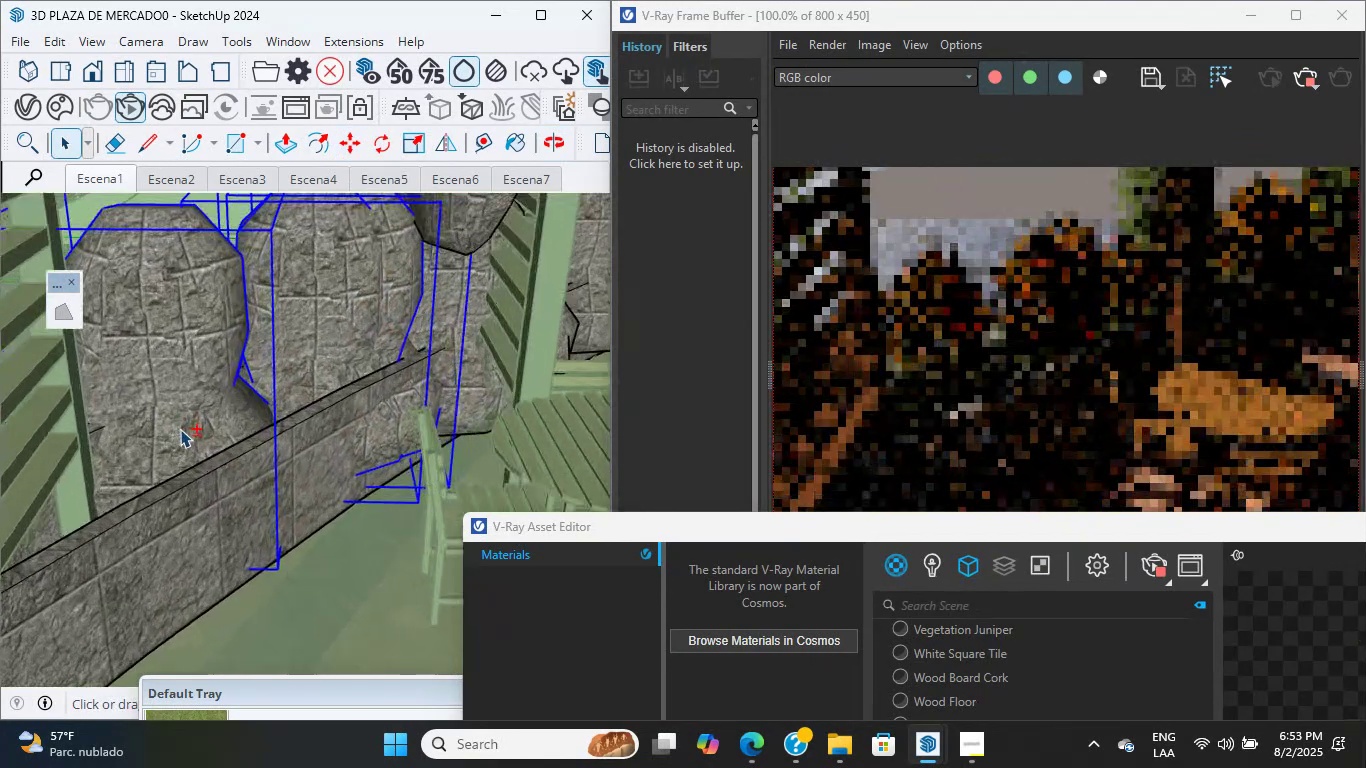 
left_click([180, 429])
 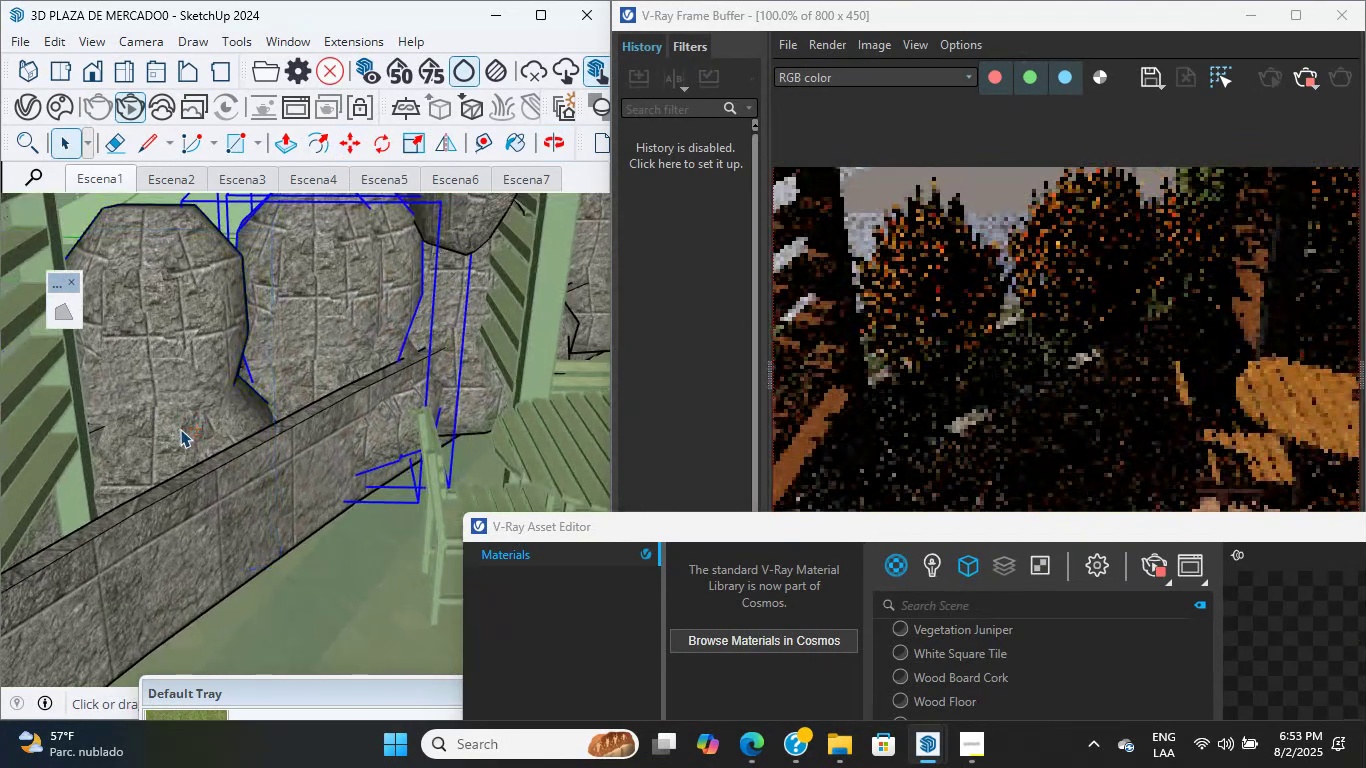 
scroll: coordinate [168, 422], scroll_direction: up, amount: 2.0
 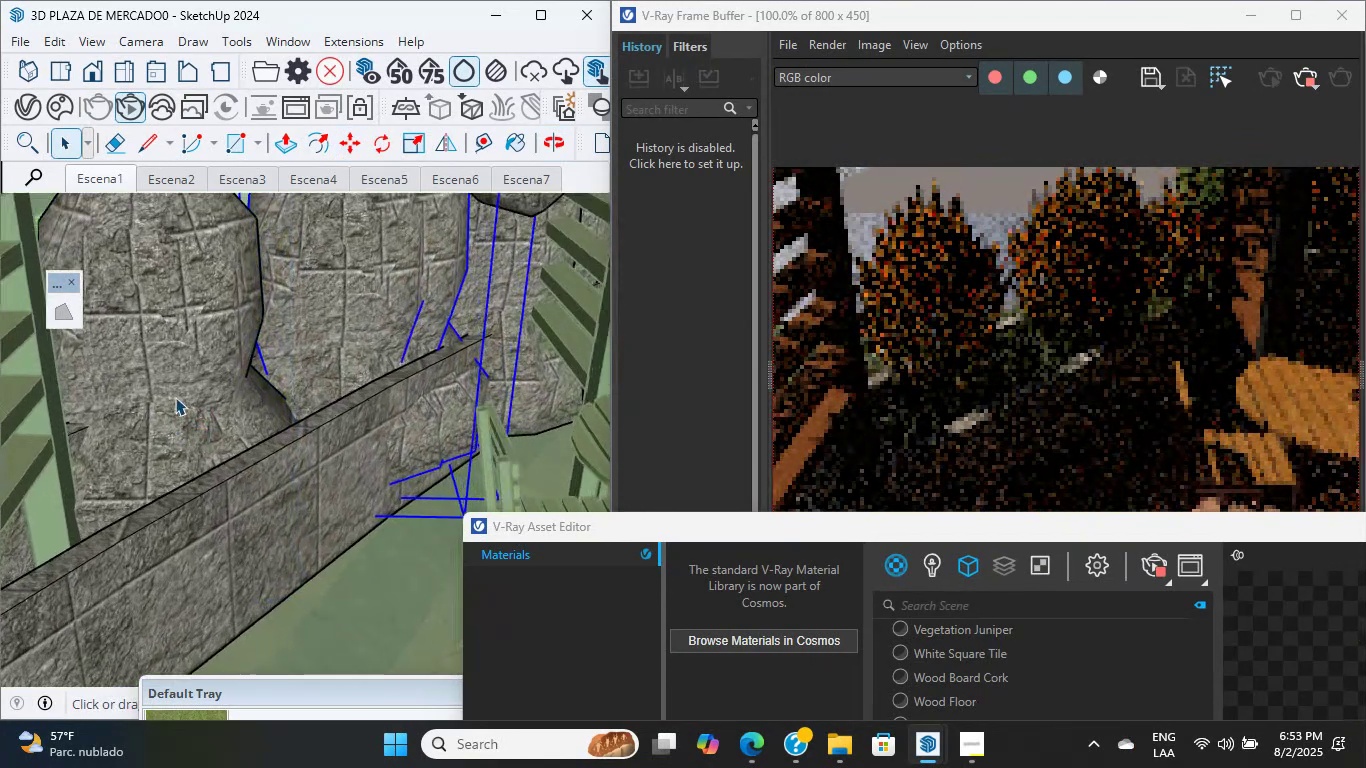 
hold_key(key=ShiftLeft, duration=0.7)
left_click([176, 366])
 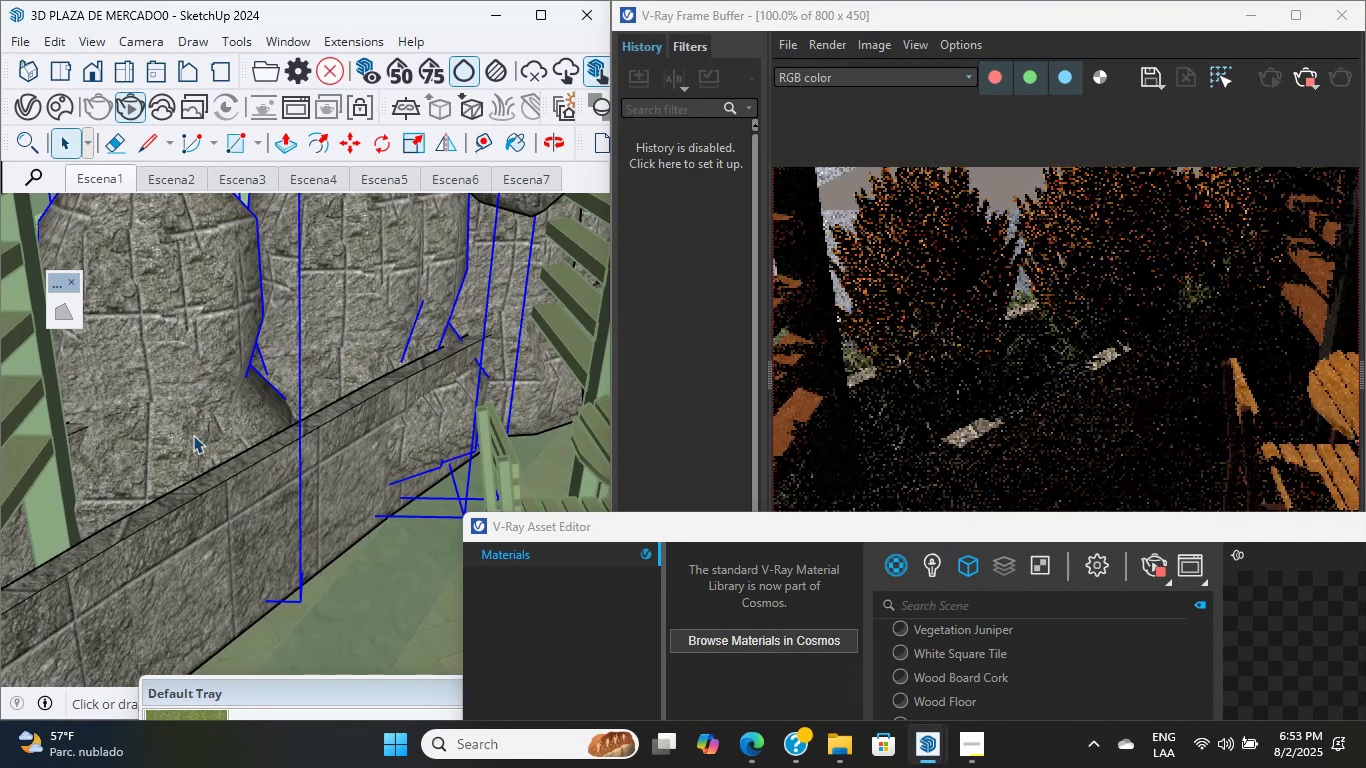 
key(M)
 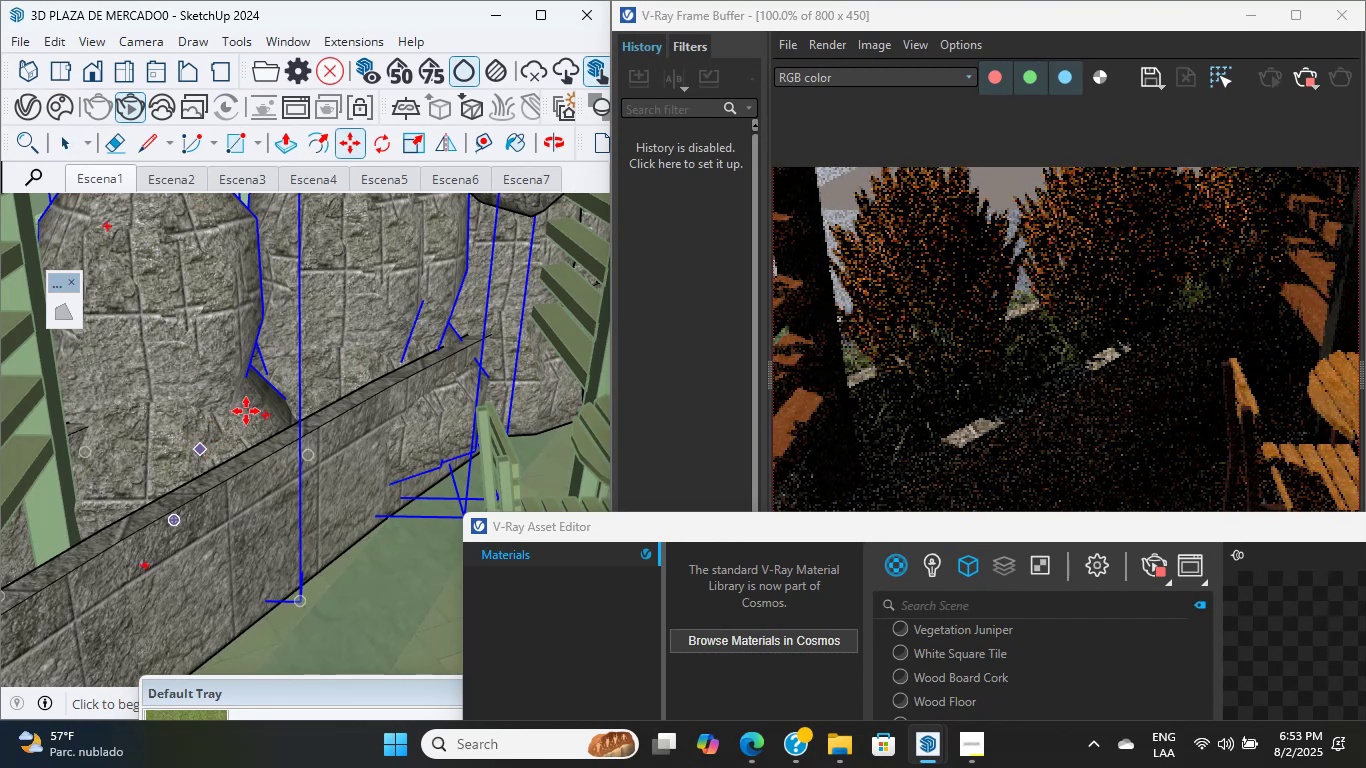 
left_click([247, 411])
 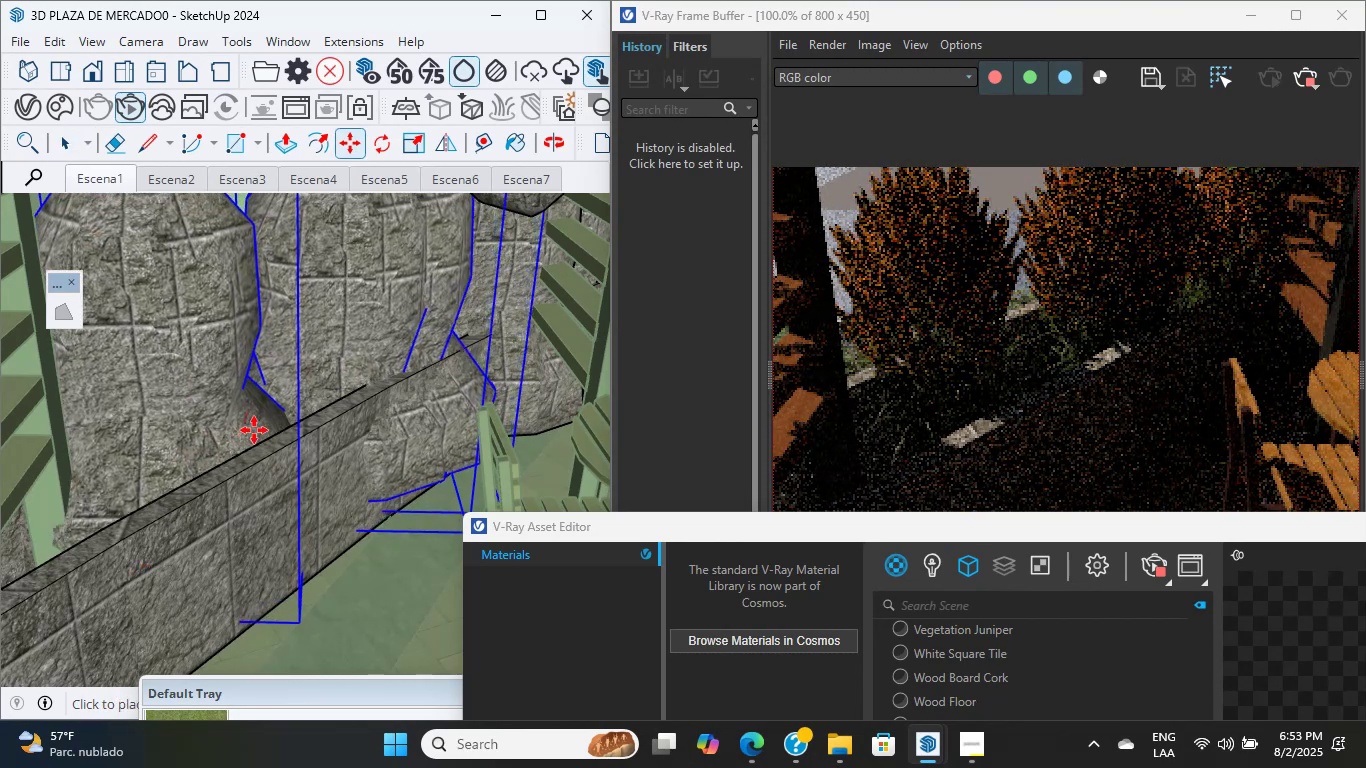 
left_click([254, 430])
 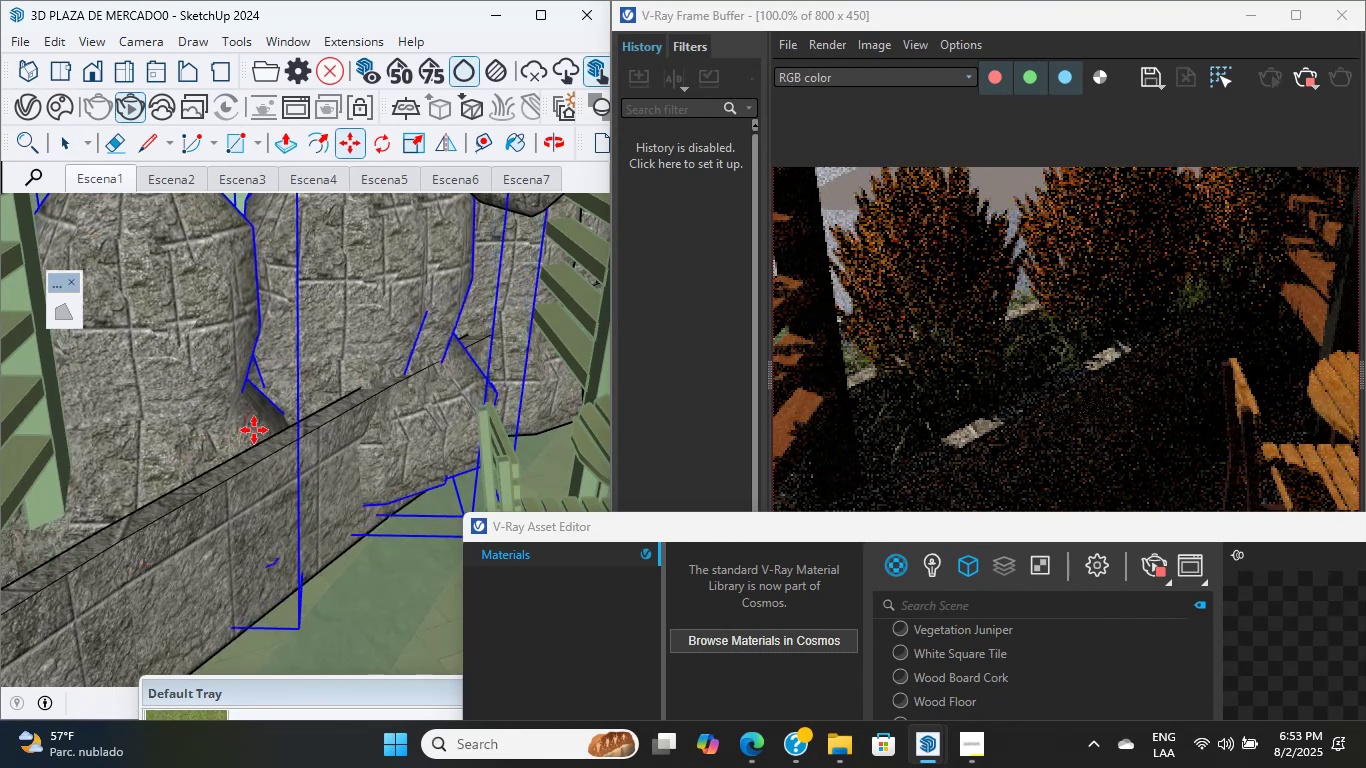 
hold_key(key=ShiftLeft, duration=0.36)
 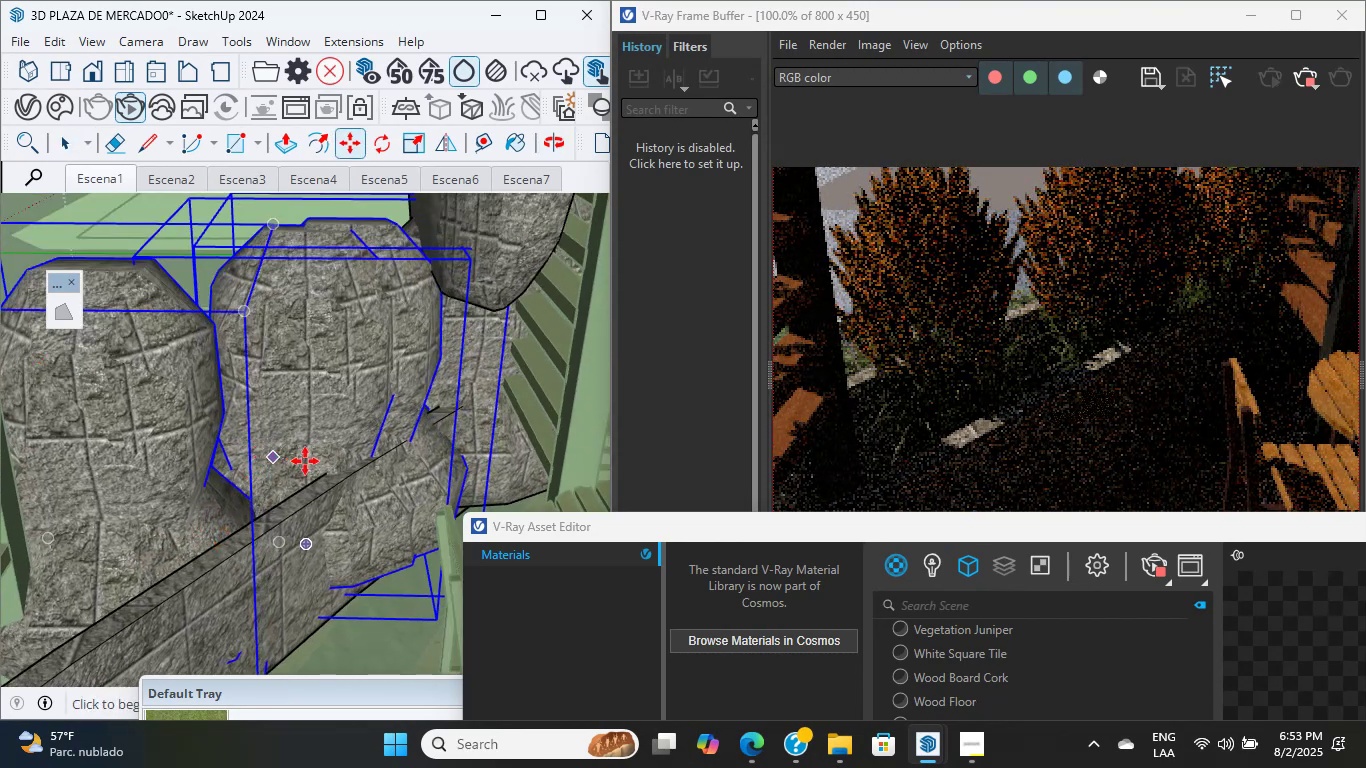 
scroll: coordinate [331, 369], scroll_direction: up, amount: 3.0
 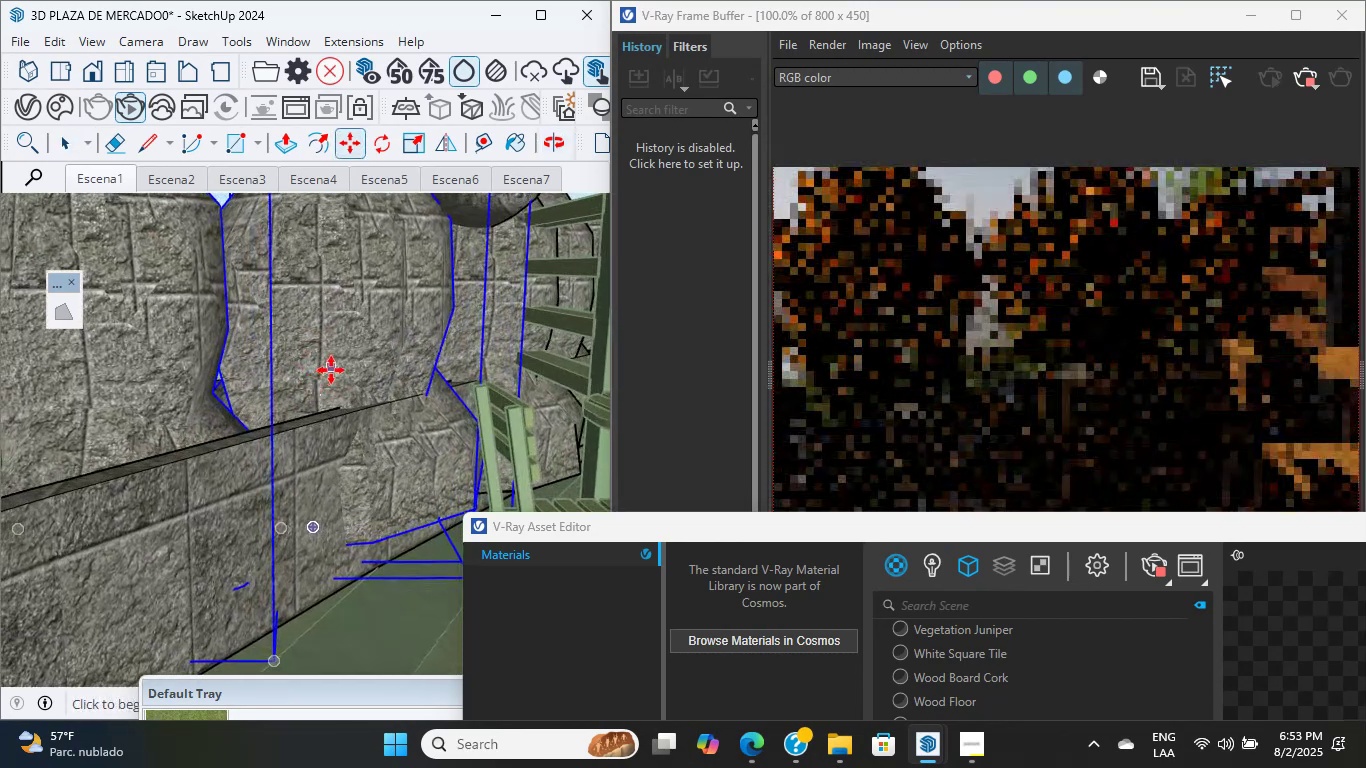 
hold_key(key=ShiftLeft, duration=0.42)
 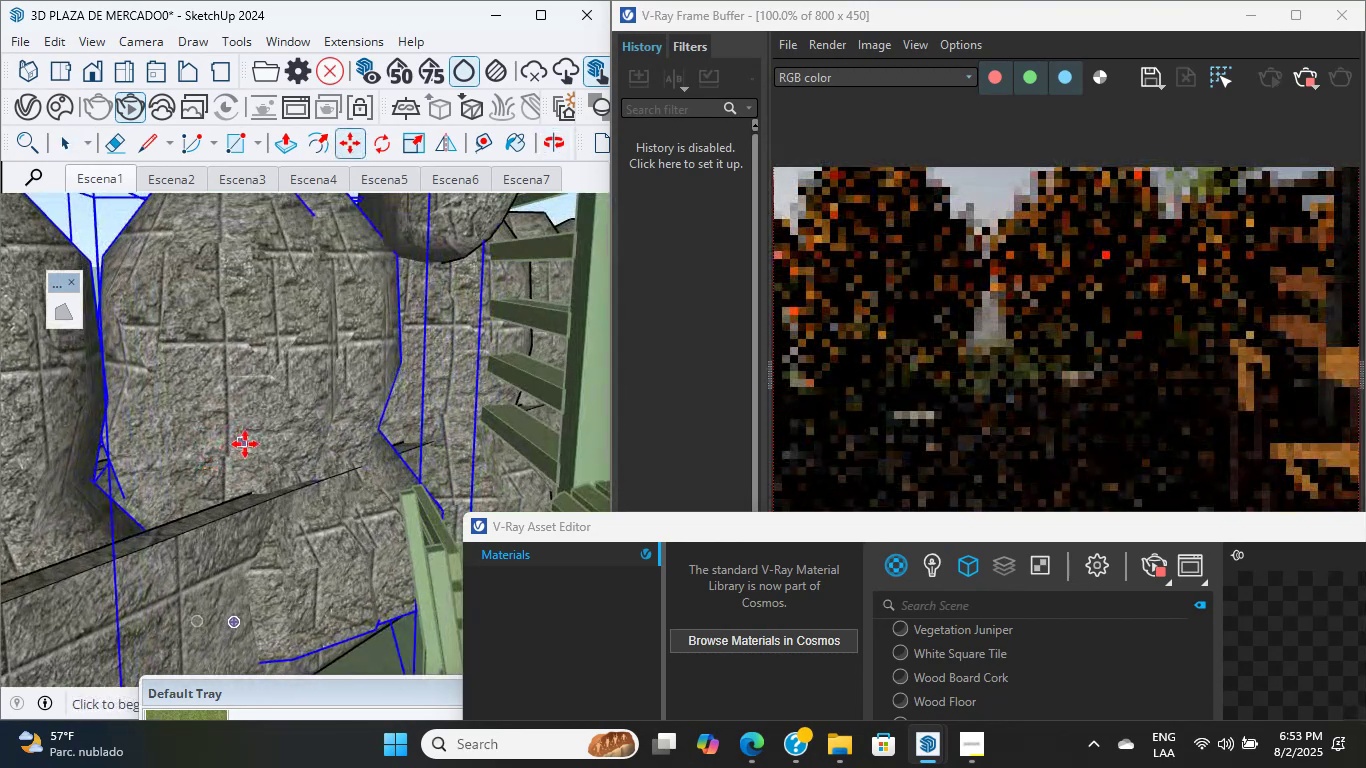 
scroll: coordinate [256, 448], scroll_direction: down, amount: 4.0
 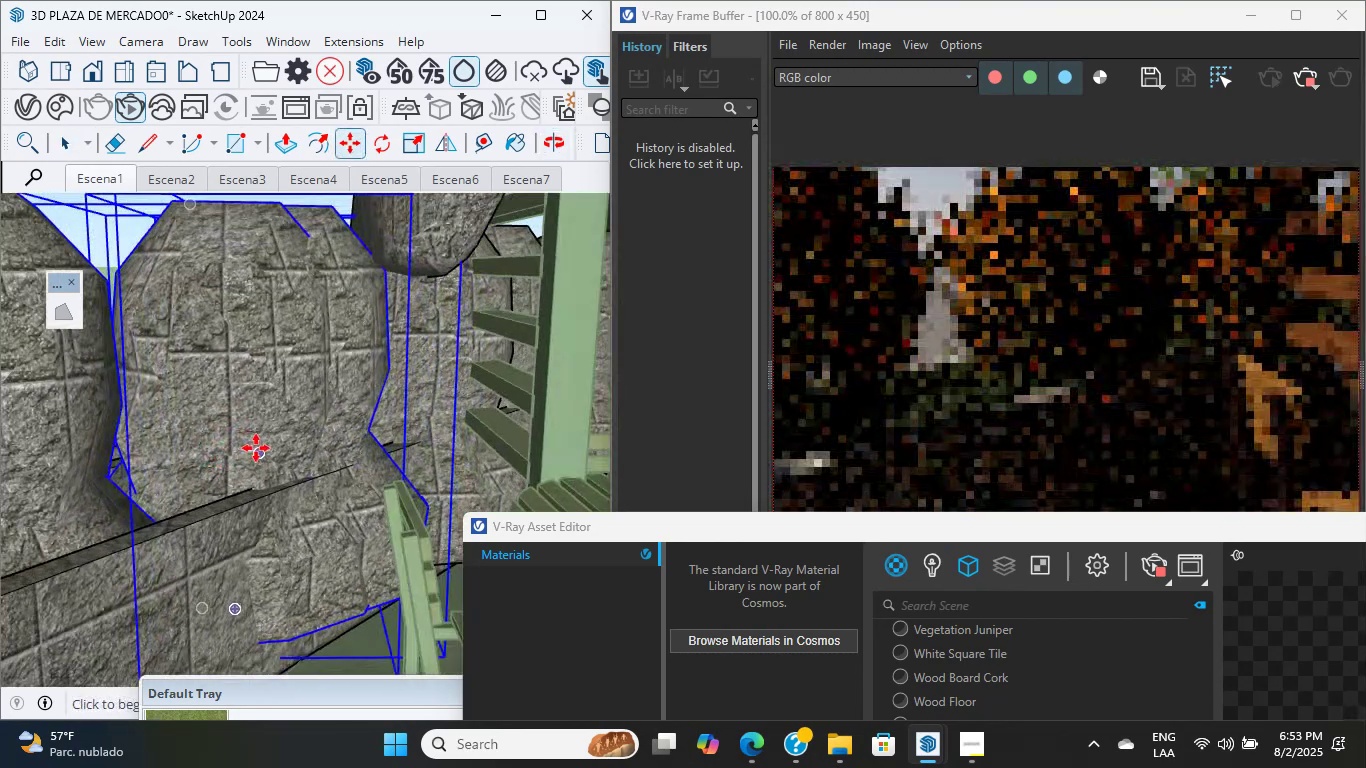 
key(Shift+ShiftLeft)
 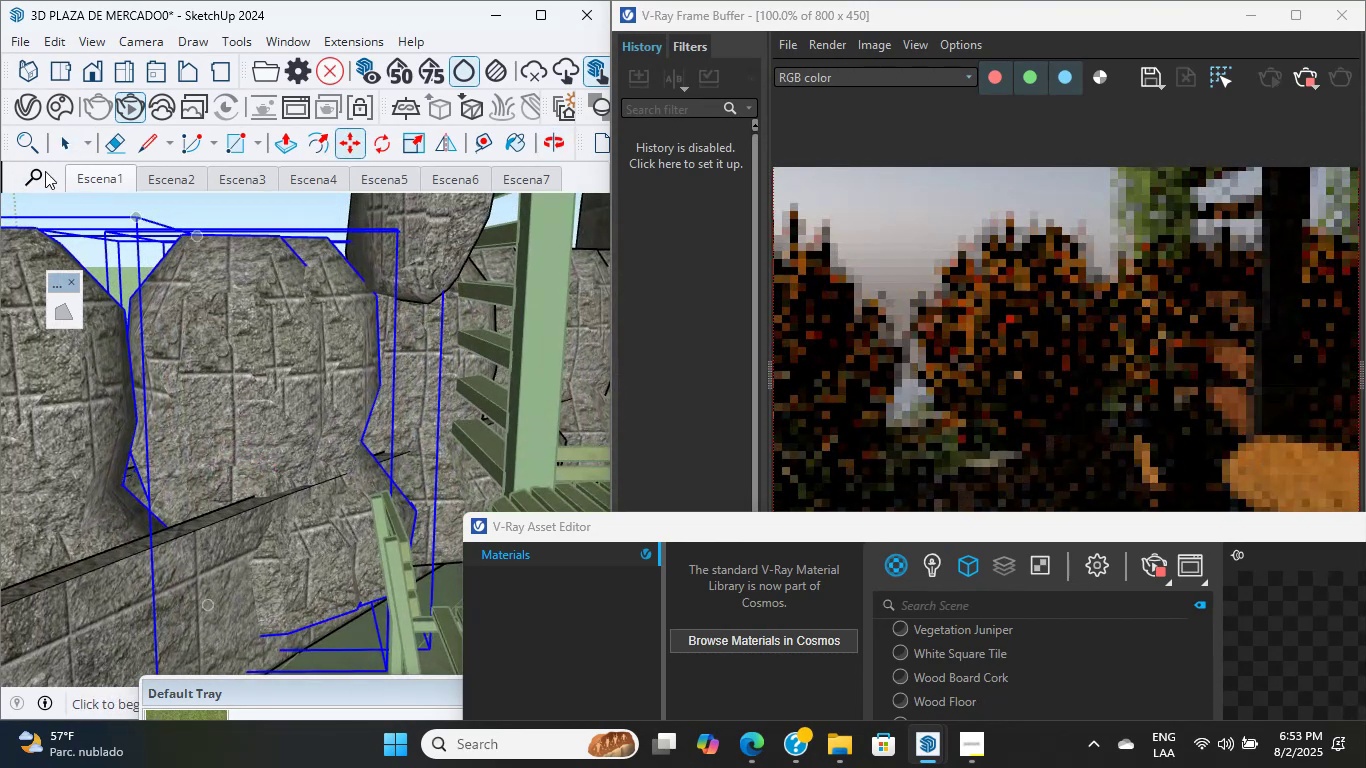 
left_click([72, 150])
 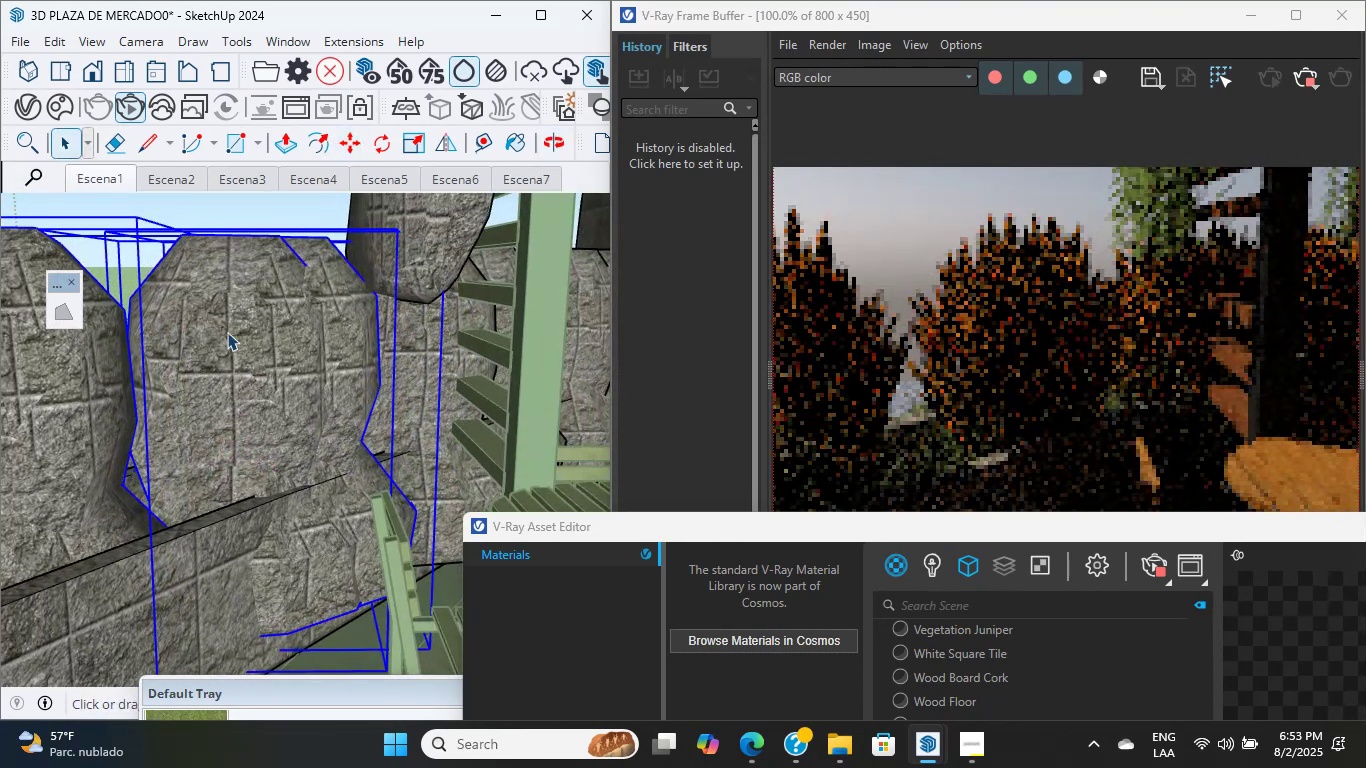 
left_click([269, 342])
 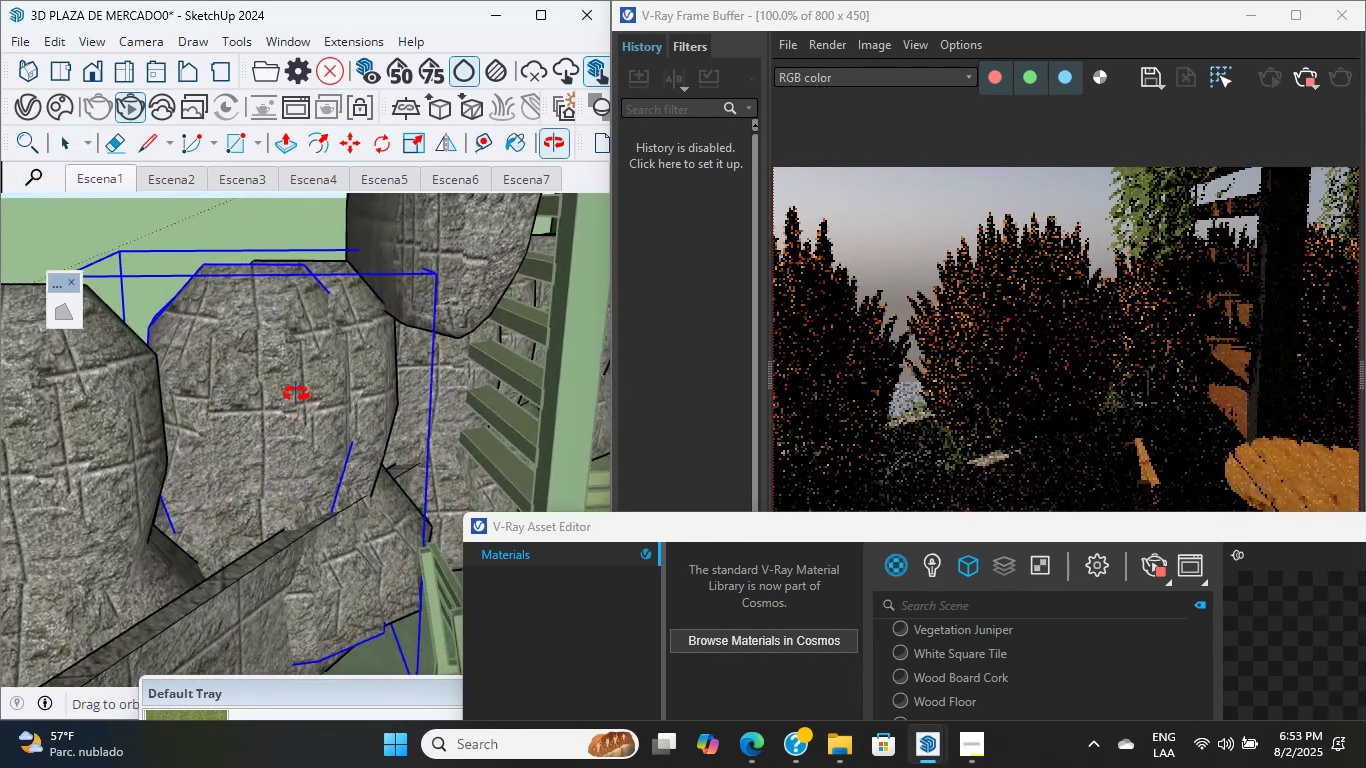 
key(M)
 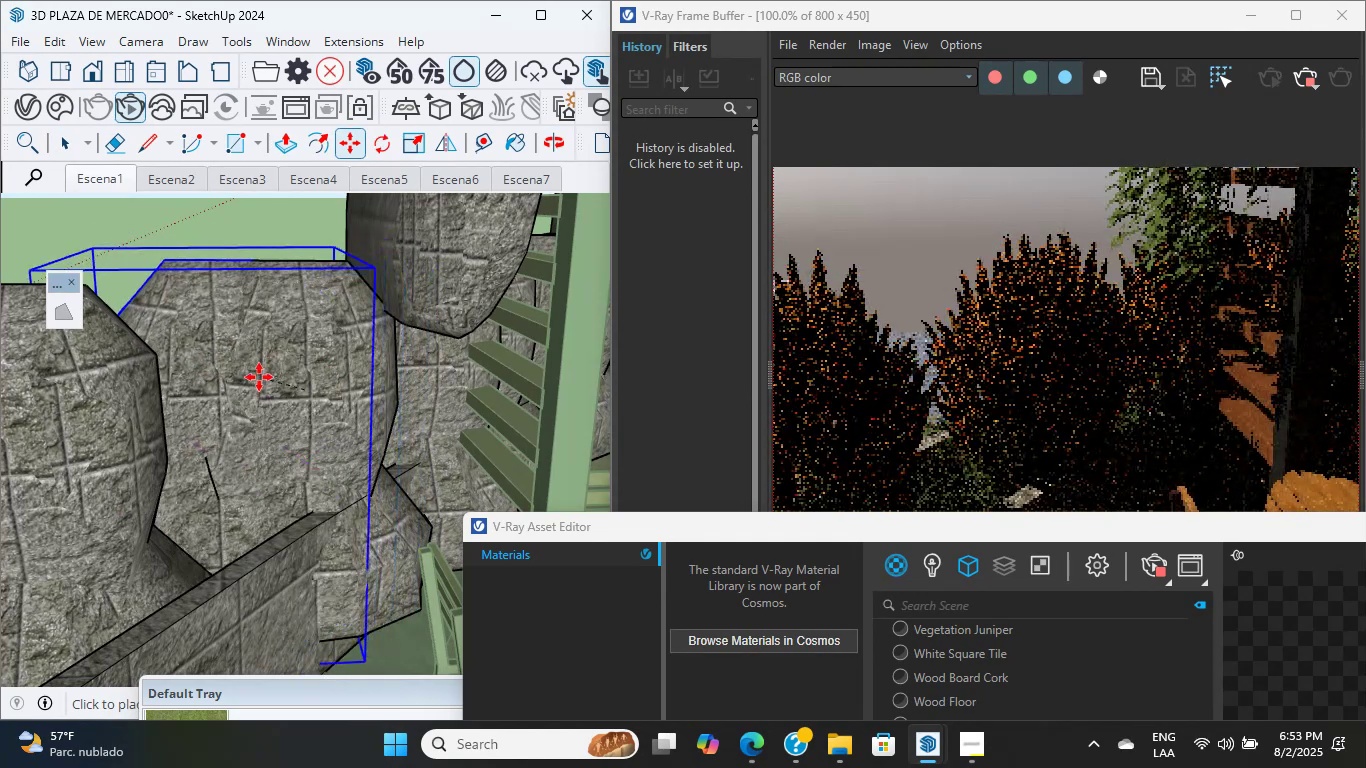 
left_click([265, 387])
 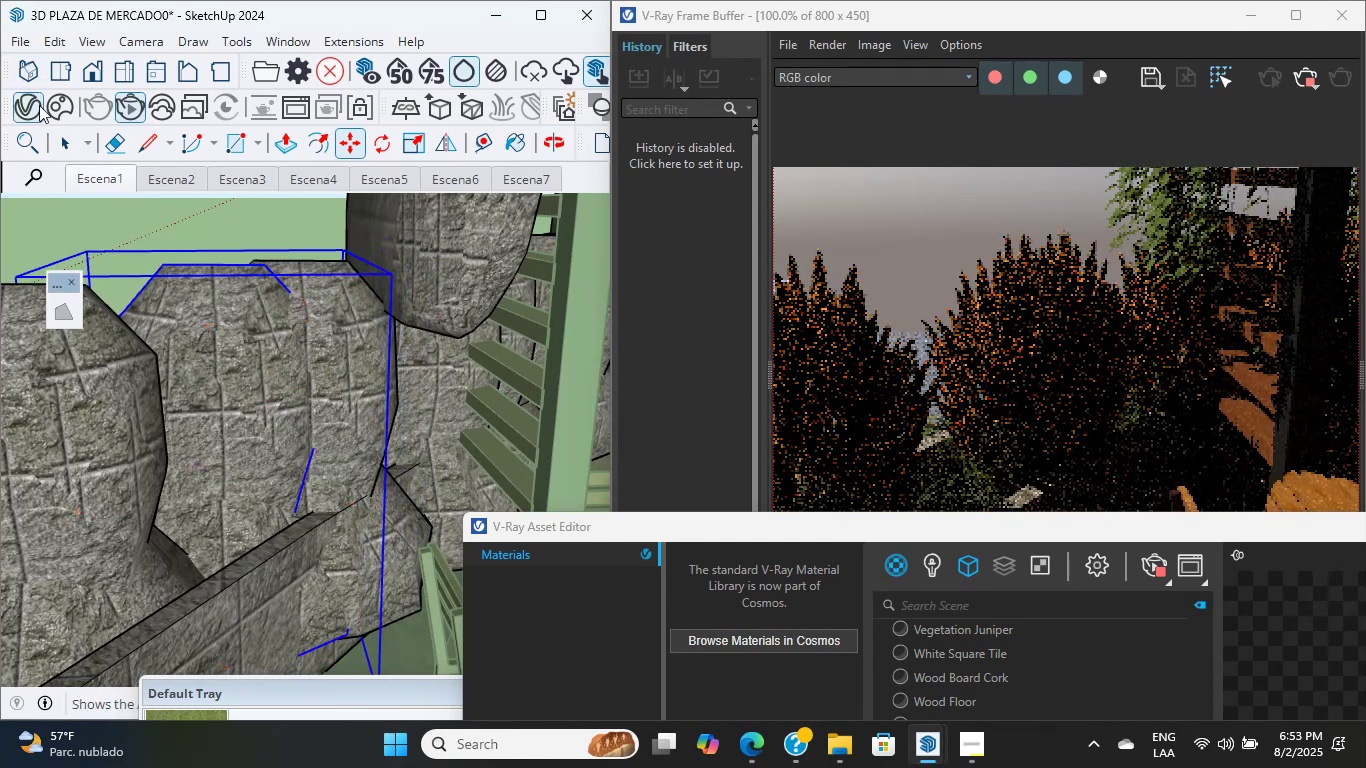 
left_click([69, 148])
 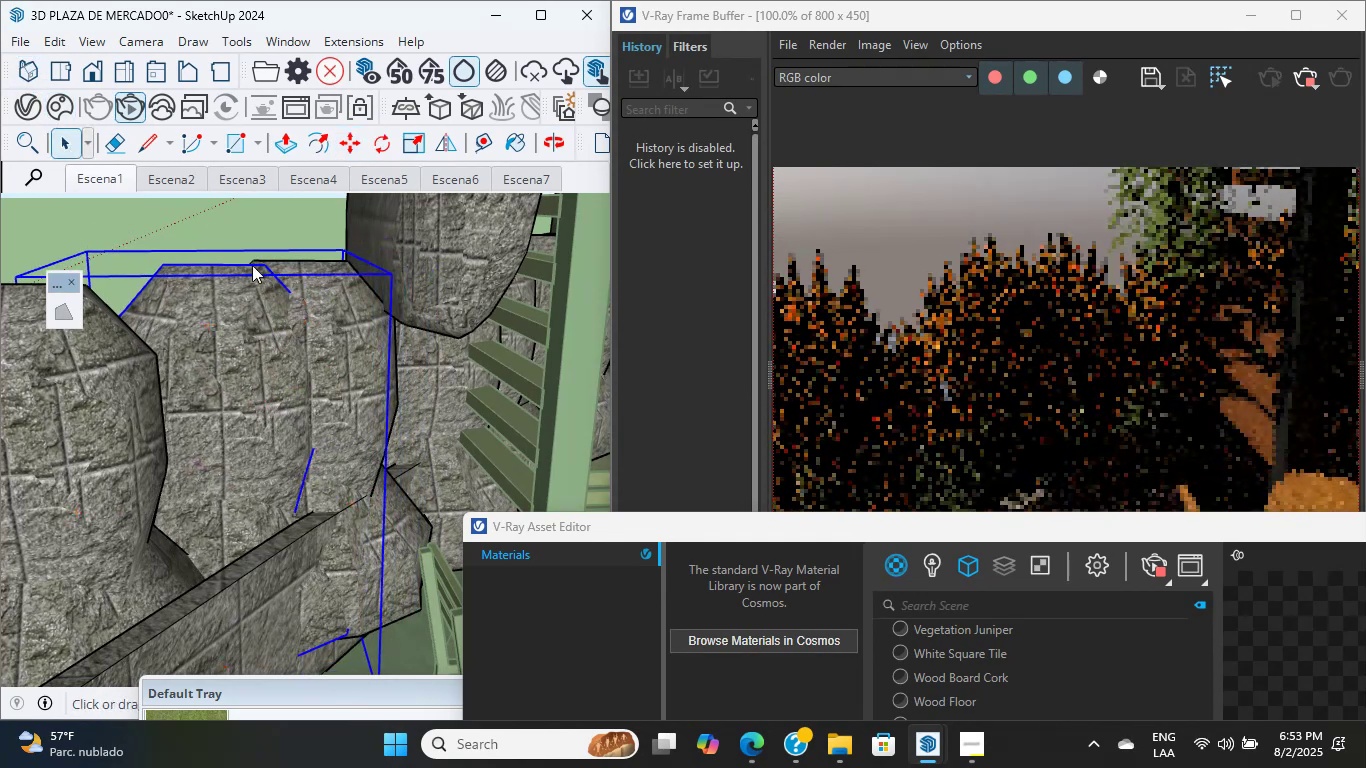 
left_click([309, 319])
 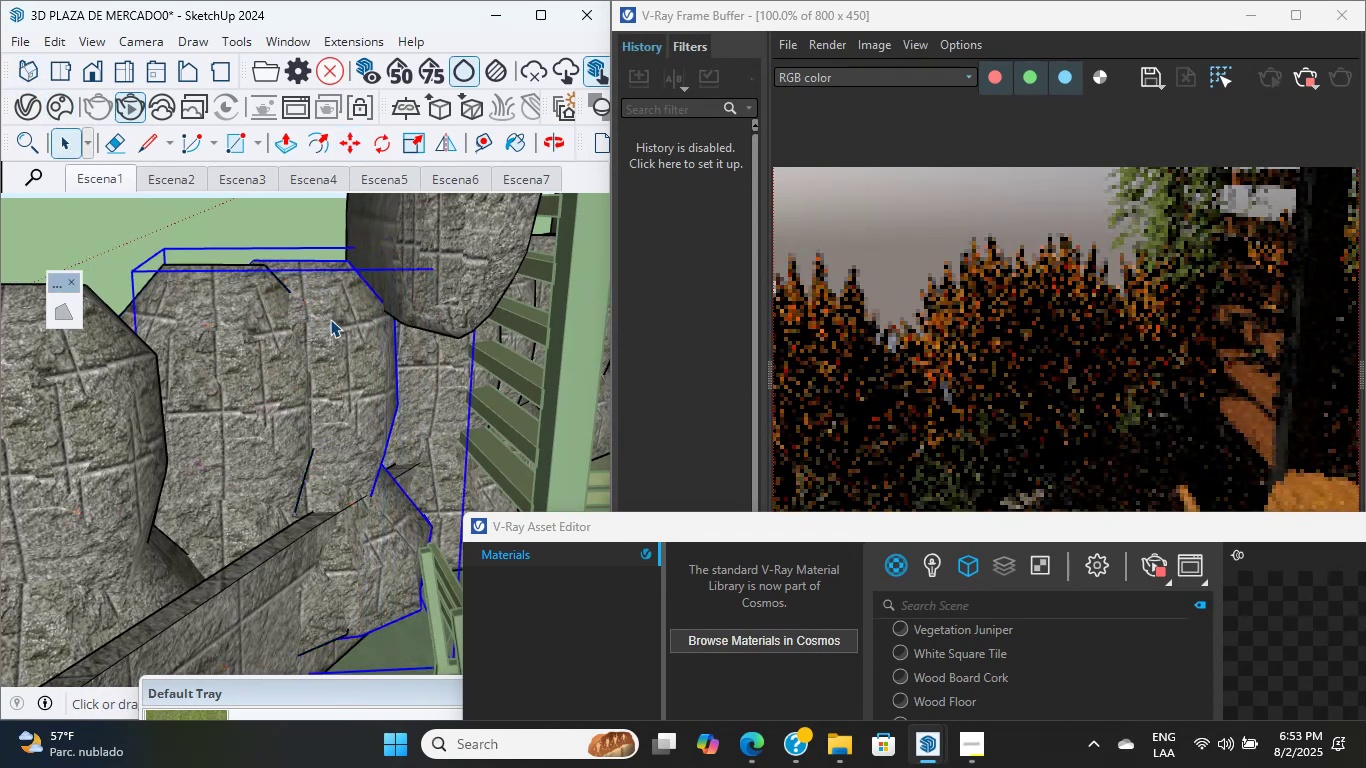 
scroll: coordinate [203, 319], scroll_direction: down, amount: 7.0
 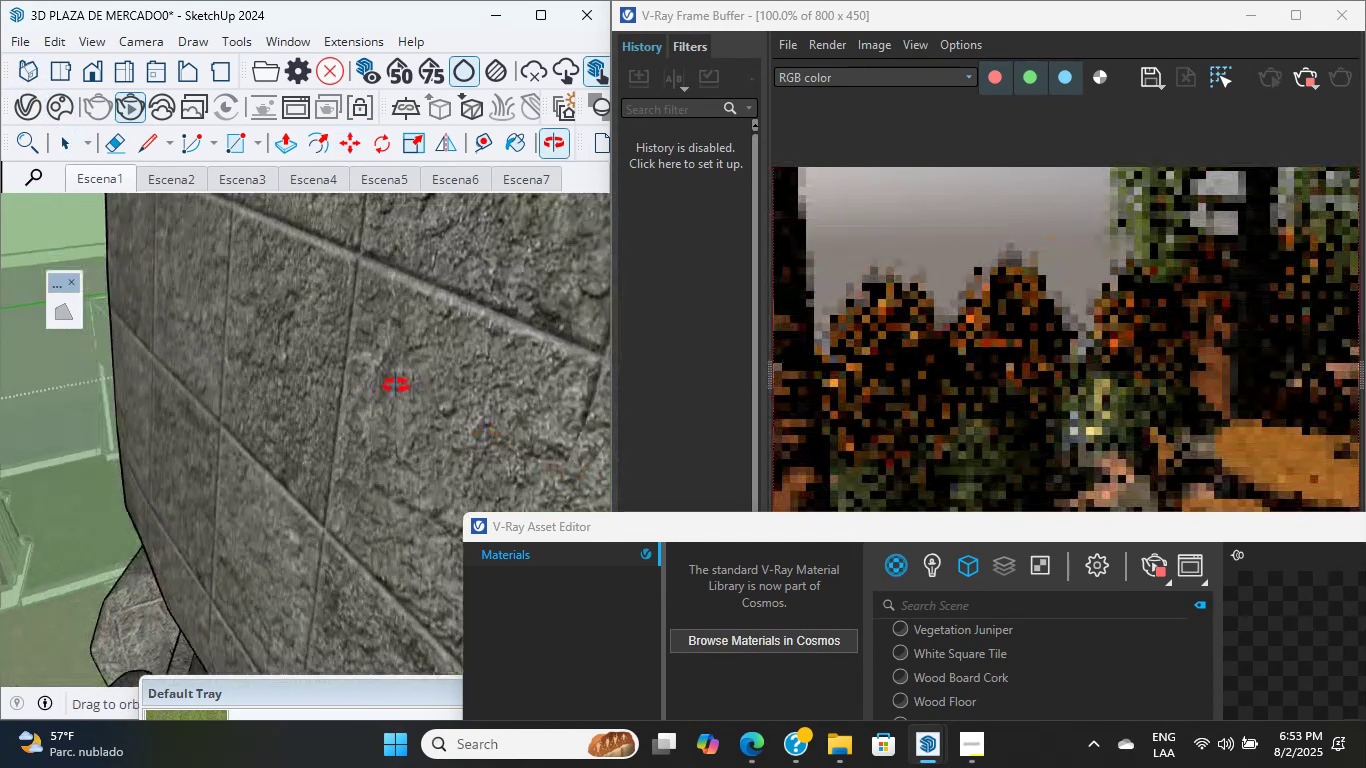 
key(Delete)
 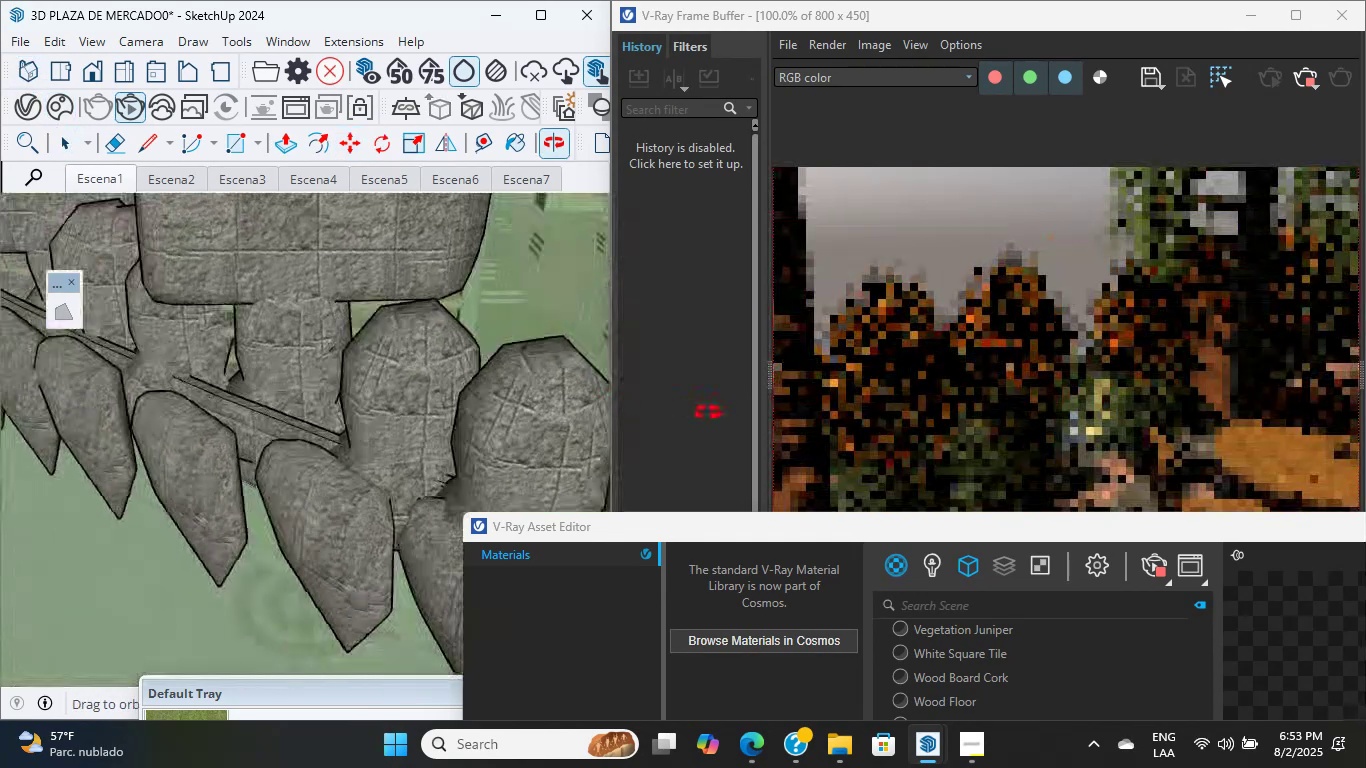 
hold_key(key=ShiftLeft, duration=0.93)
scroll: coordinate [356, 384], scroll_direction: up, amount: 6.0
 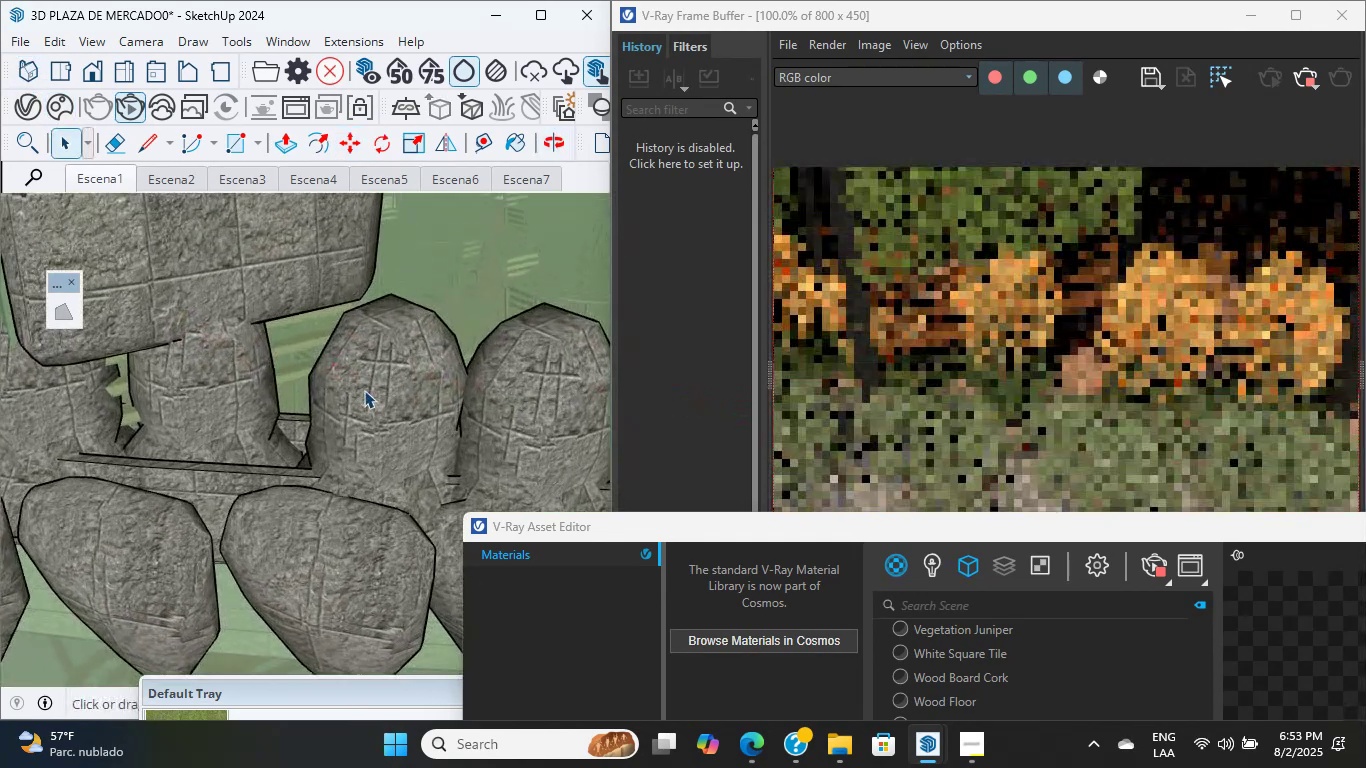 
left_click([365, 393])
 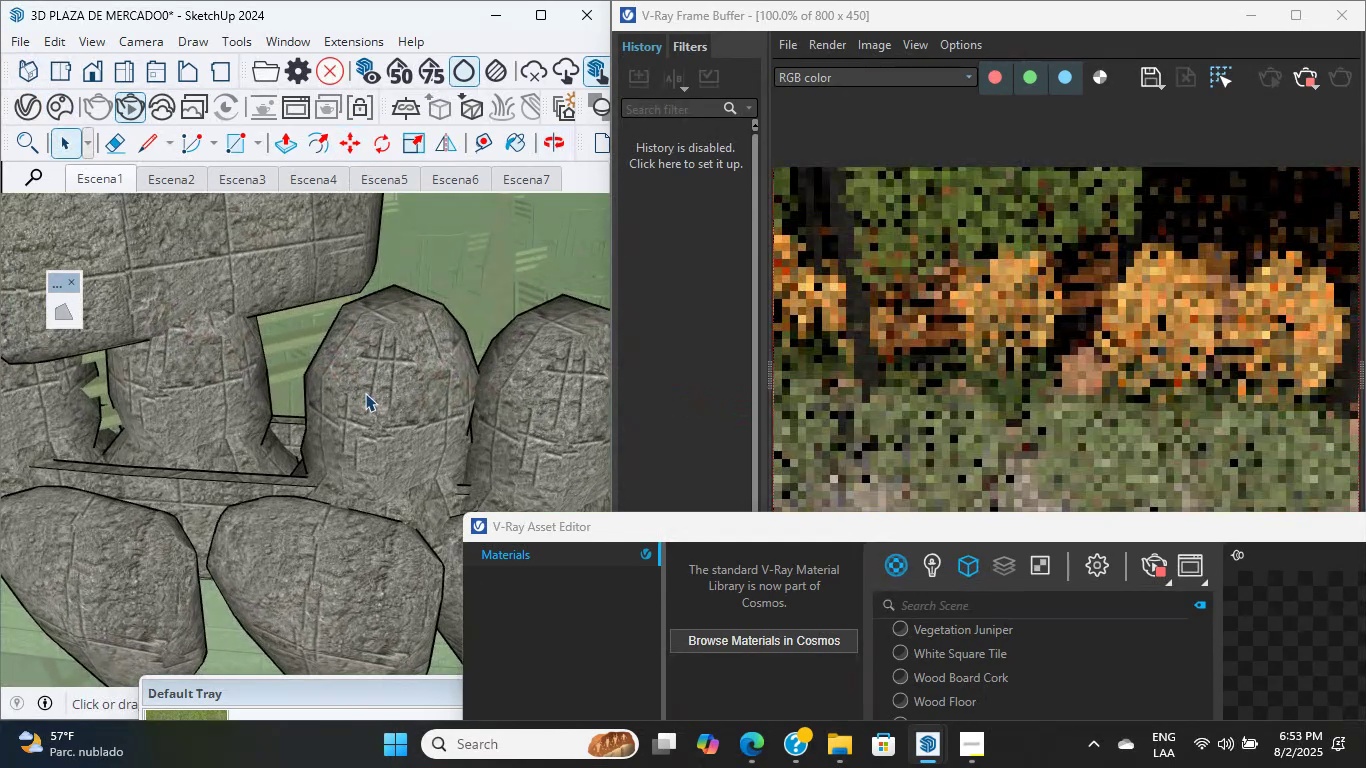 
hold_key(key=ShiftLeft, duration=1.37)
scroll: coordinate [339, 412], scroll_direction: down, amount: 14.0
 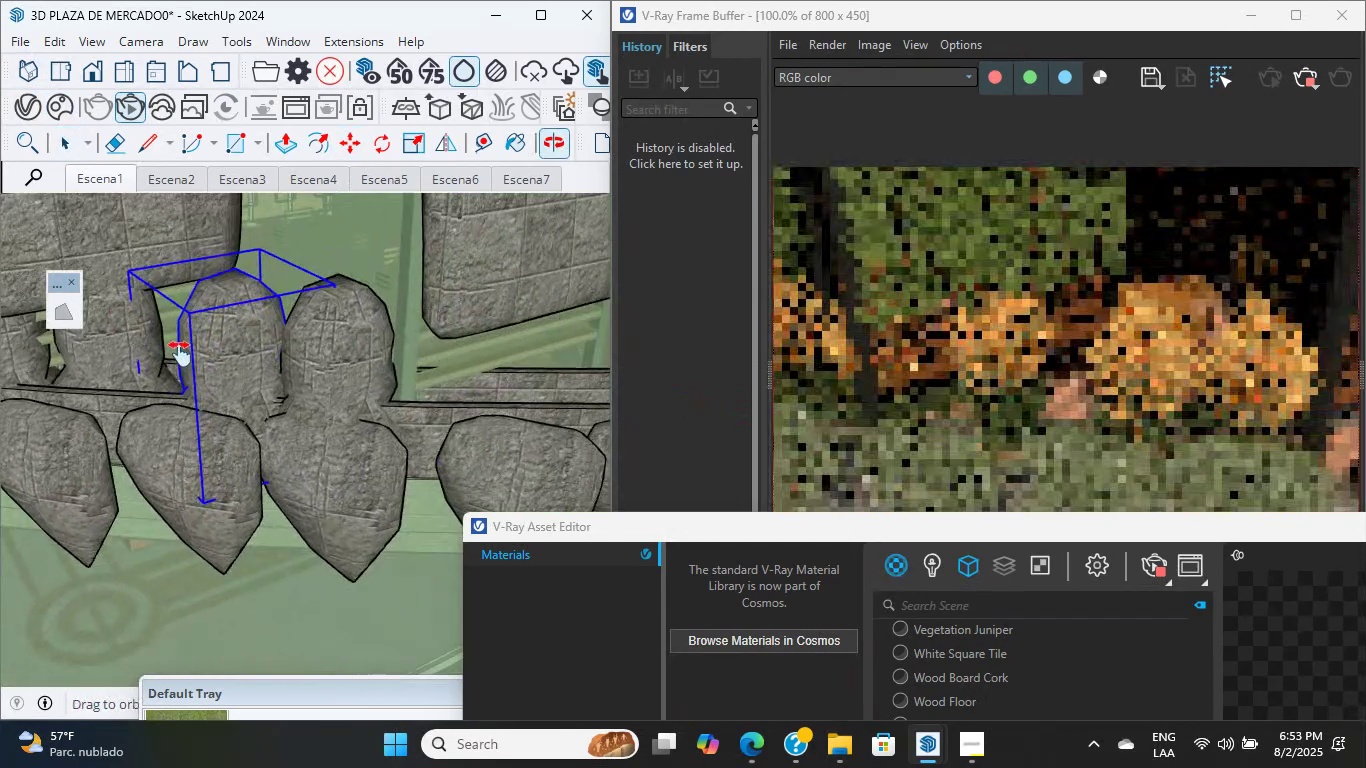 
scroll: coordinate [232, 392], scroll_direction: up, amount: 5.0
 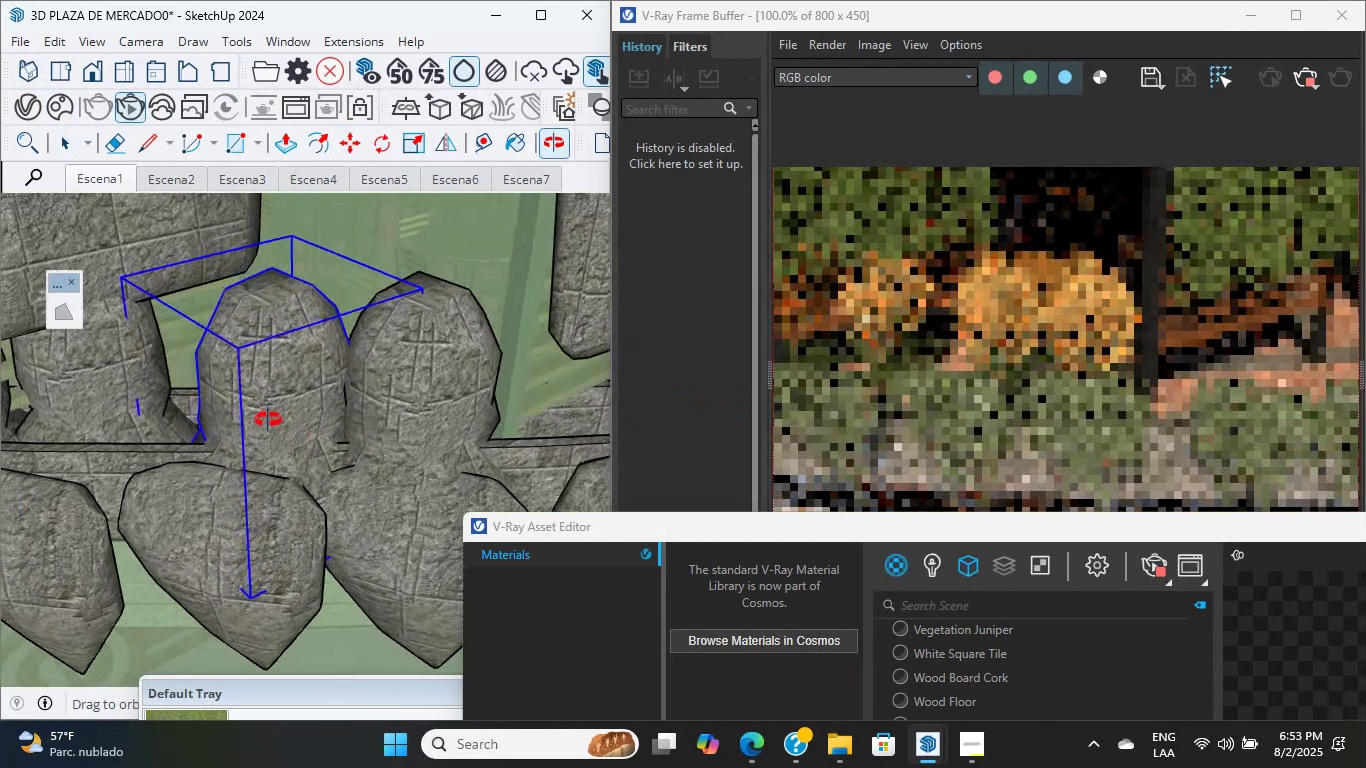 
hold_key(key=ShiftLeft, duration=2.18)
scroll: coordinate [408, 454], scroll_direction: up, amount: 4.0
 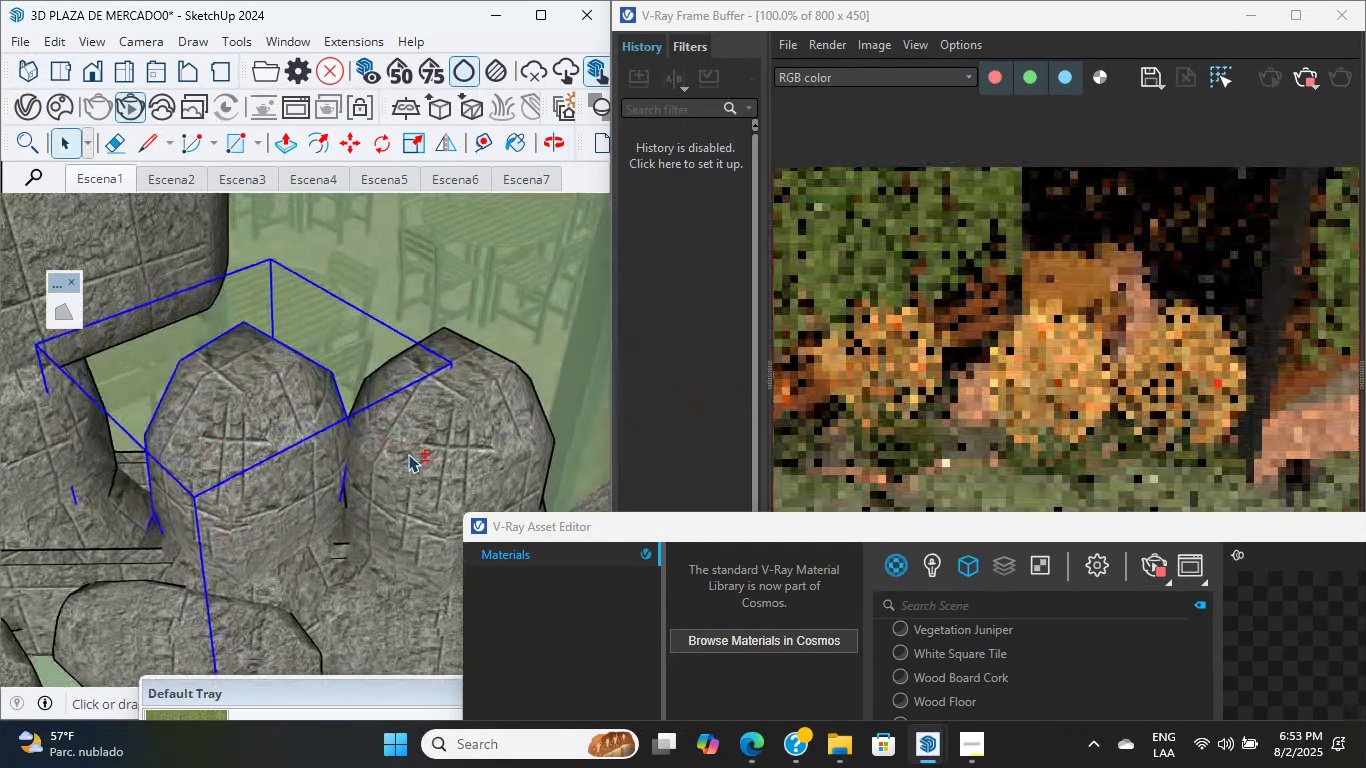 
left_click([408, 454])
 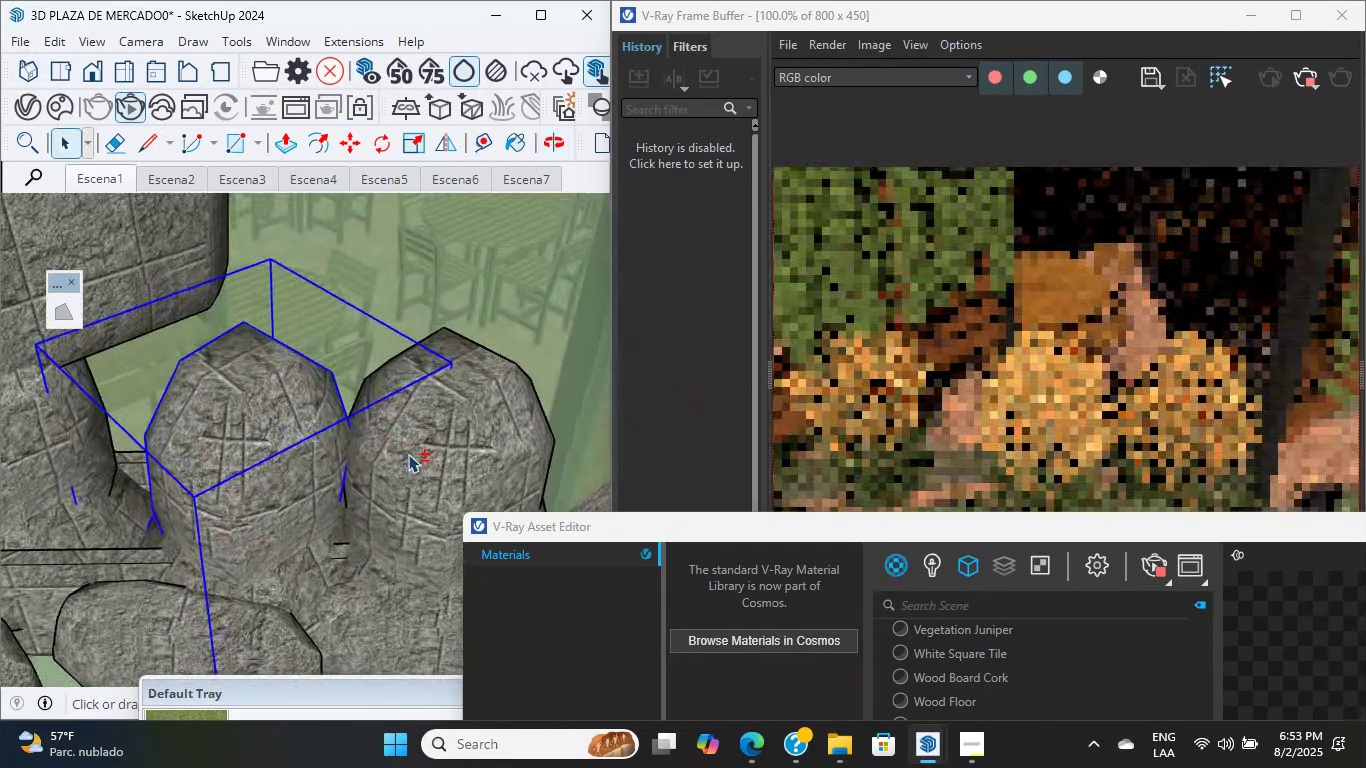 
scroll: coordinate [372, 466], scroll_direction: down, amount: 1.0
 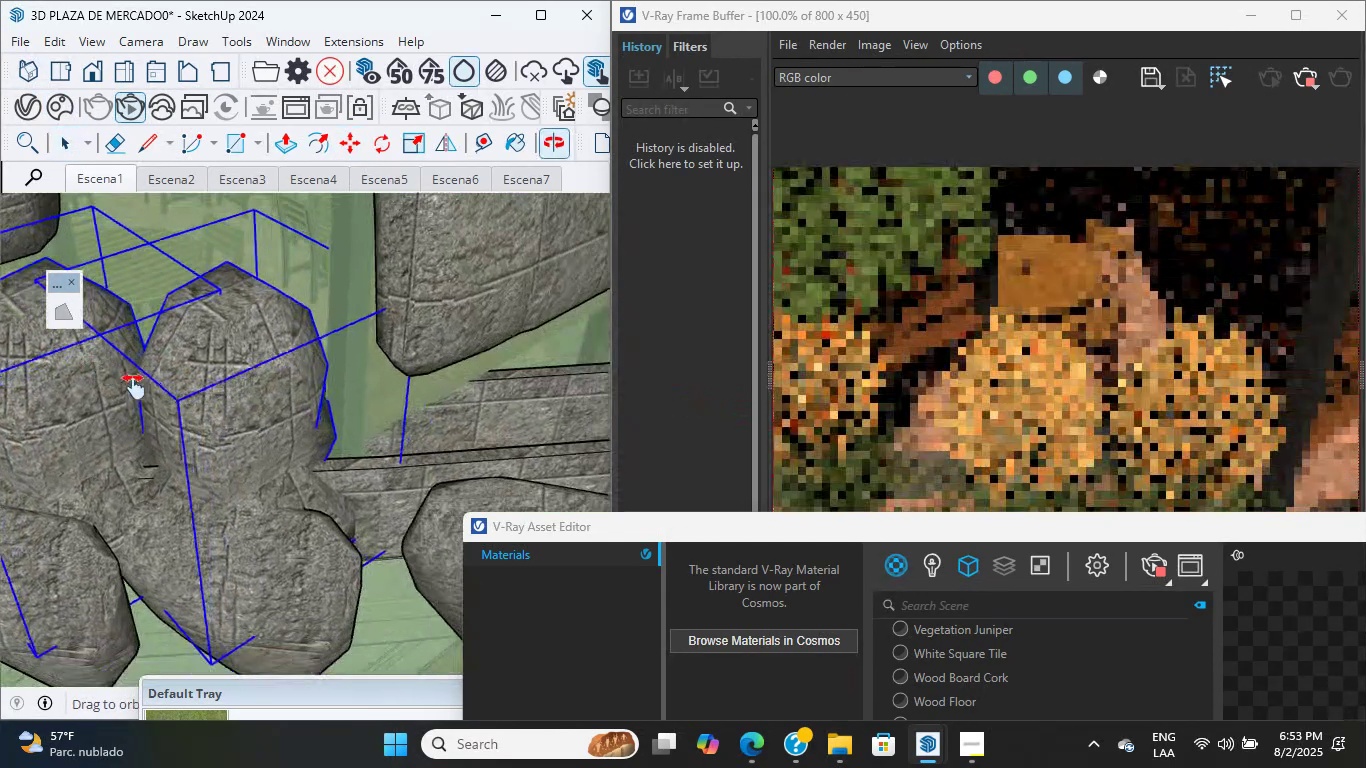 
scroll: coordinate [270, 435], scroll_direction: up, amount: 4.0
 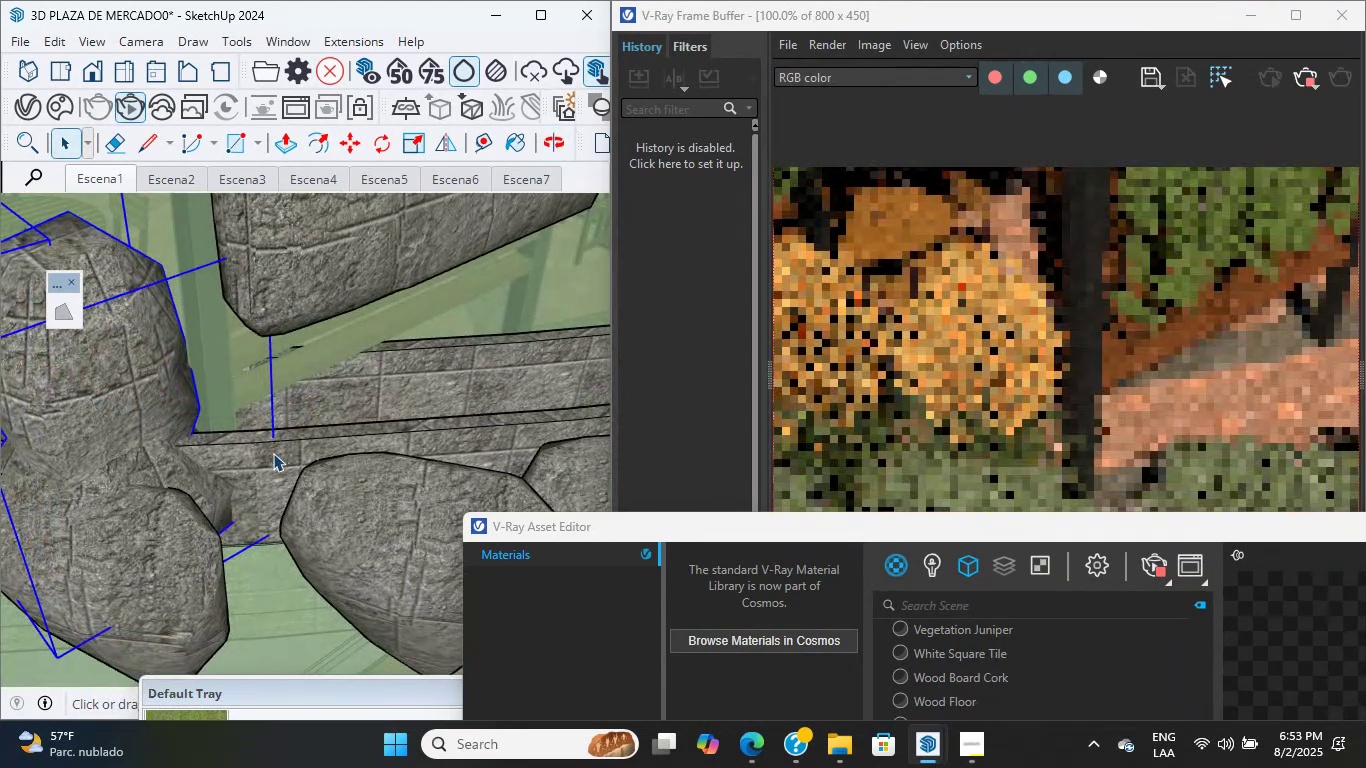 
type(nm)
 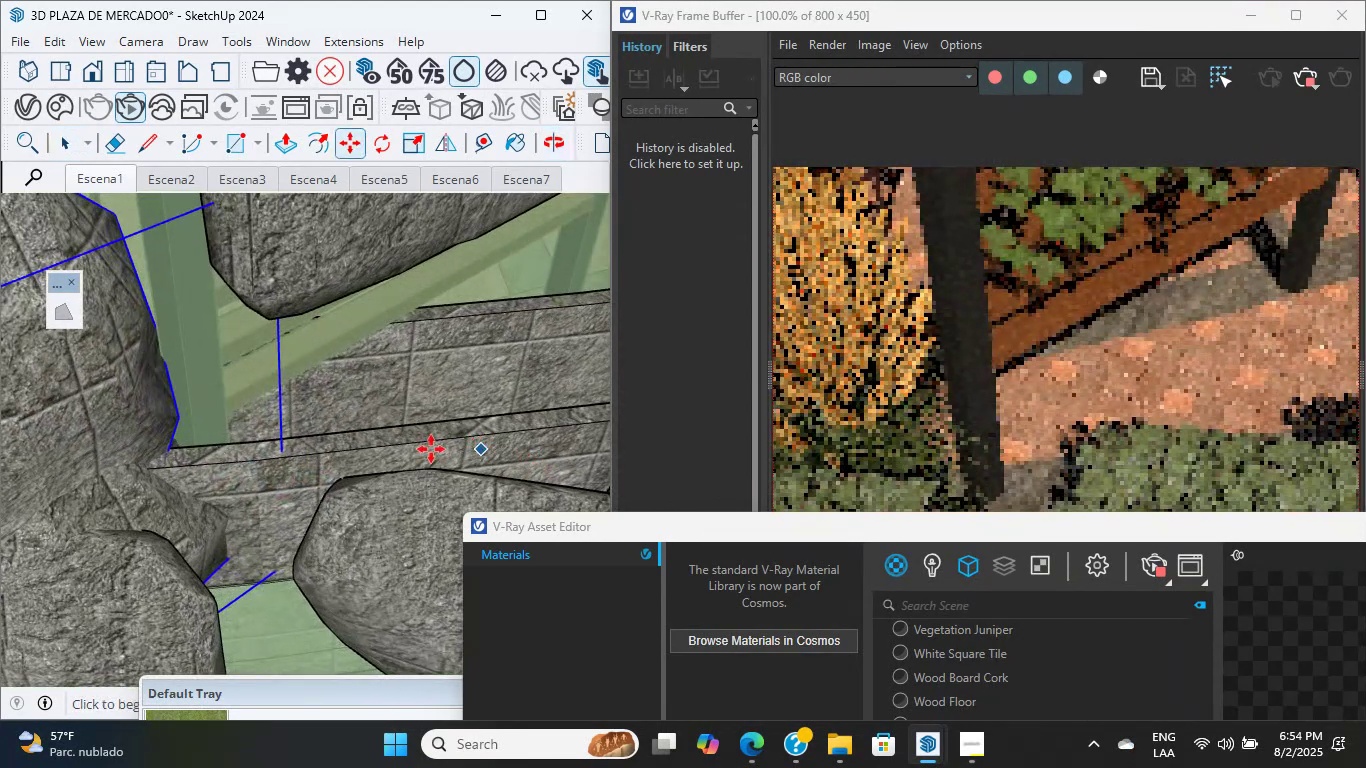 
scroll: coordinate [274, 466], scroll_direction: up, amount: 4.0
 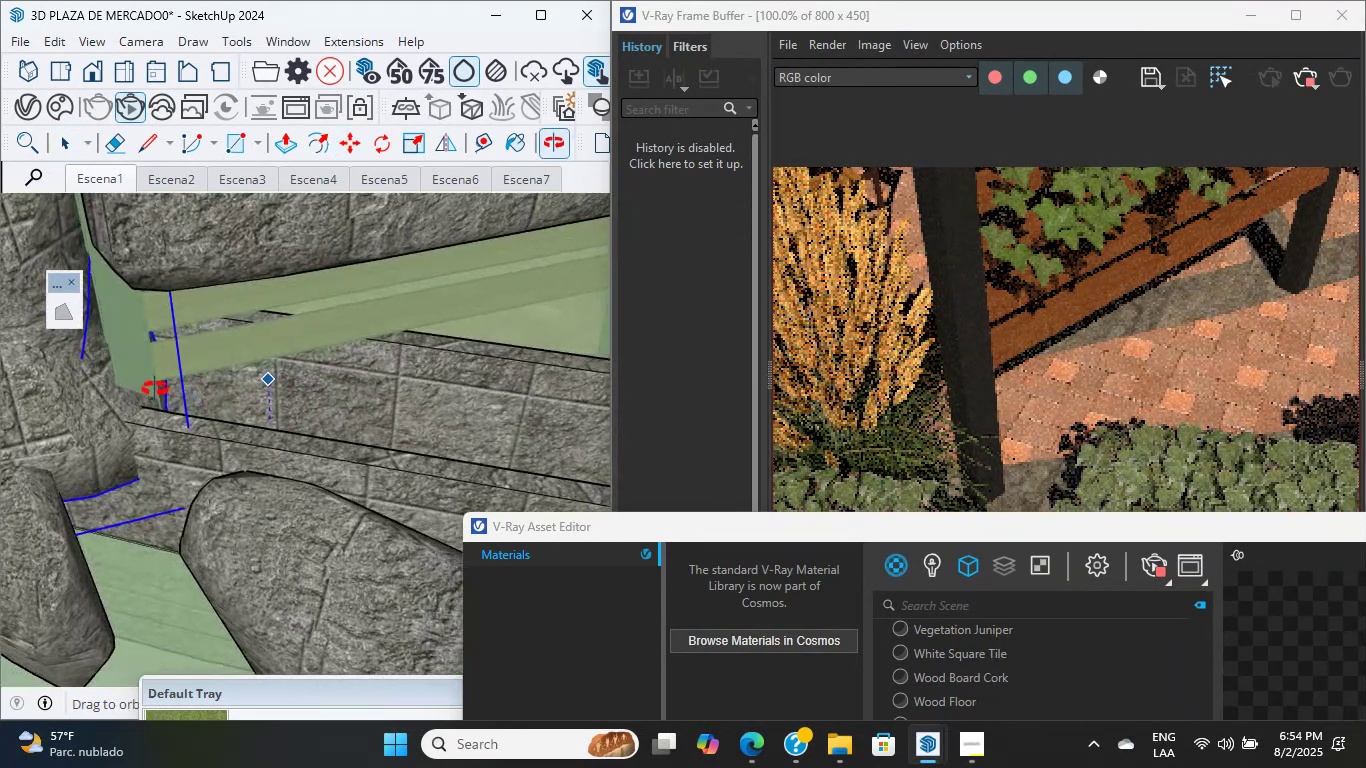 
key(Escape)
 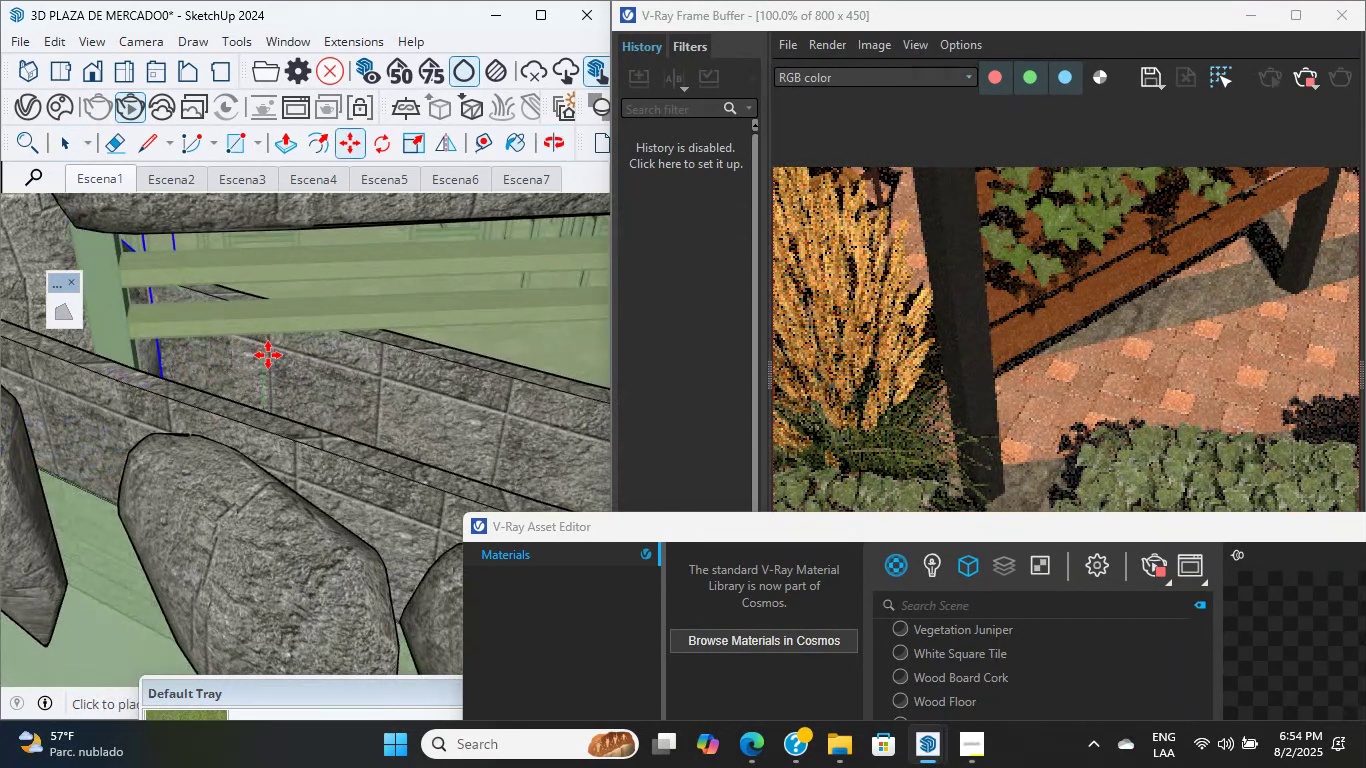 
scroll: coordinate [175, 424], scroll_direction: down, amount: 30.0
 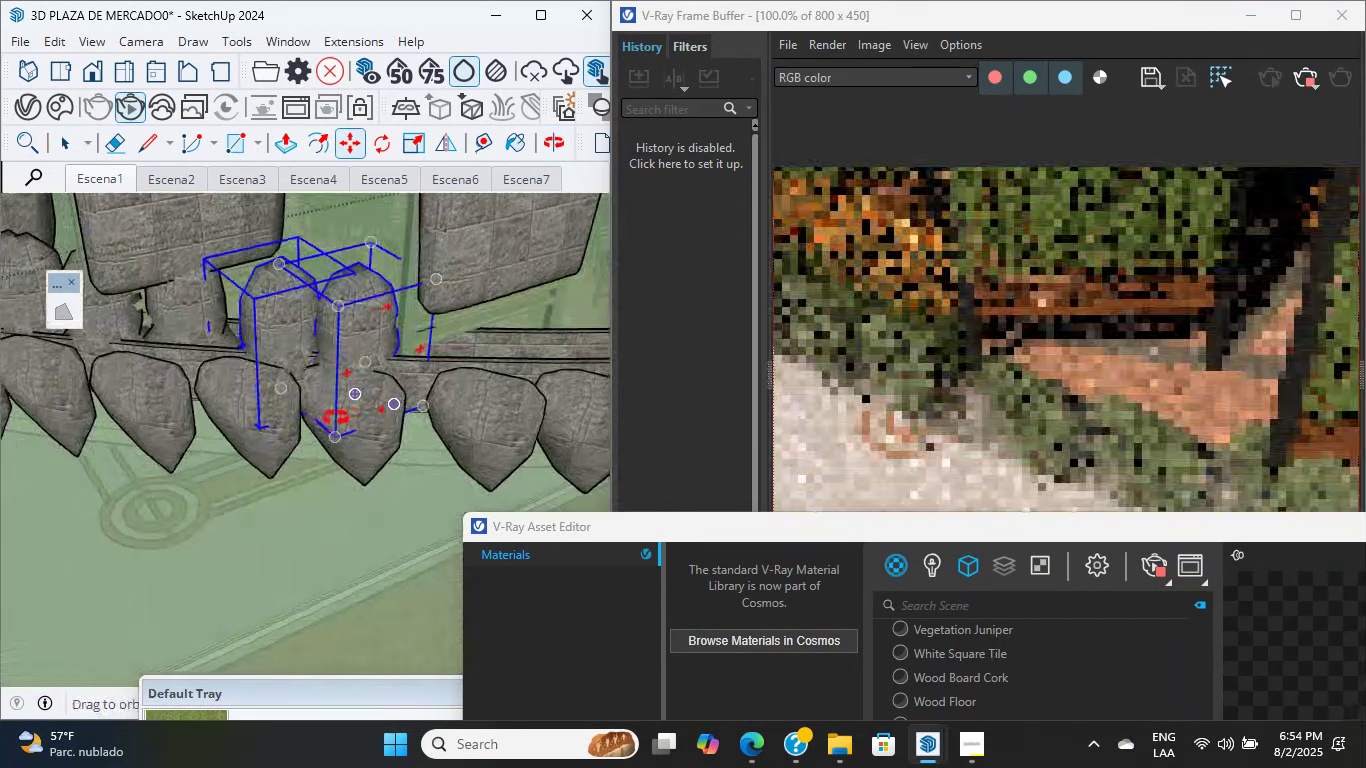 
hold_key(key=ShiftLeft, duration=0.95)
 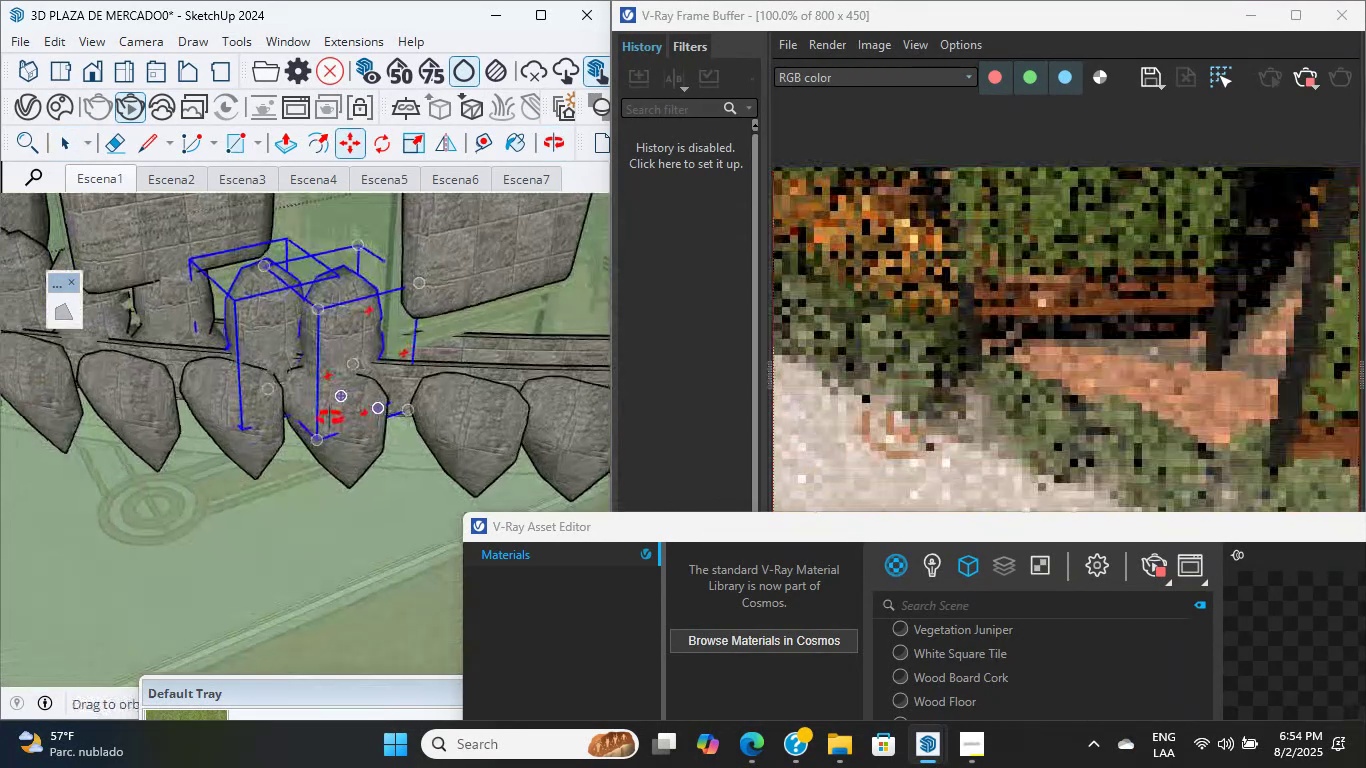 
key(Shift+ShiftLeft)
 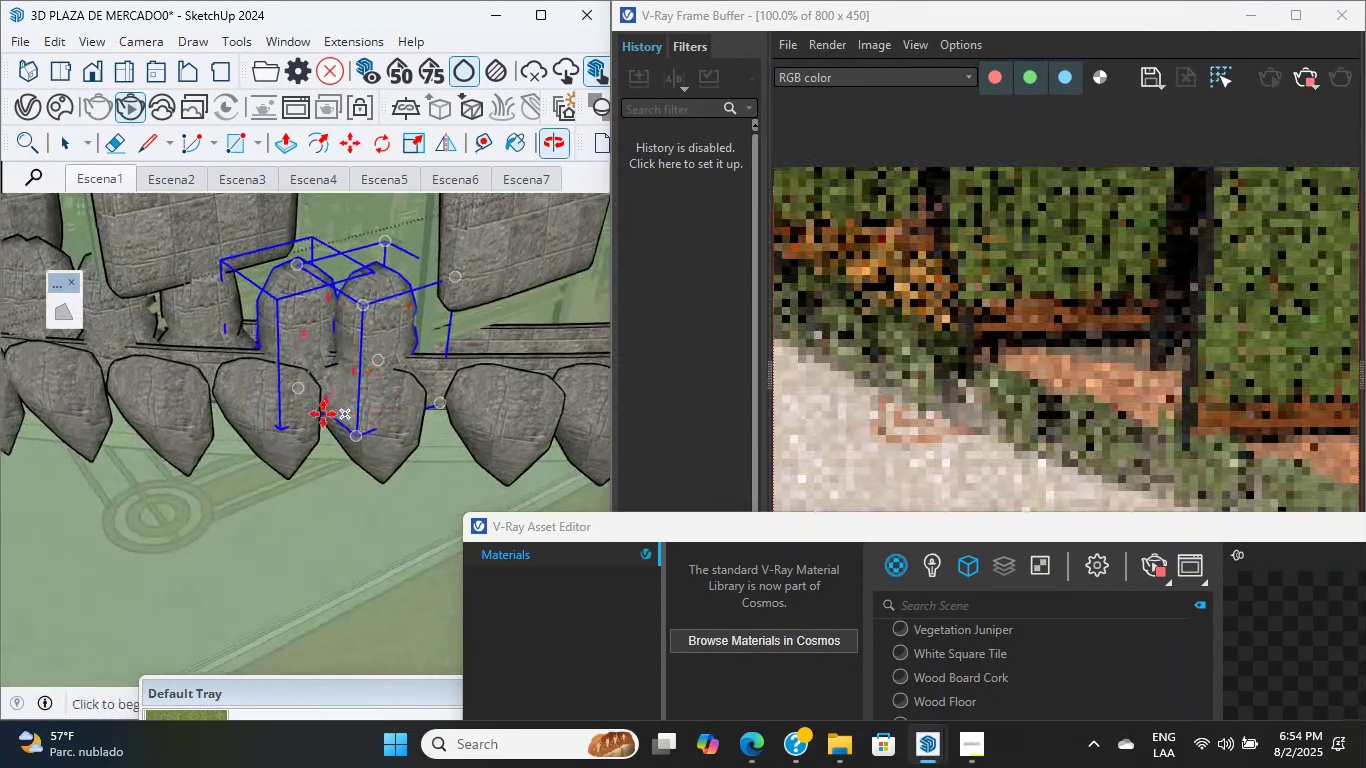 
scroll: coordinate [296, 408], scroll_direction: down, amount: 5.0
 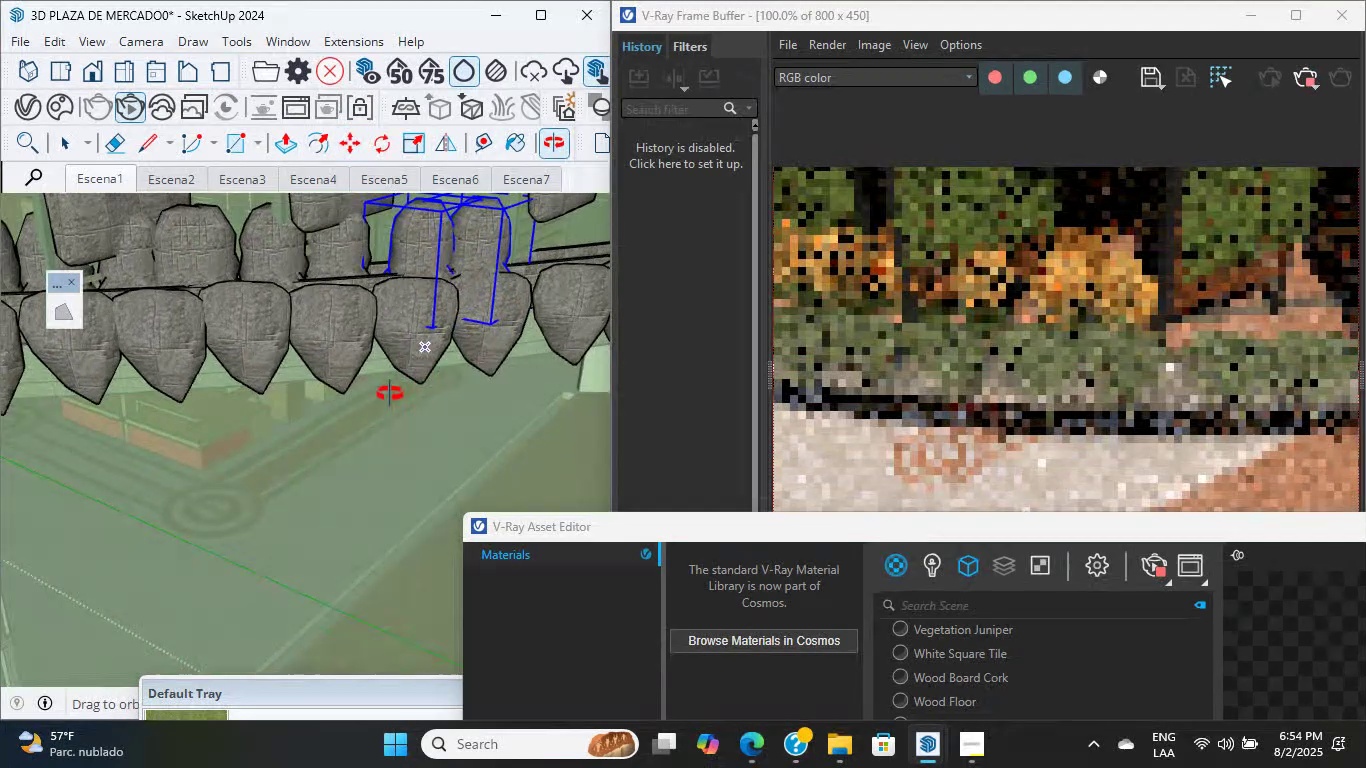 
hold_key(key=ShiftLeft, duration=0.64)
 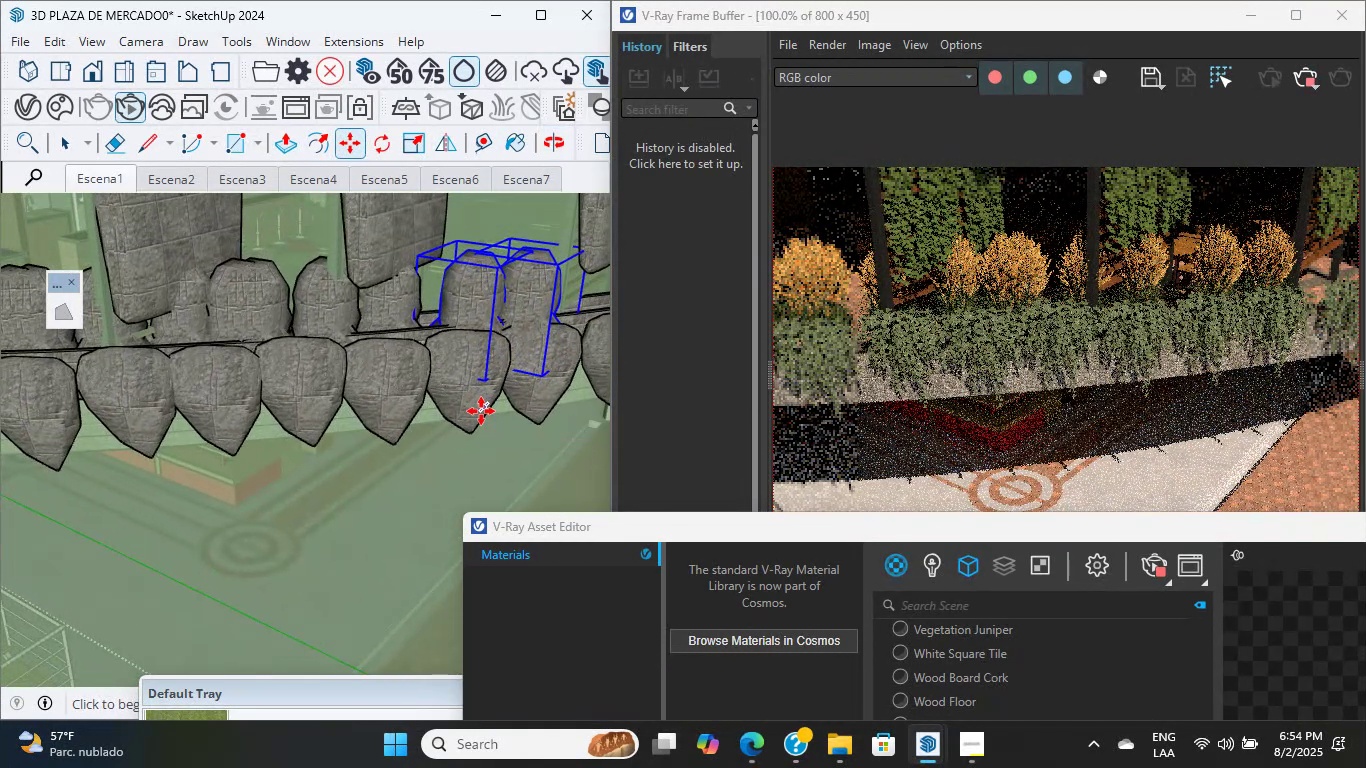 
wait(10.85)
 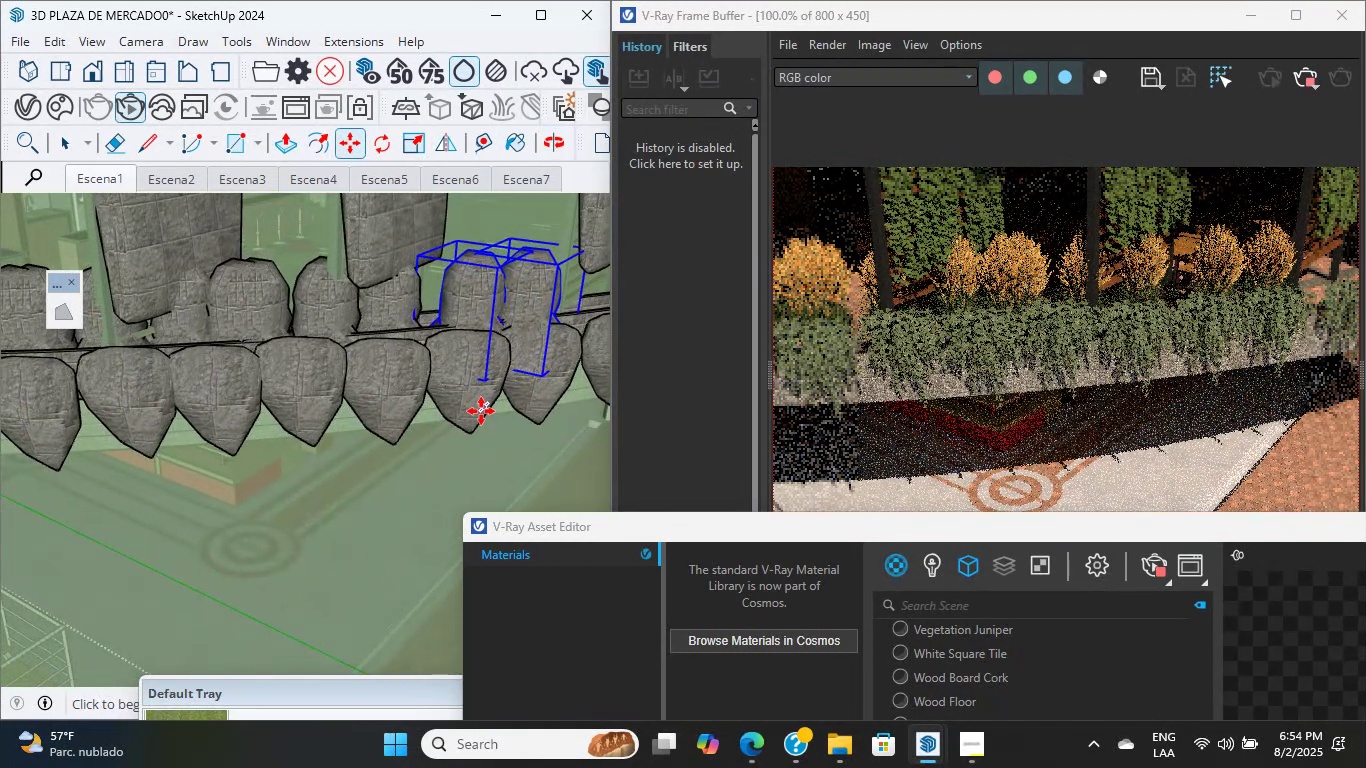 
scroll: coordinate [233, 301], scroll_direction: down, amount: 11.0
 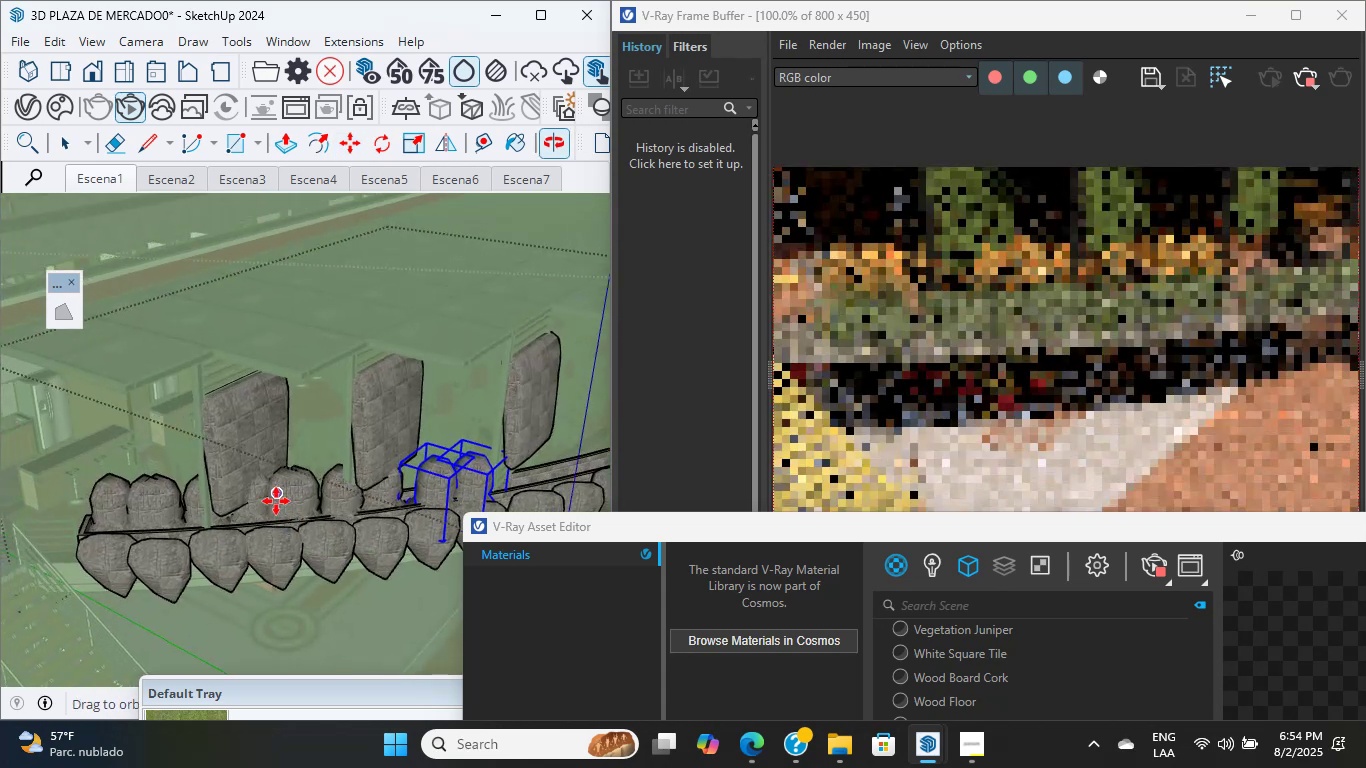 
hold_key(key=ShiftLeft, duration=0.36)
 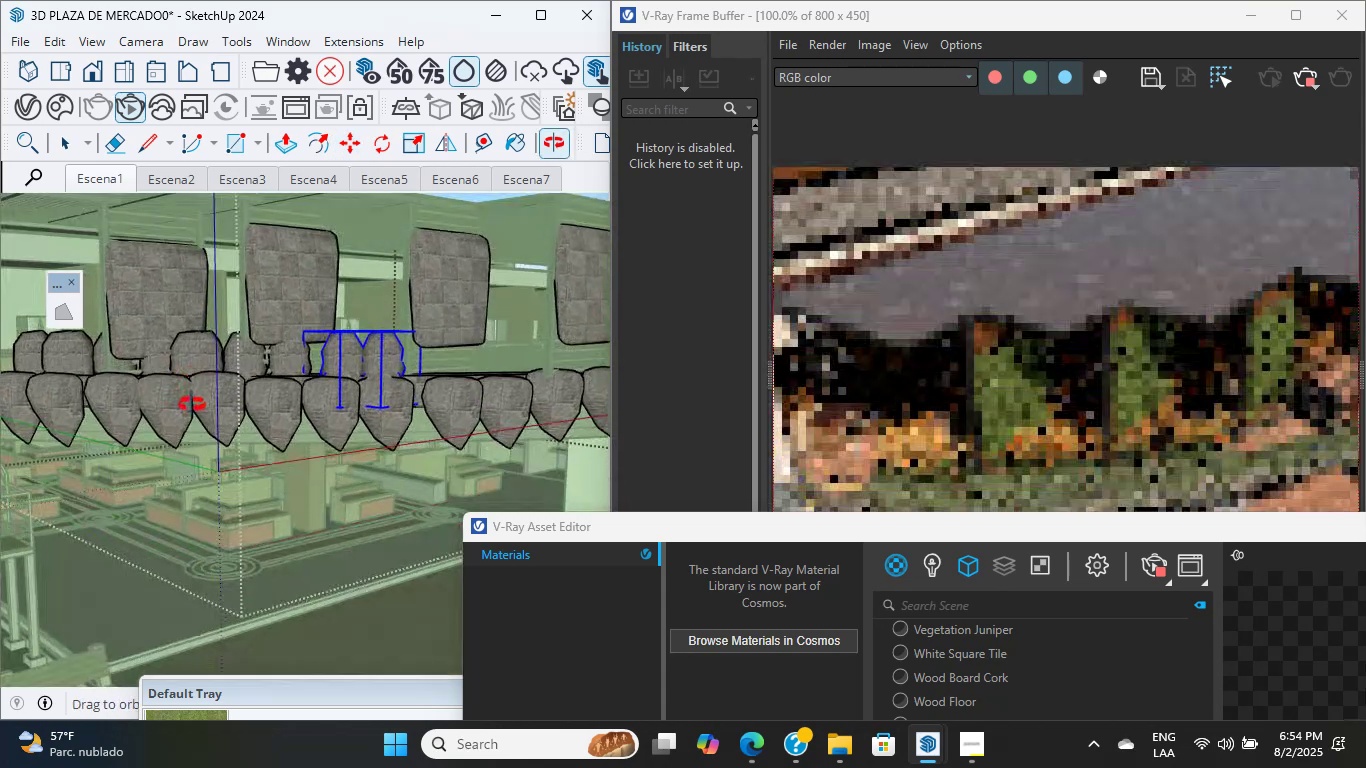 
scroll: coordinate [339, 335], scroll_direction: up, amount: 12.0
 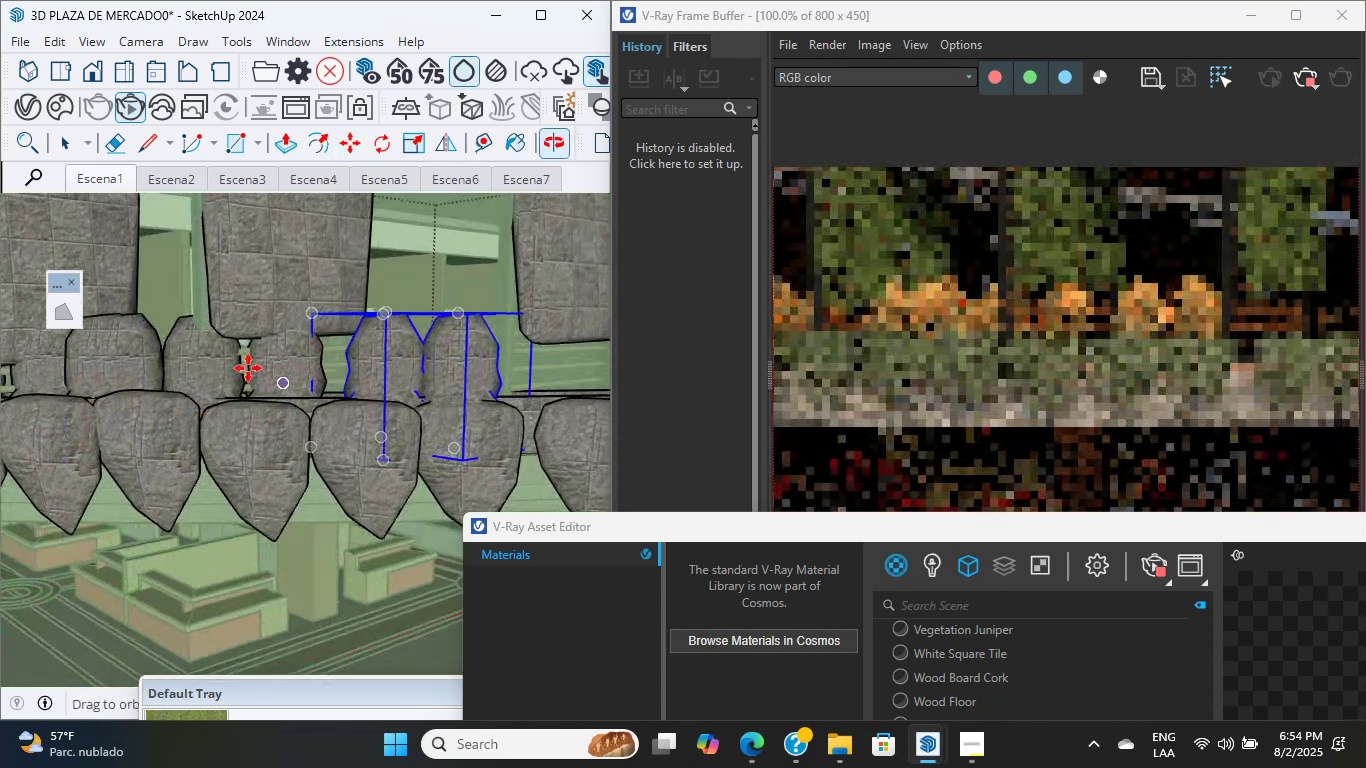 
hold_key(key=ShiftLeft, duration=1.25)
 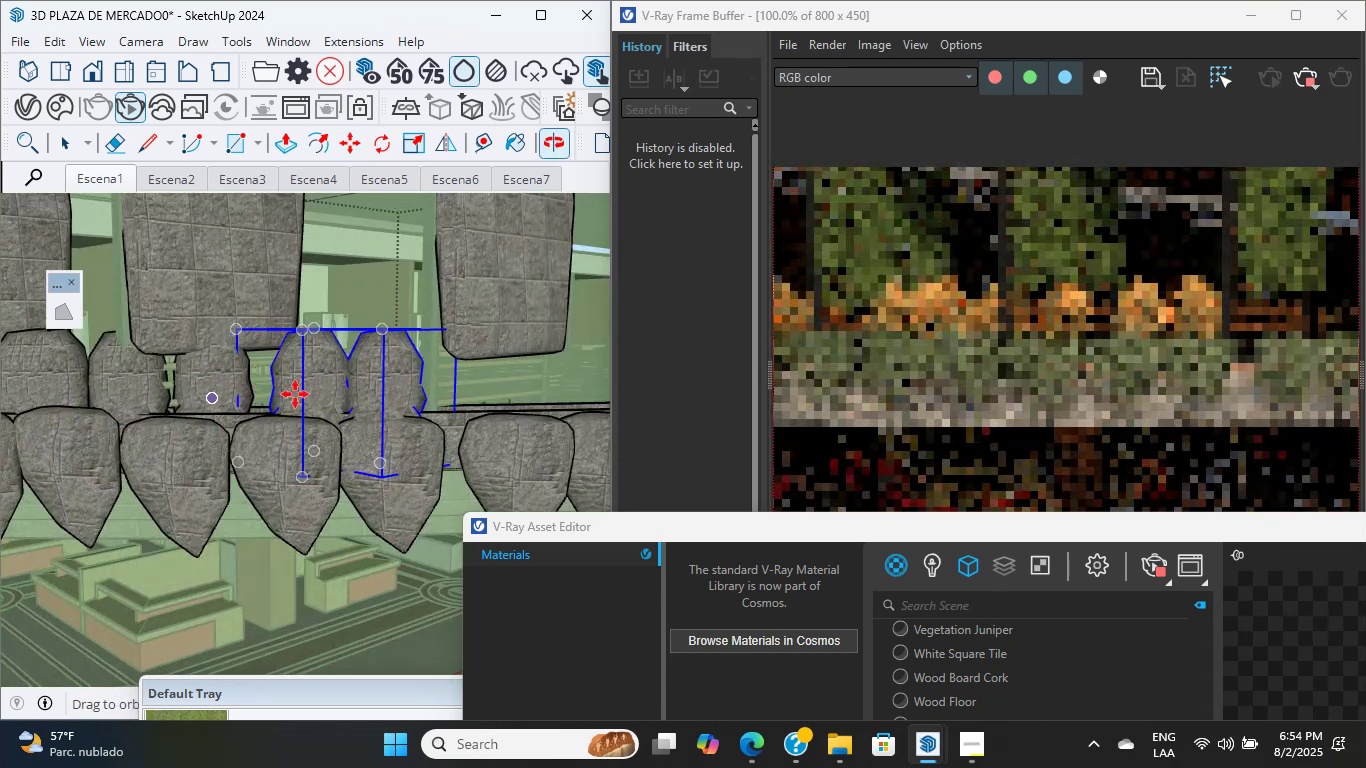 
scroll: coordinate [320, 418], scroll_direction: up, amount: 6.0
 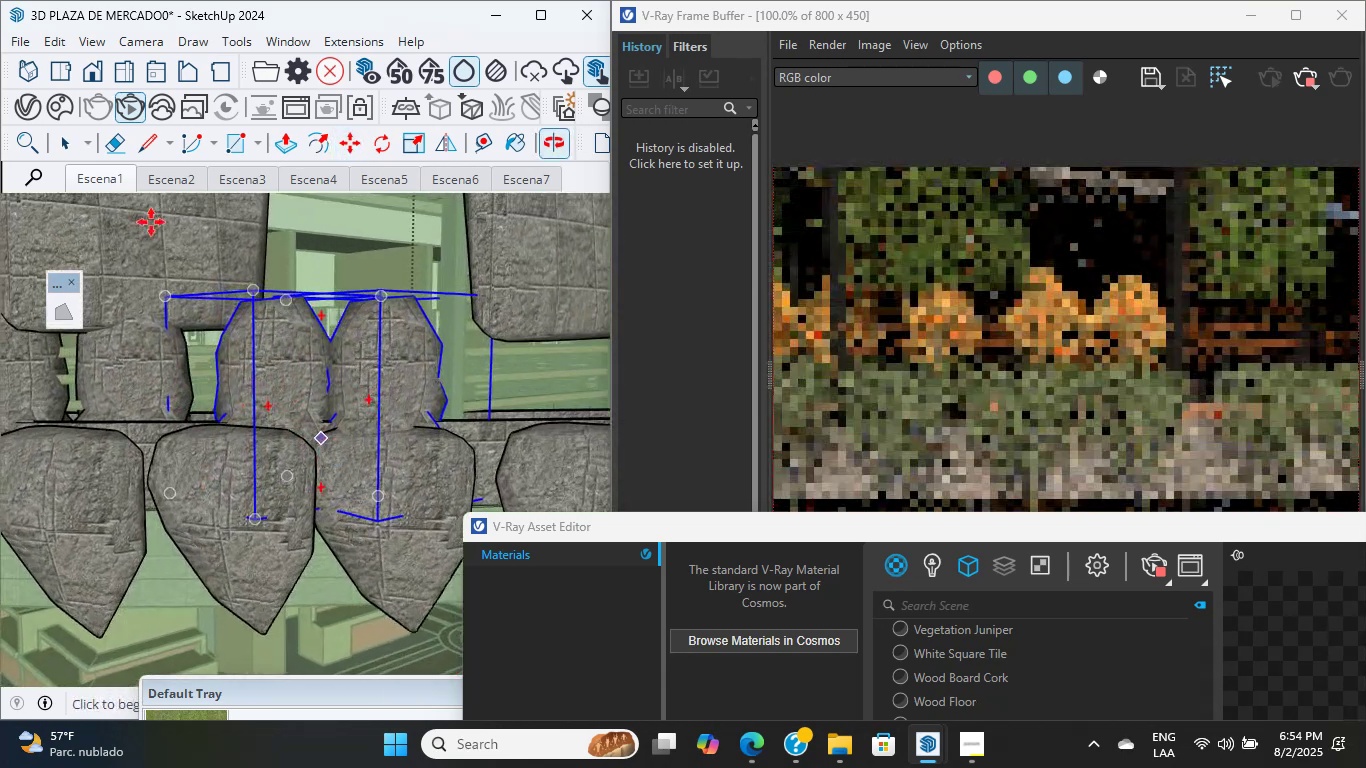 
hold_key(key=ShiftLeft, duration=0.35)
 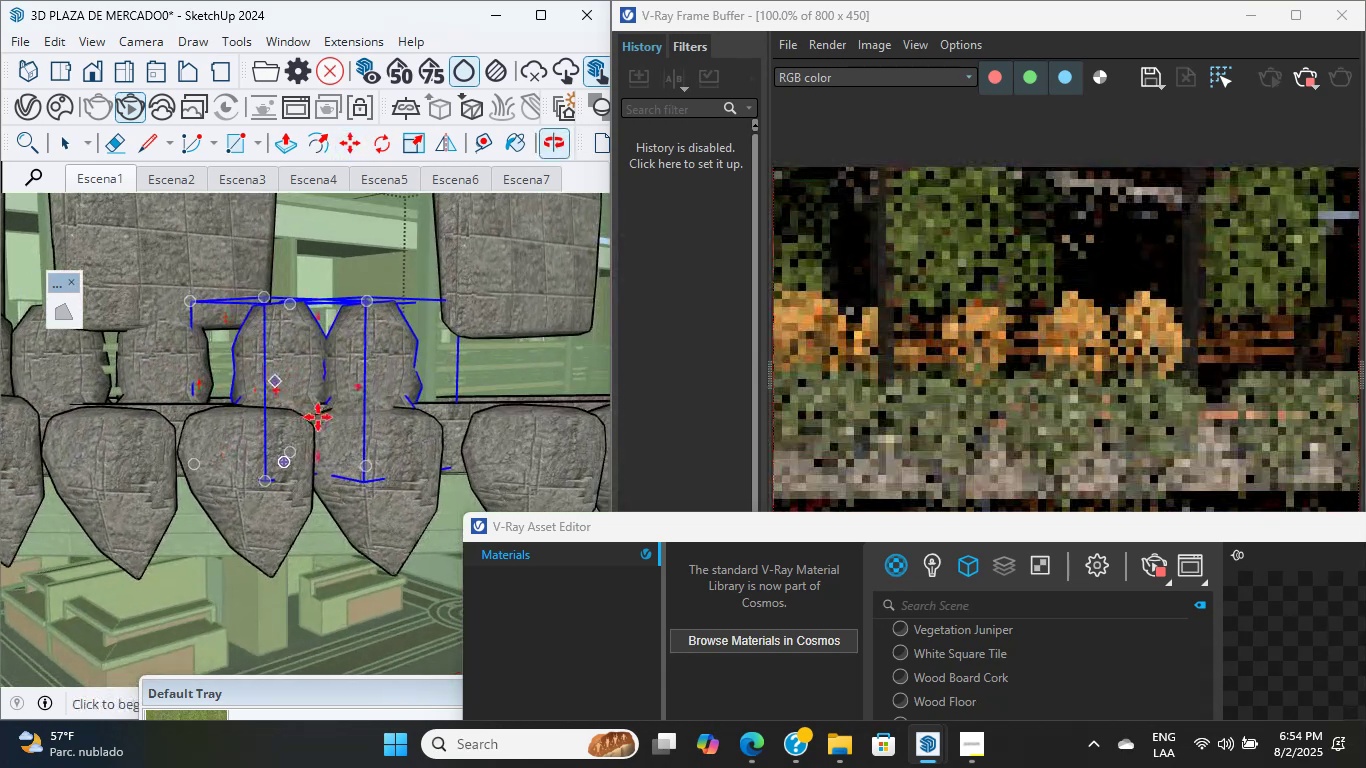 
key(Shift+ShiftLeft)
 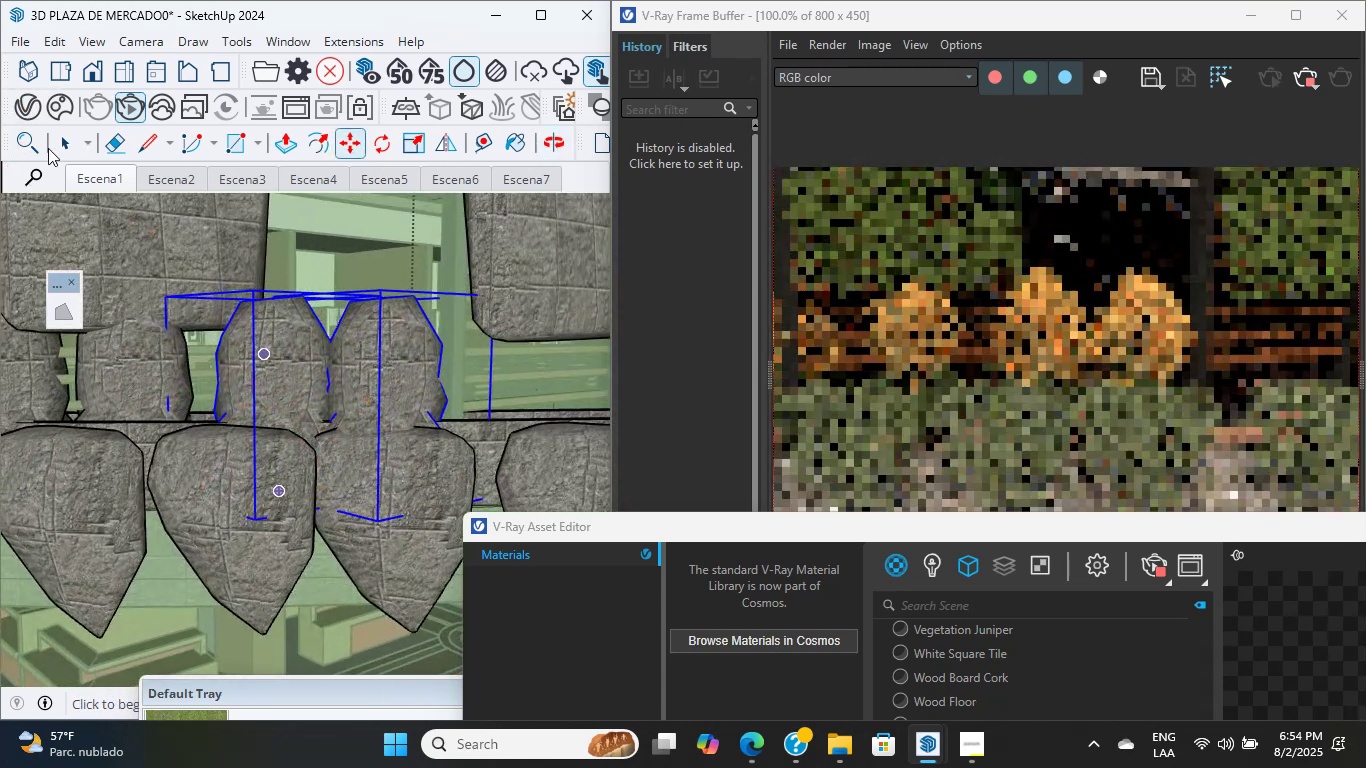 
hold_key(key=ShiftLeft, duration=1.0)
scroll: coordinate [121, 337], scroll_direction: up, amount: 2.0
 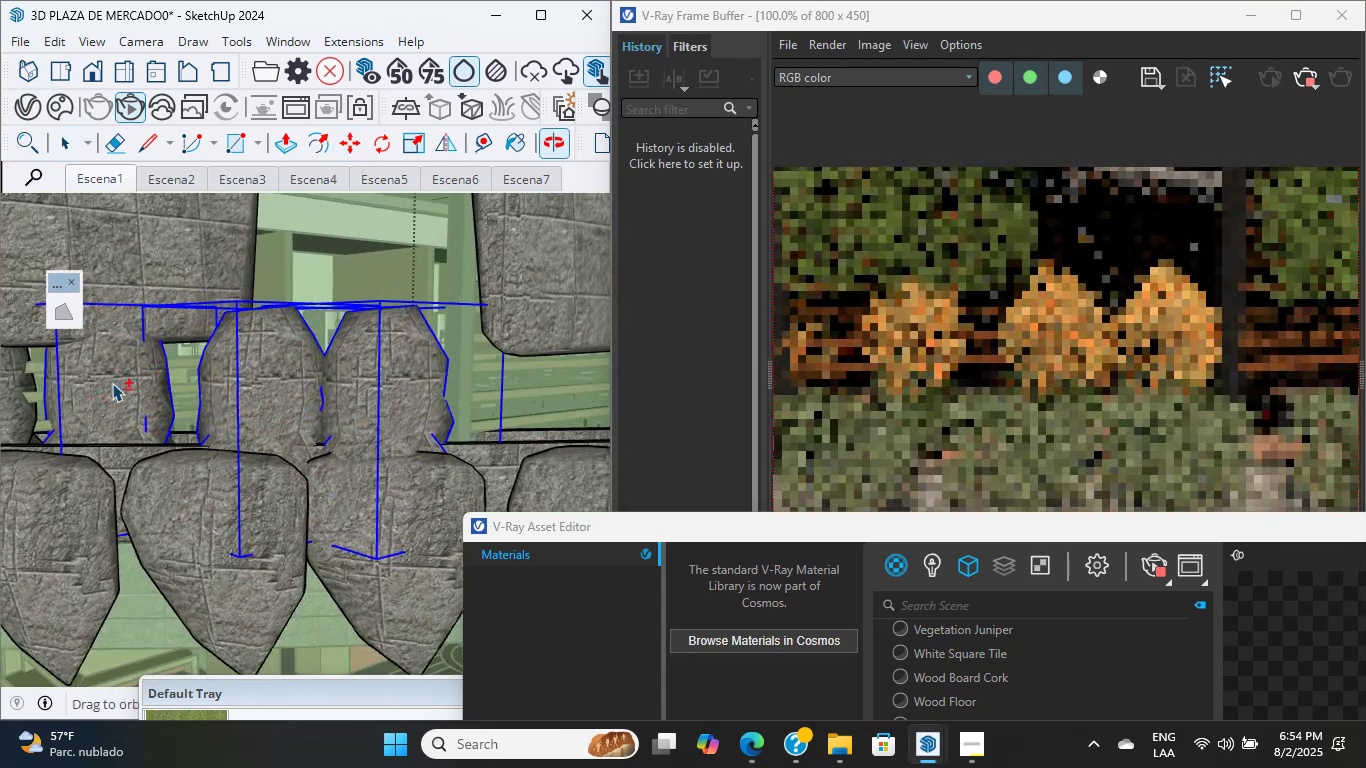 
key(M)
 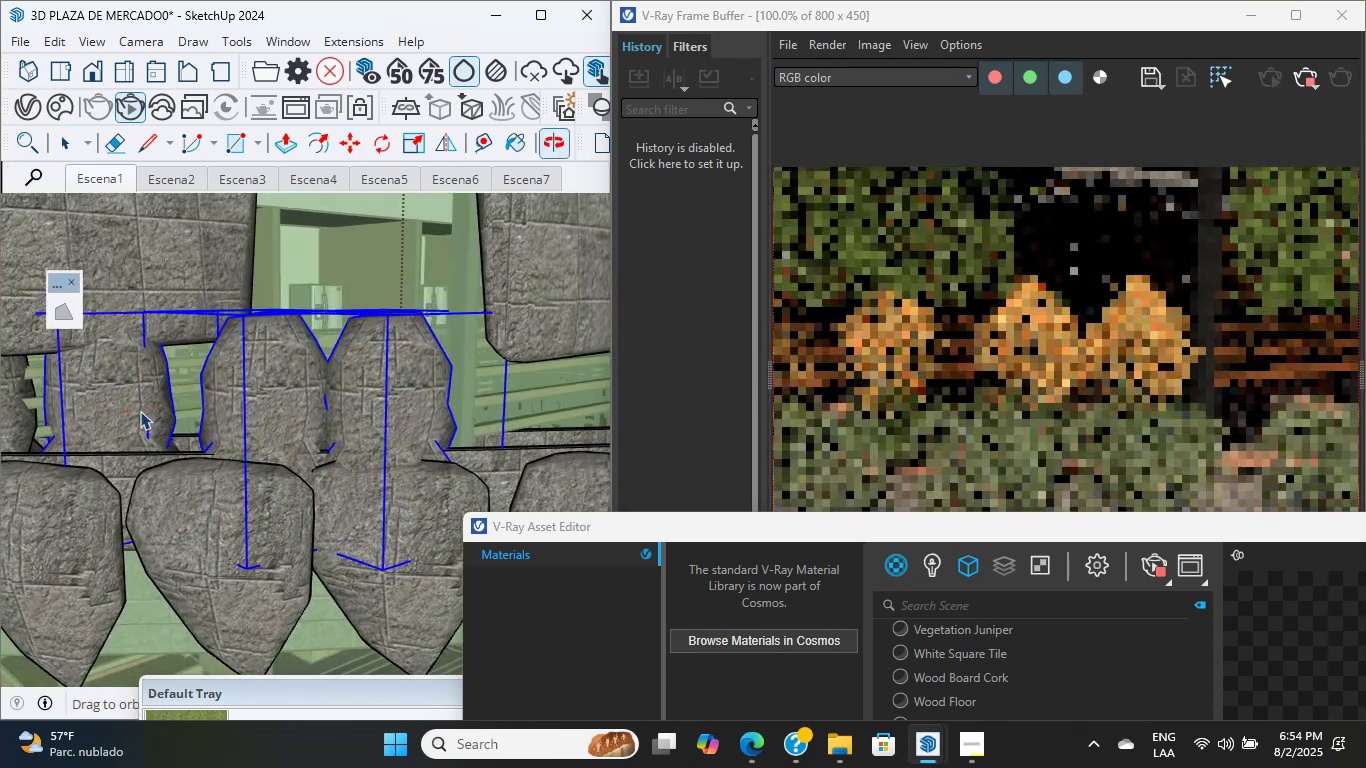 
scroll: coordinate [51, 448], scroll_direction: up, amount: 5.0
 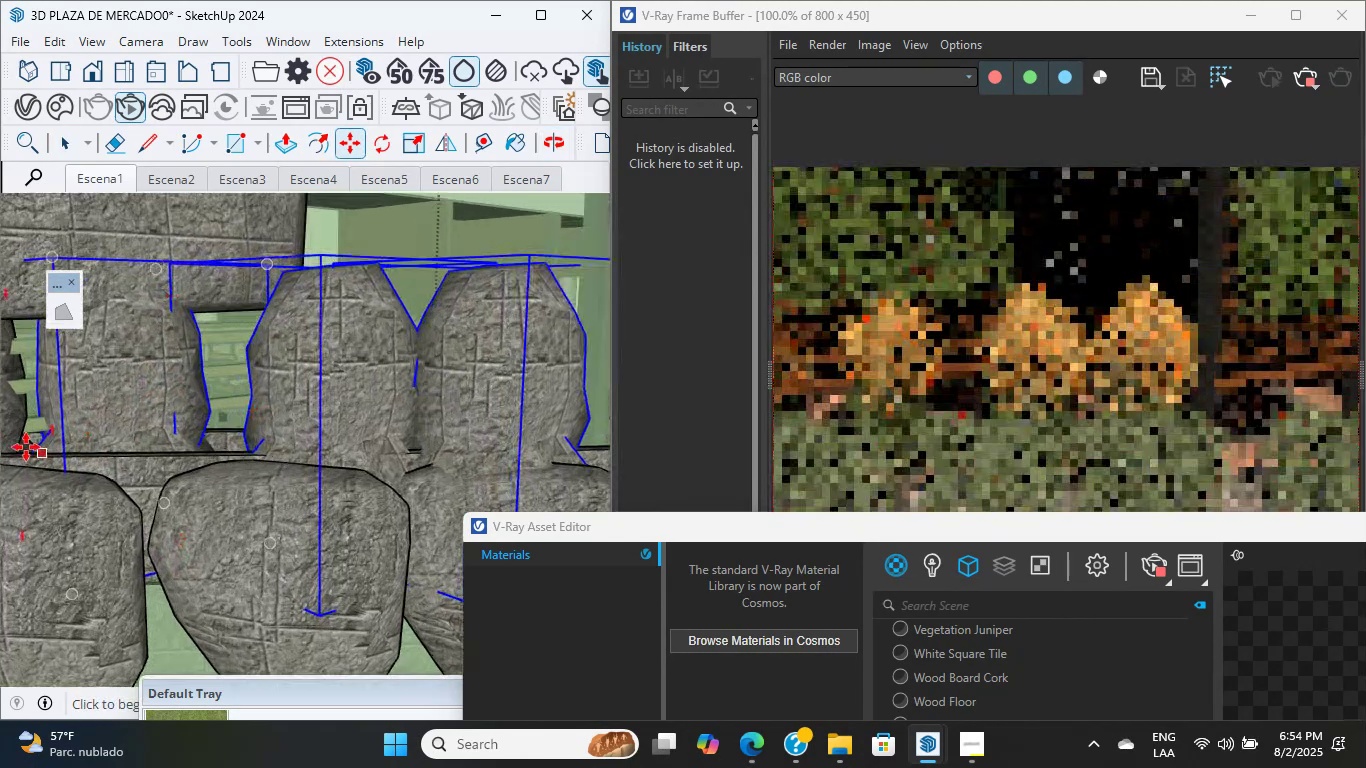 
key(Control+ControlLeft)
 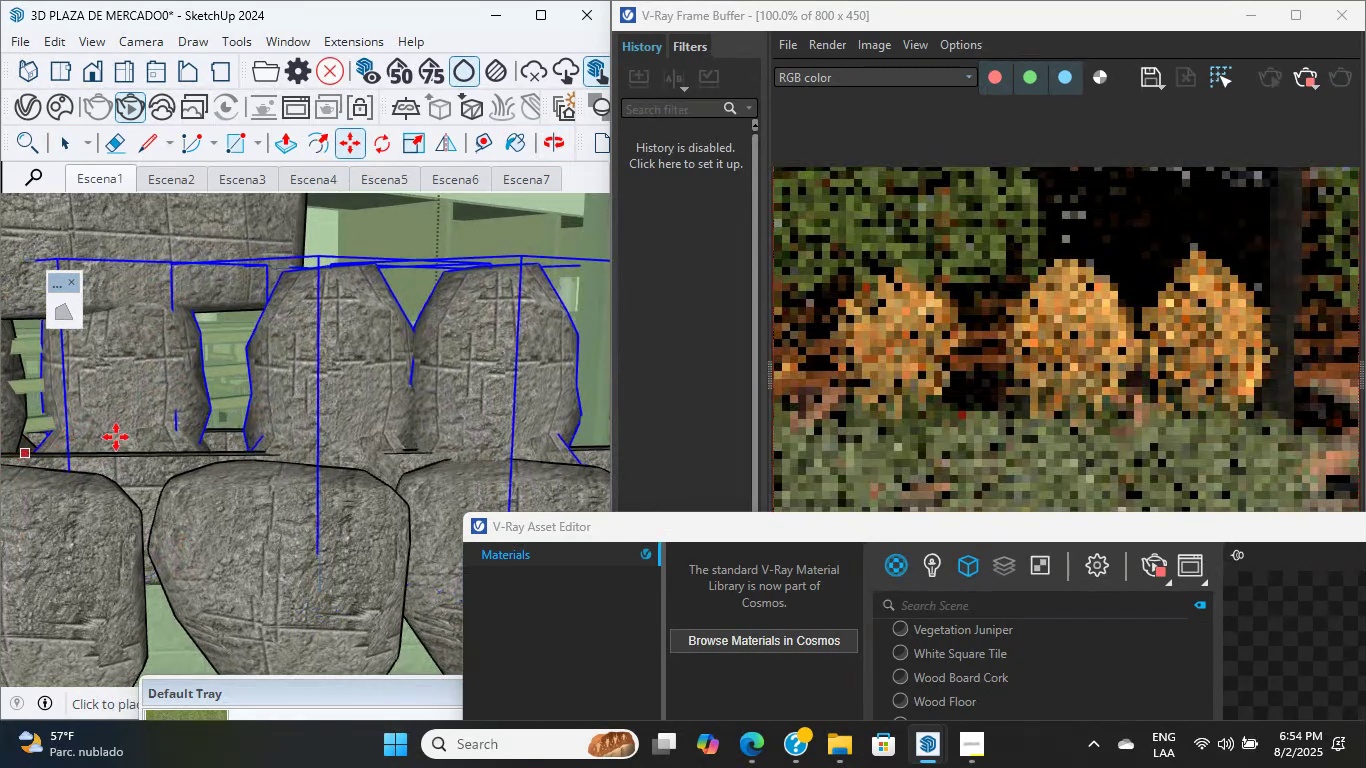 
hold_key(key=ShiftLeft, duration=0.83)
scroll: coordinate [172, 424], scroll_direction: down, amount: 5.0
 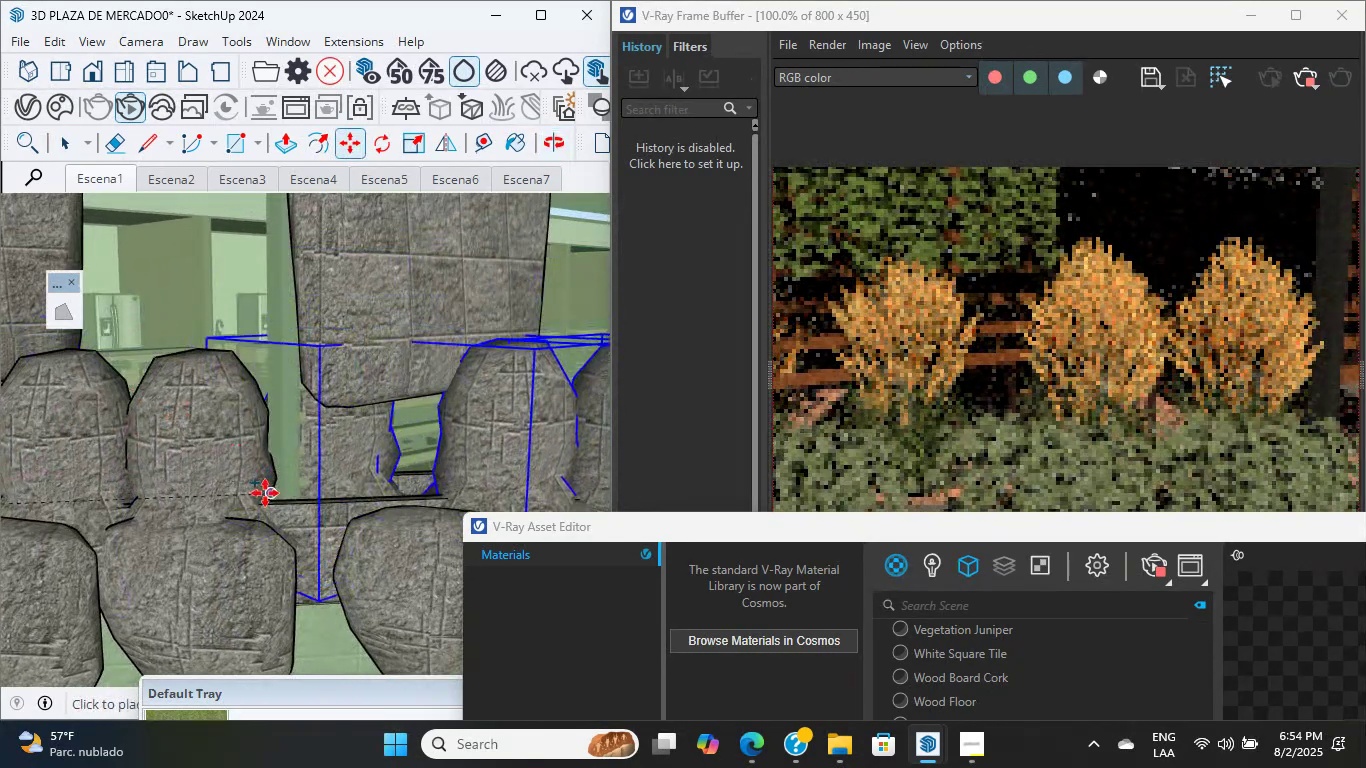 
left_click([268, 503])
 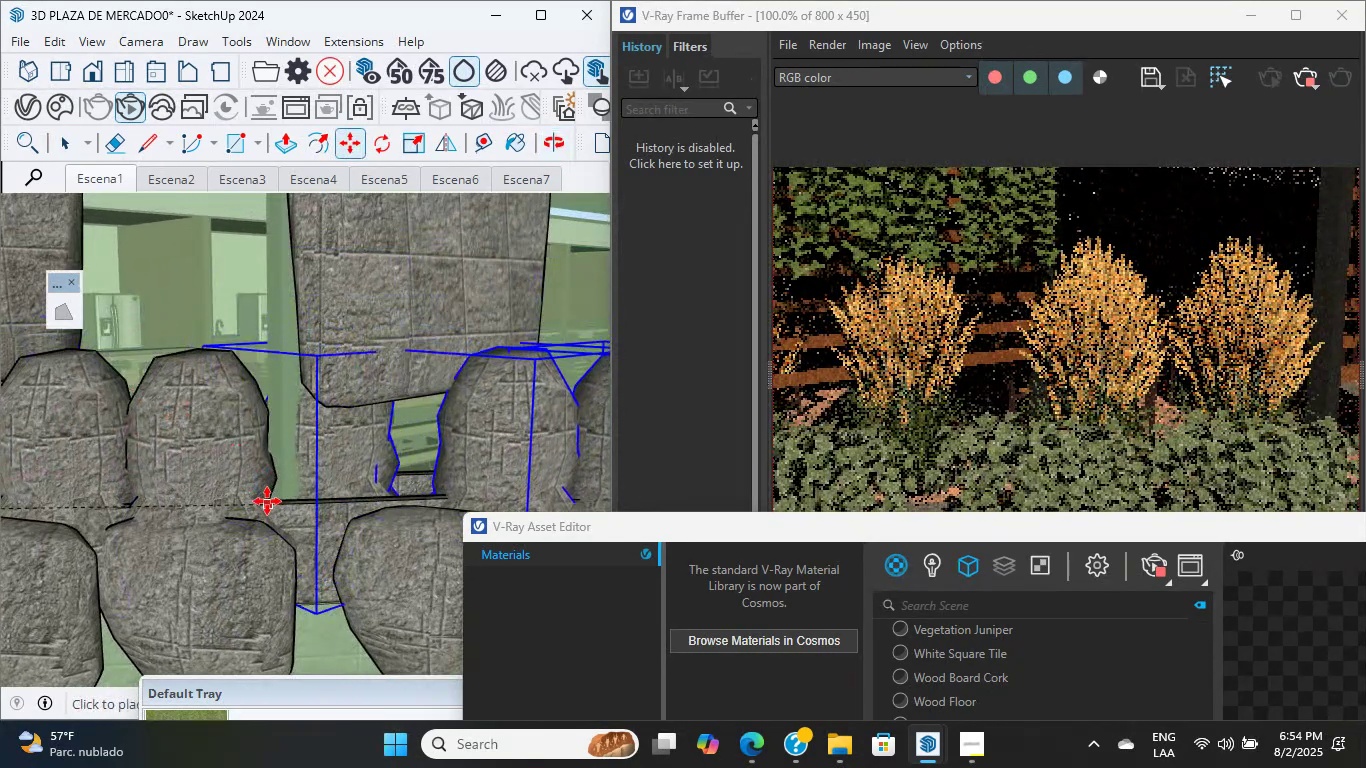 
hold_key(key=ShiftLeft, duration=0.74)
scroll: coordinate [270, 482], scroll_direction: down, amount: 6.0
 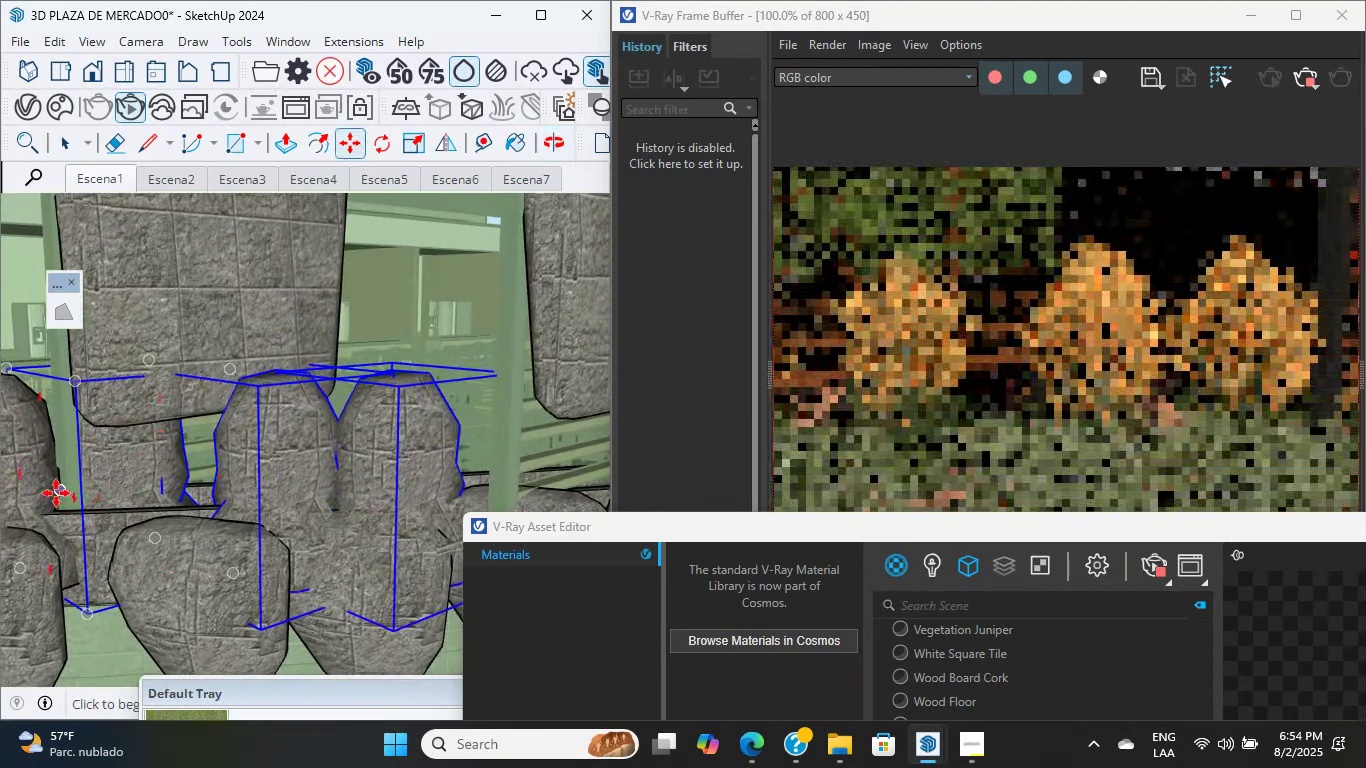 
key(Control+ControlLeft)
 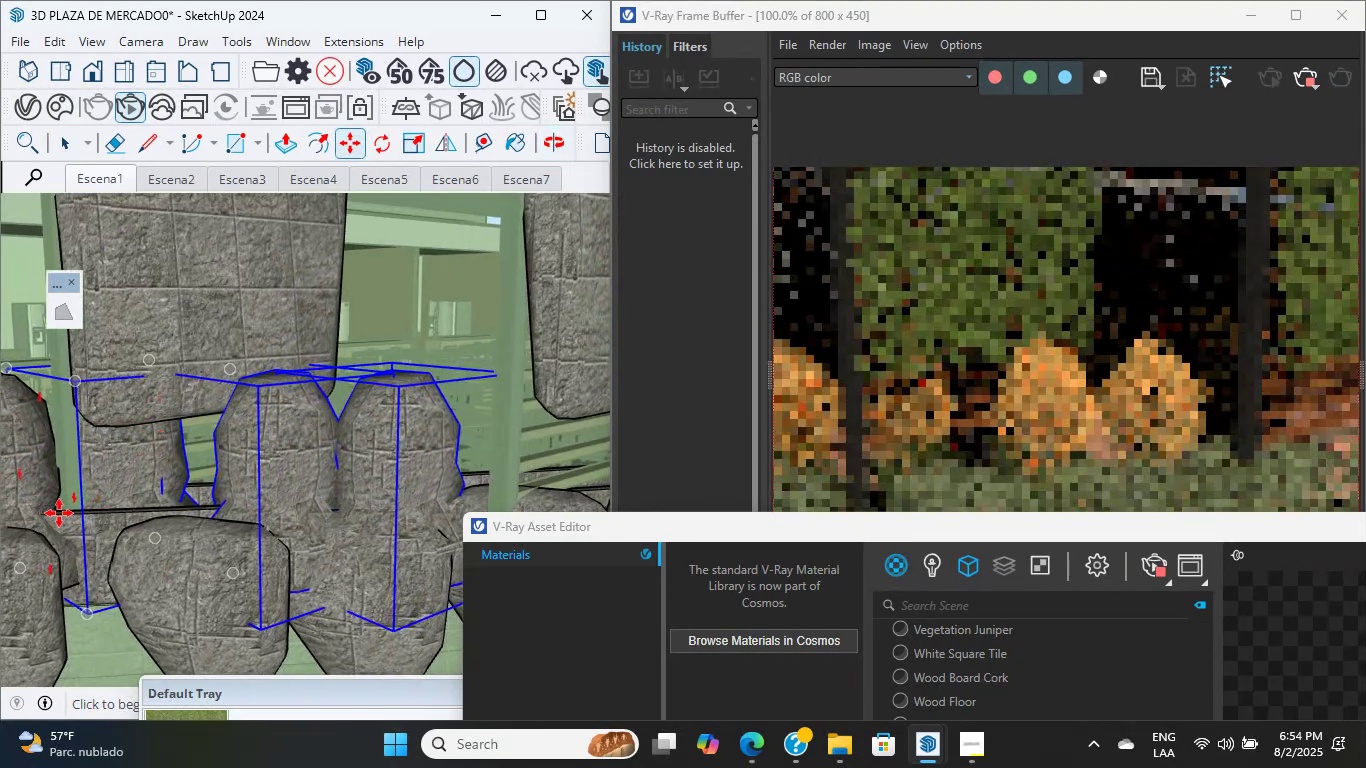 
hold_key(key=ShiftLeft, duration=0.56)
scroll: coordinate [160, 458], scroll_direction: down, amount: 2.0
 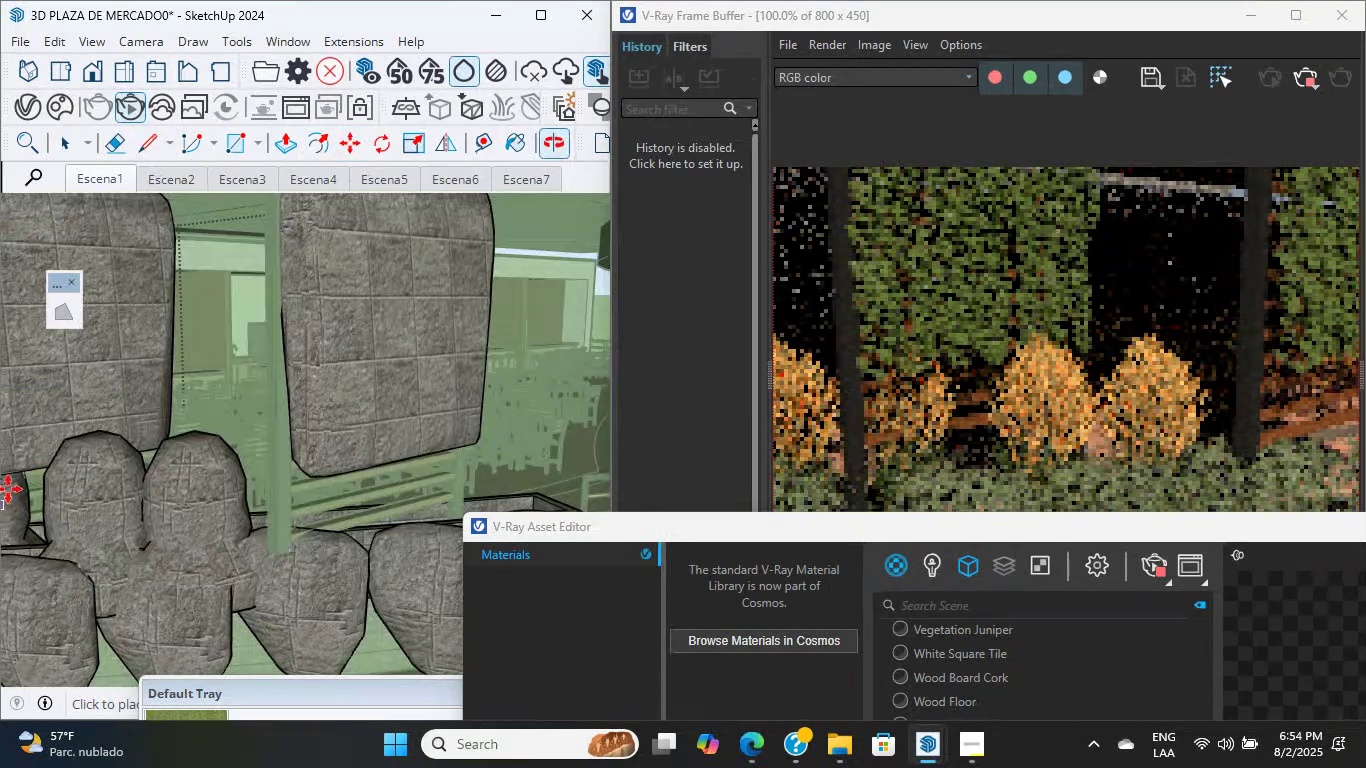 
scroll: coordinate [335, 494], scroll_direction: up, amount: 11.0
 